 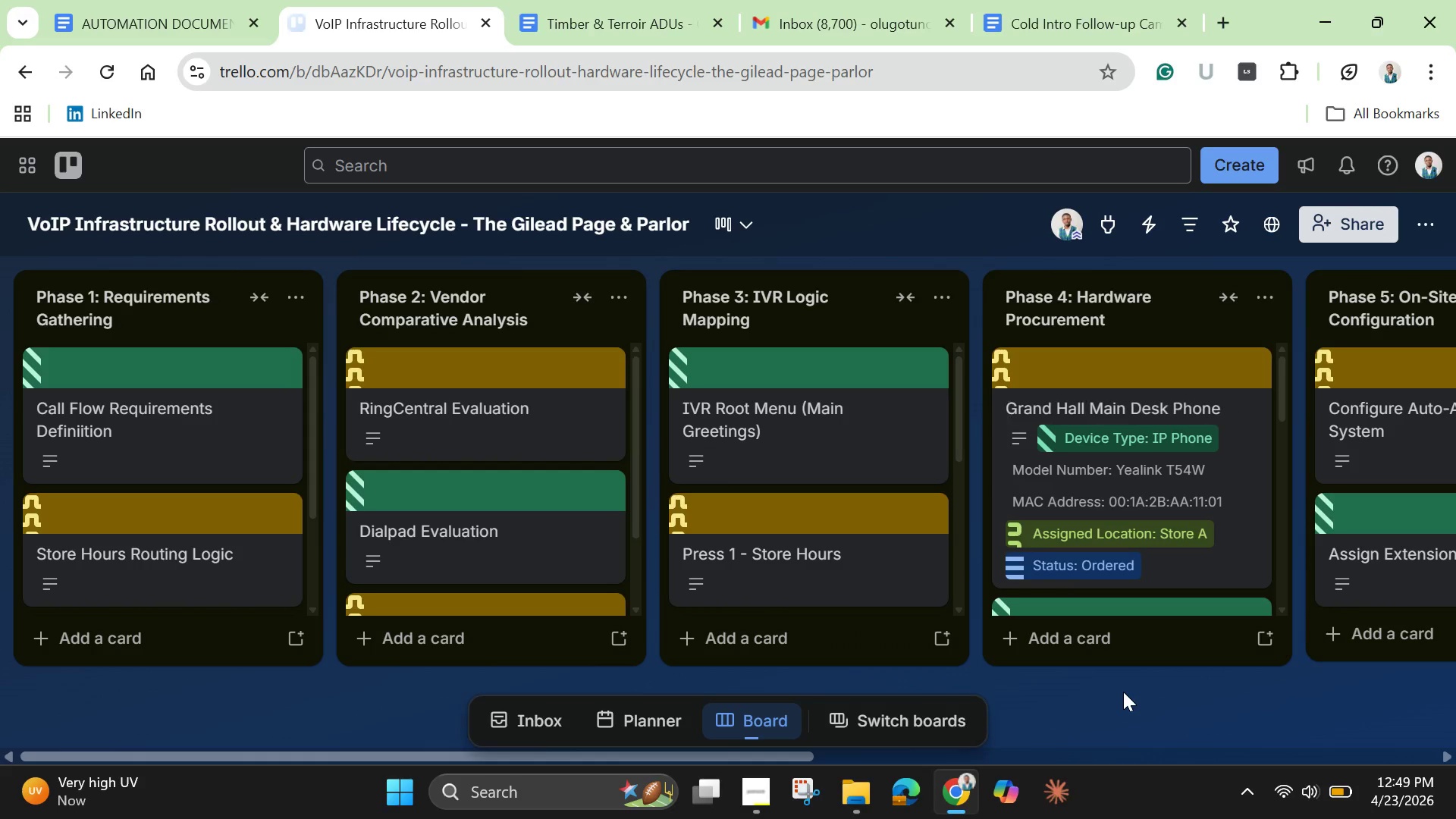 
left_click([203, 641])
 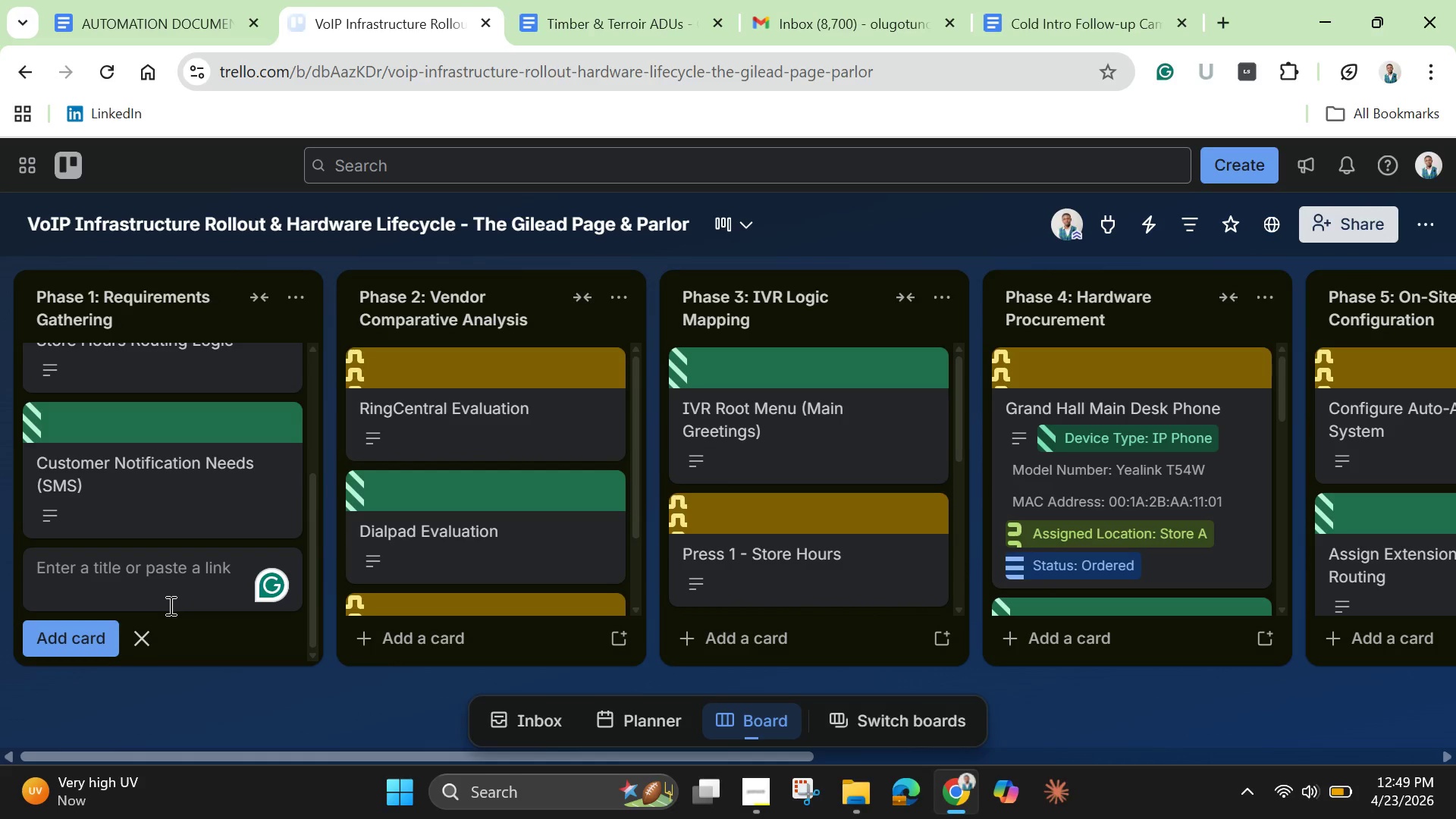 
type(testing automation 1)
 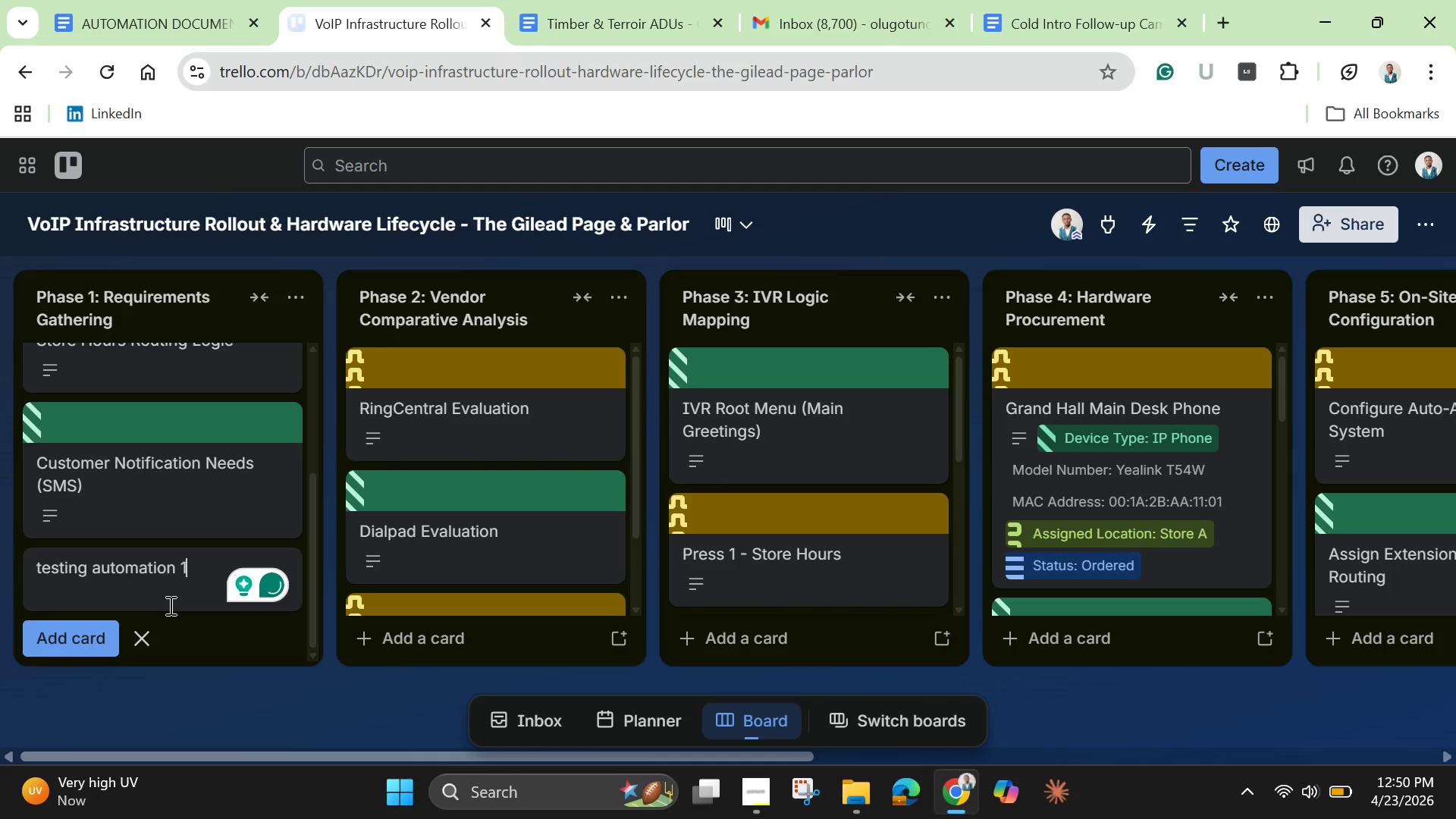 
key(Enter)
 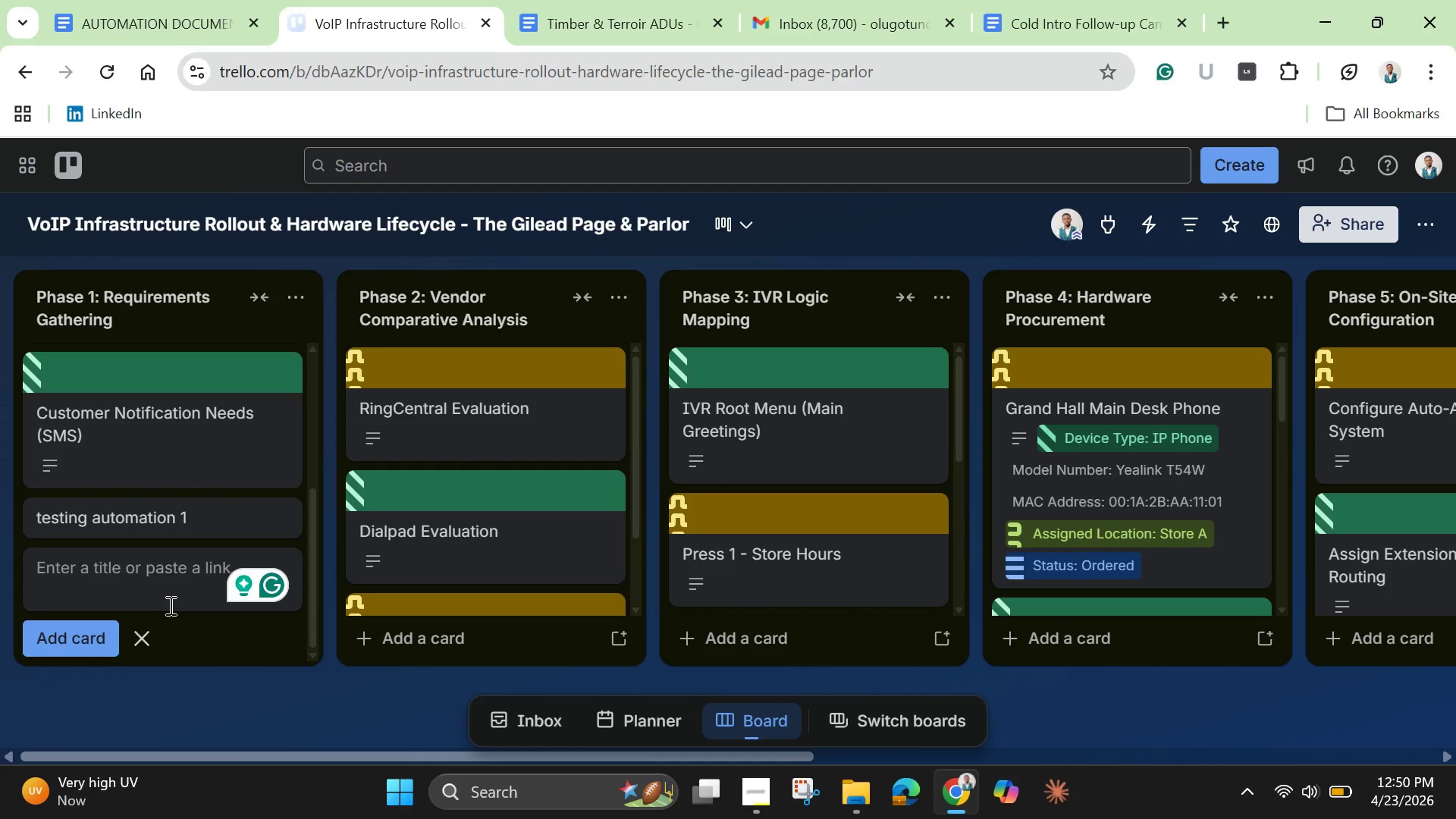 
wait(12.3)
 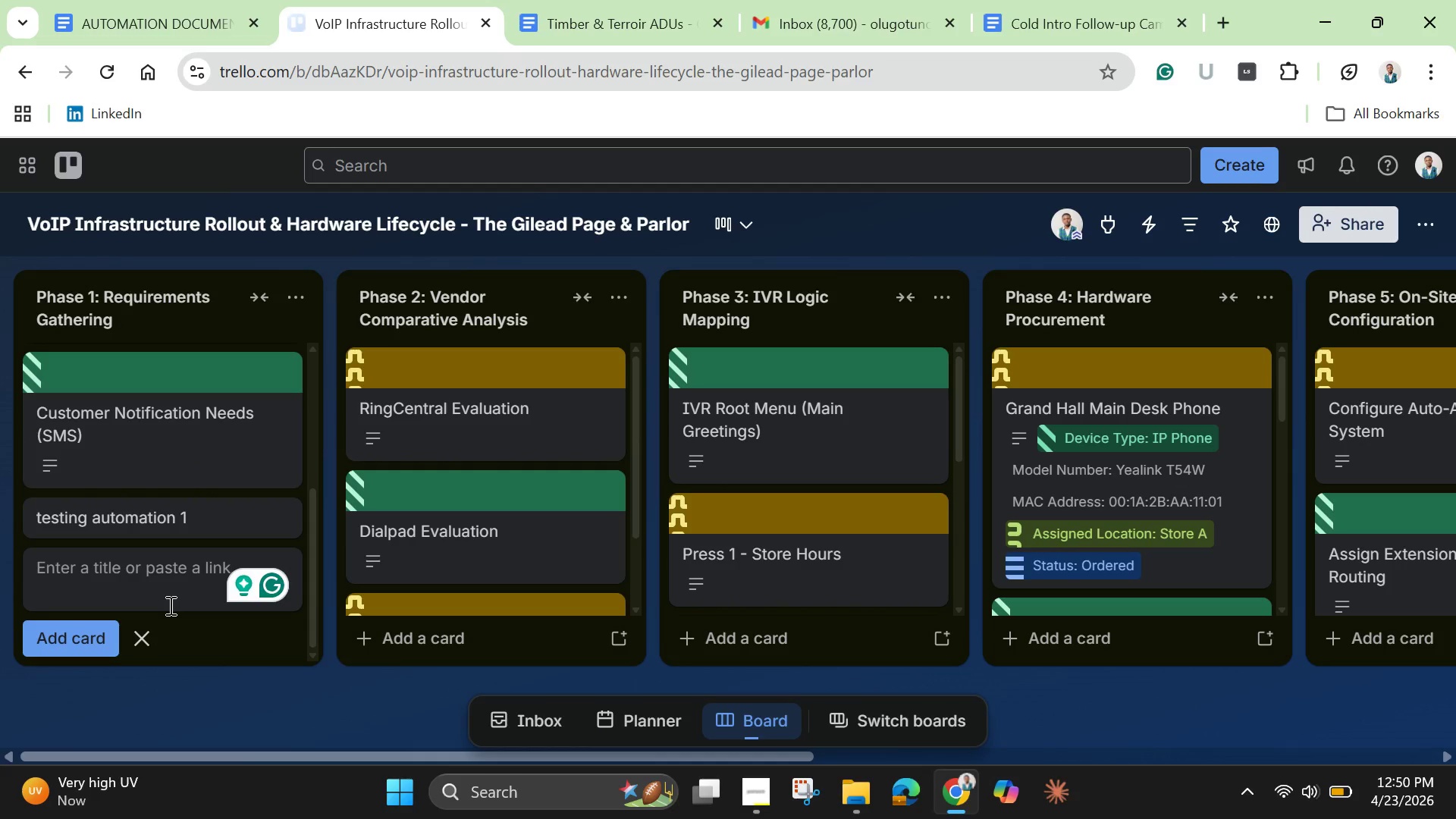 
left_click([118, 510])
 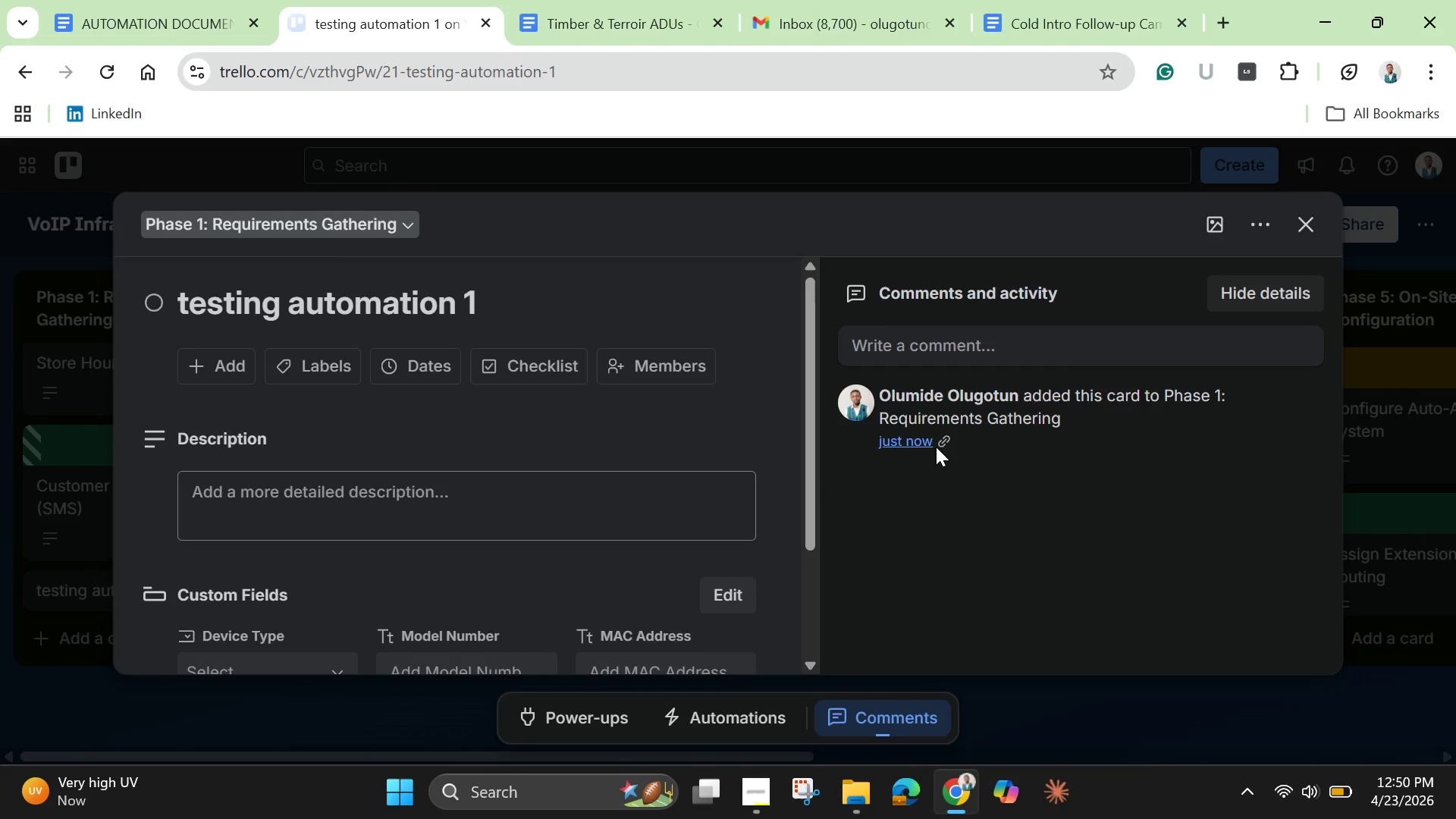 
scroll: coordinate [810, 534], scroll_direction: down, amount: 9.0
 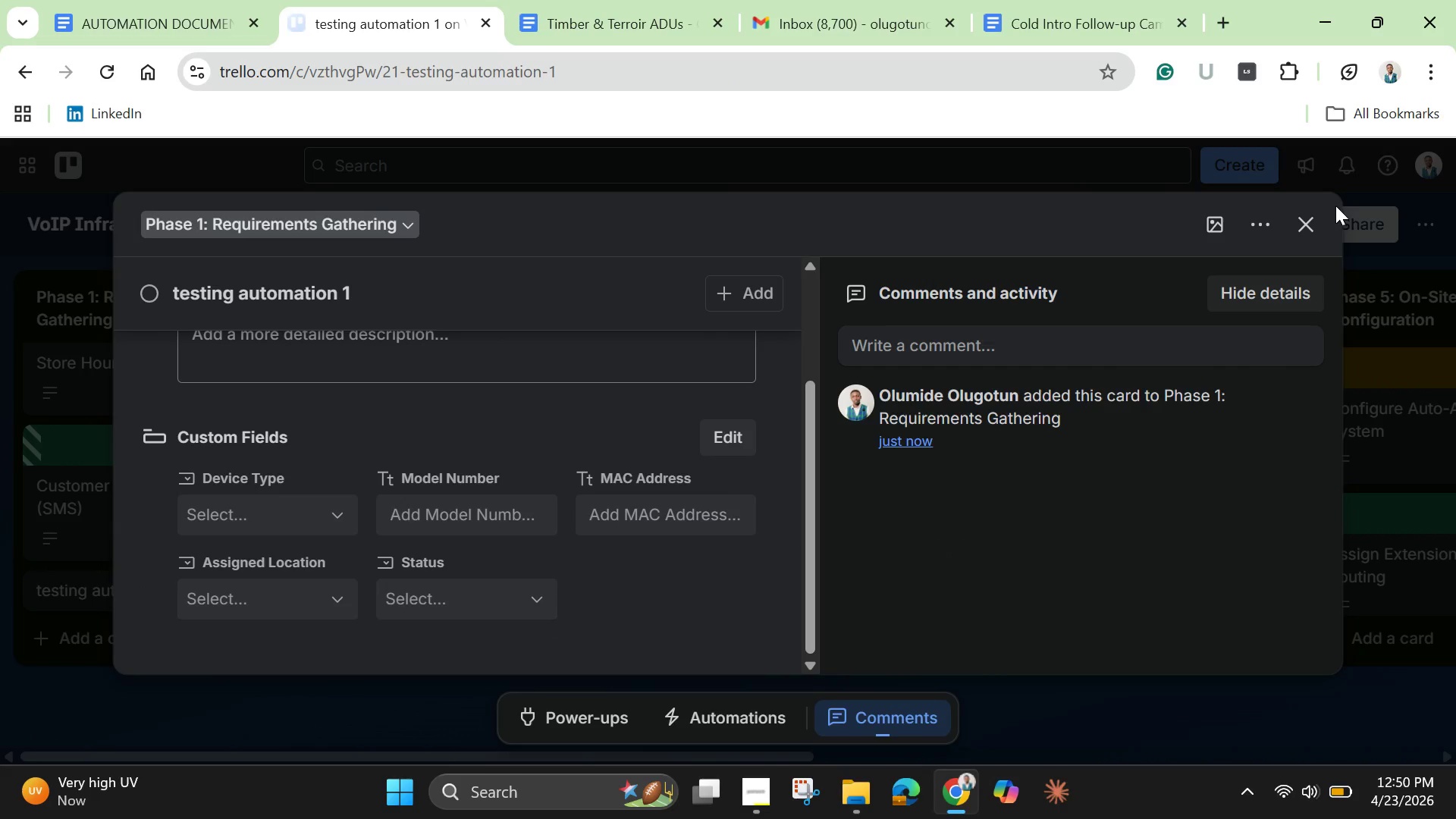 
left_click([1313, 224])
 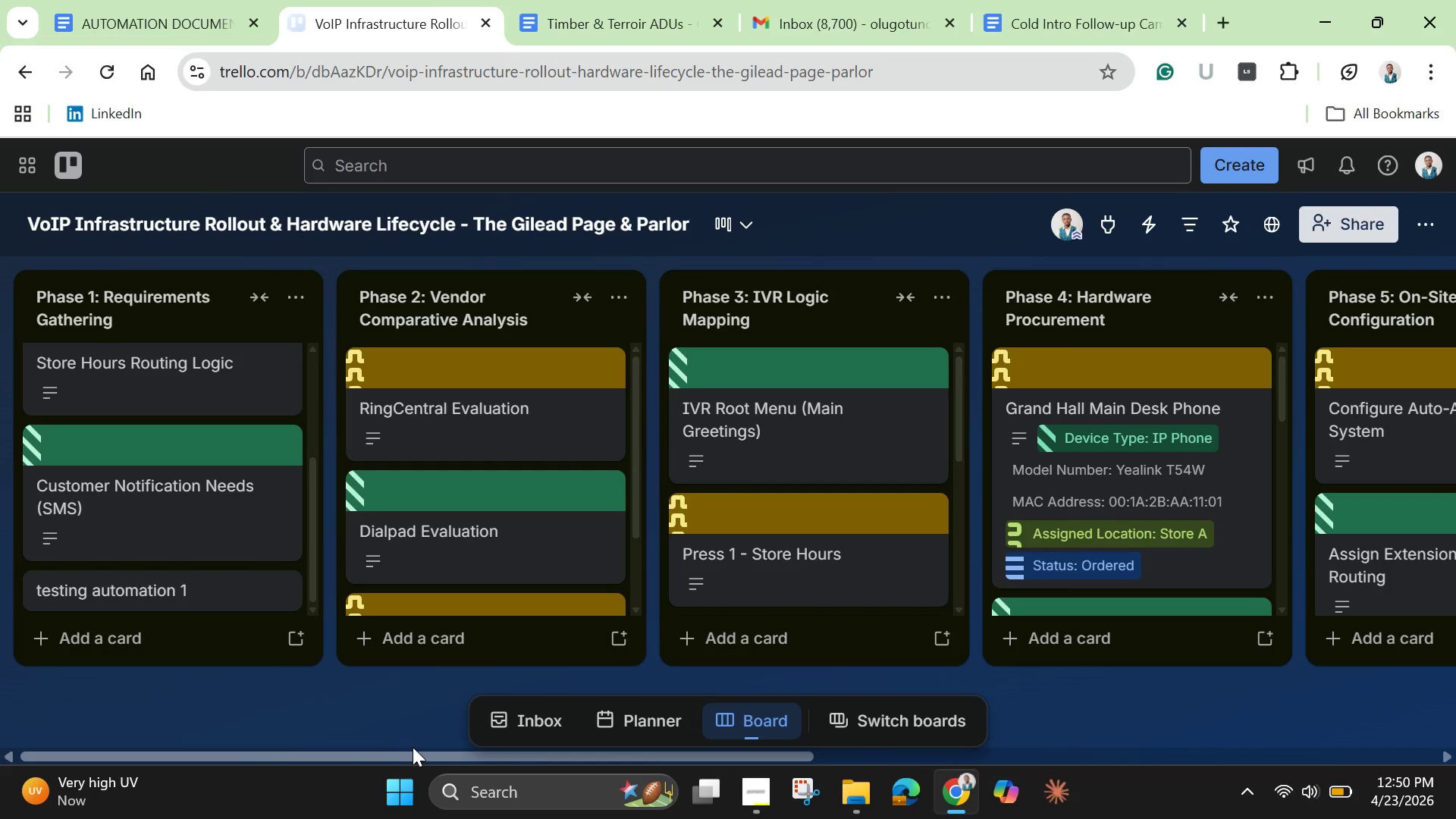 
left_click_drag(start_coordinate=[419, 757], to_coordinate=[297, 757])
 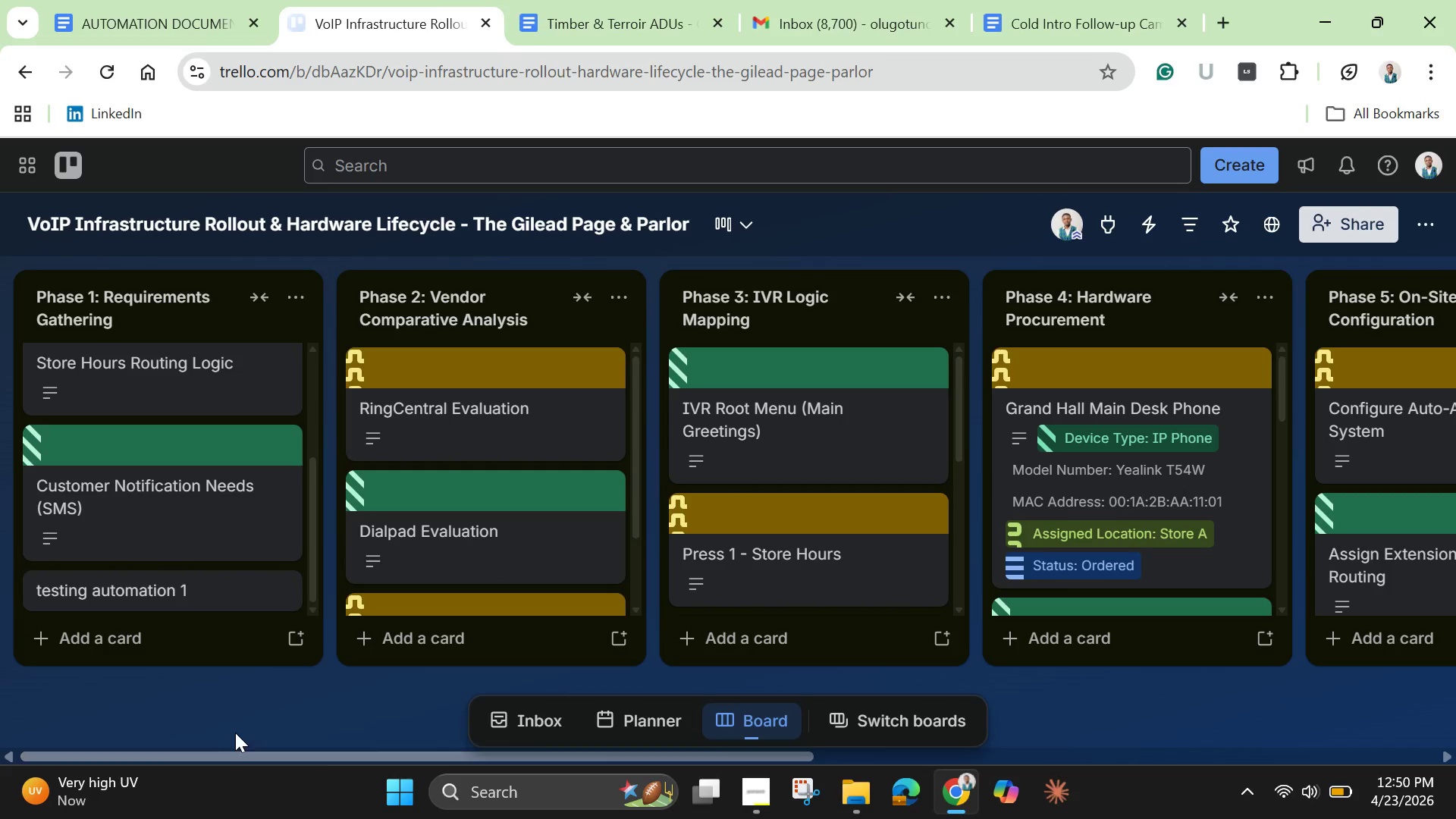 
wait(5.33)
 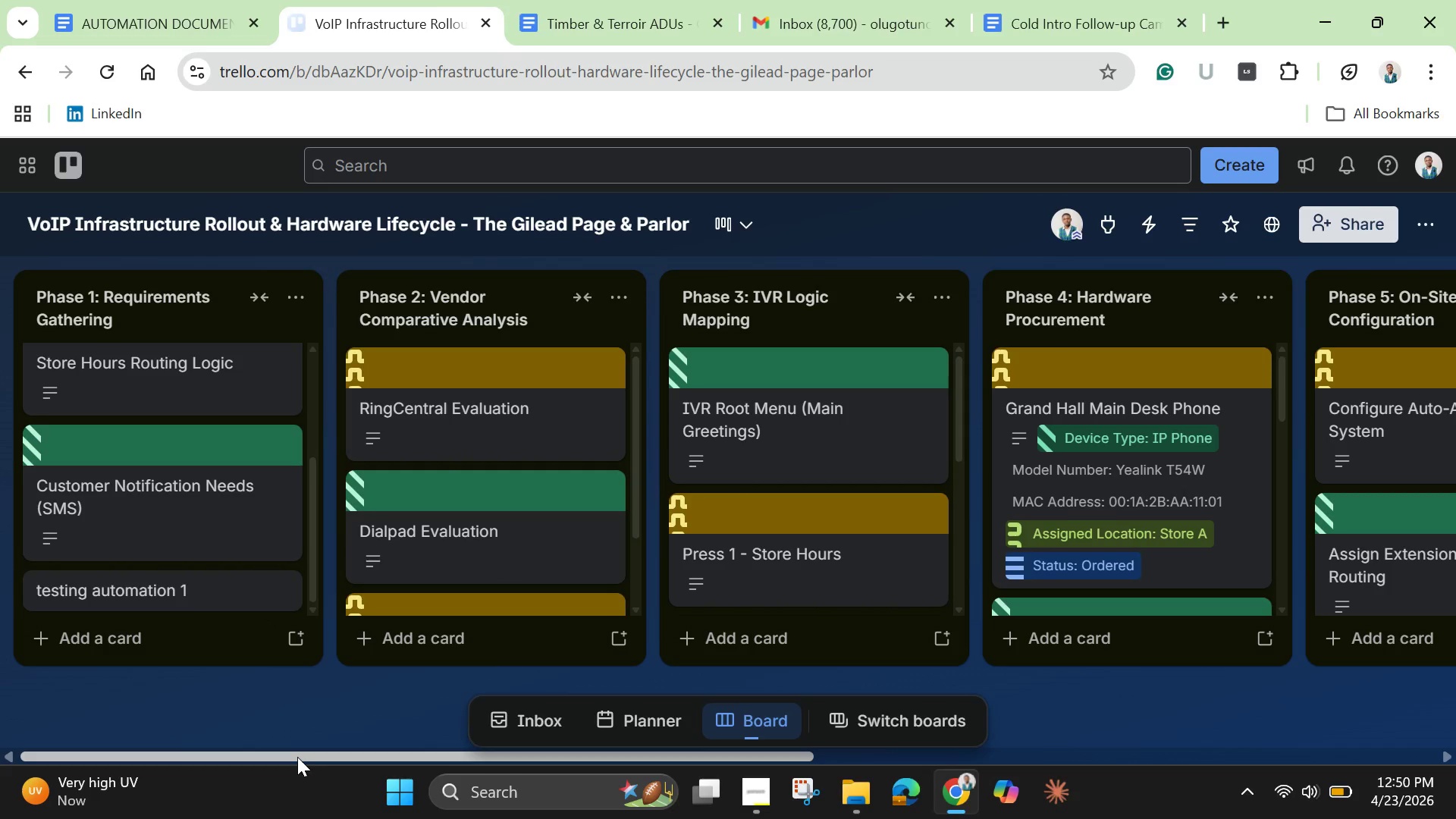 
left_click_drag(start_coordinate=[168, 591], to_coordinate=[1117, 628])
 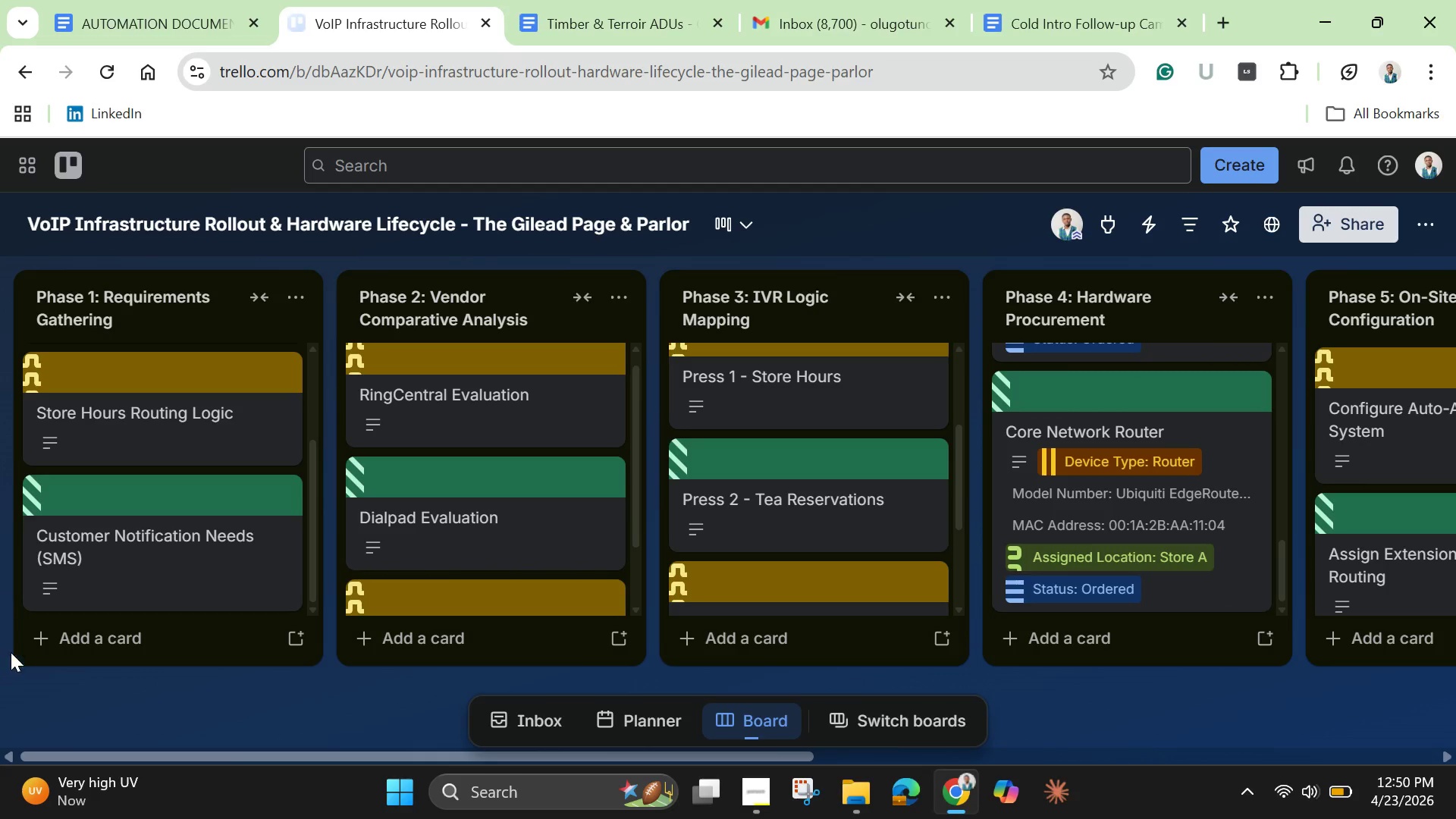 
scroll: coordinate [1148, 497], scroll_direction: up, amount: 3.0
 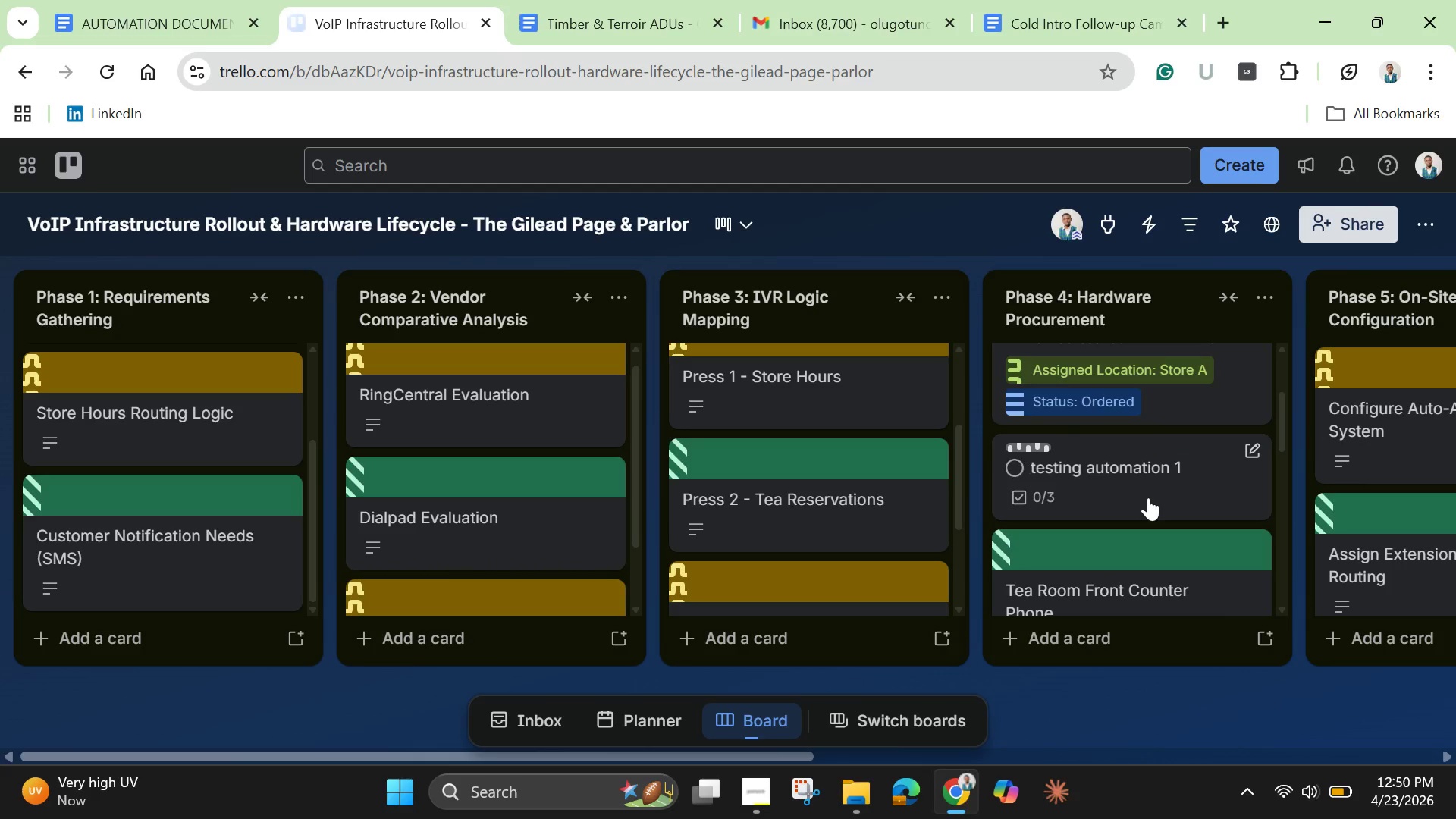 
scroll: coordinate [1148, 497], scroll_direction: none, amount: 0.0
 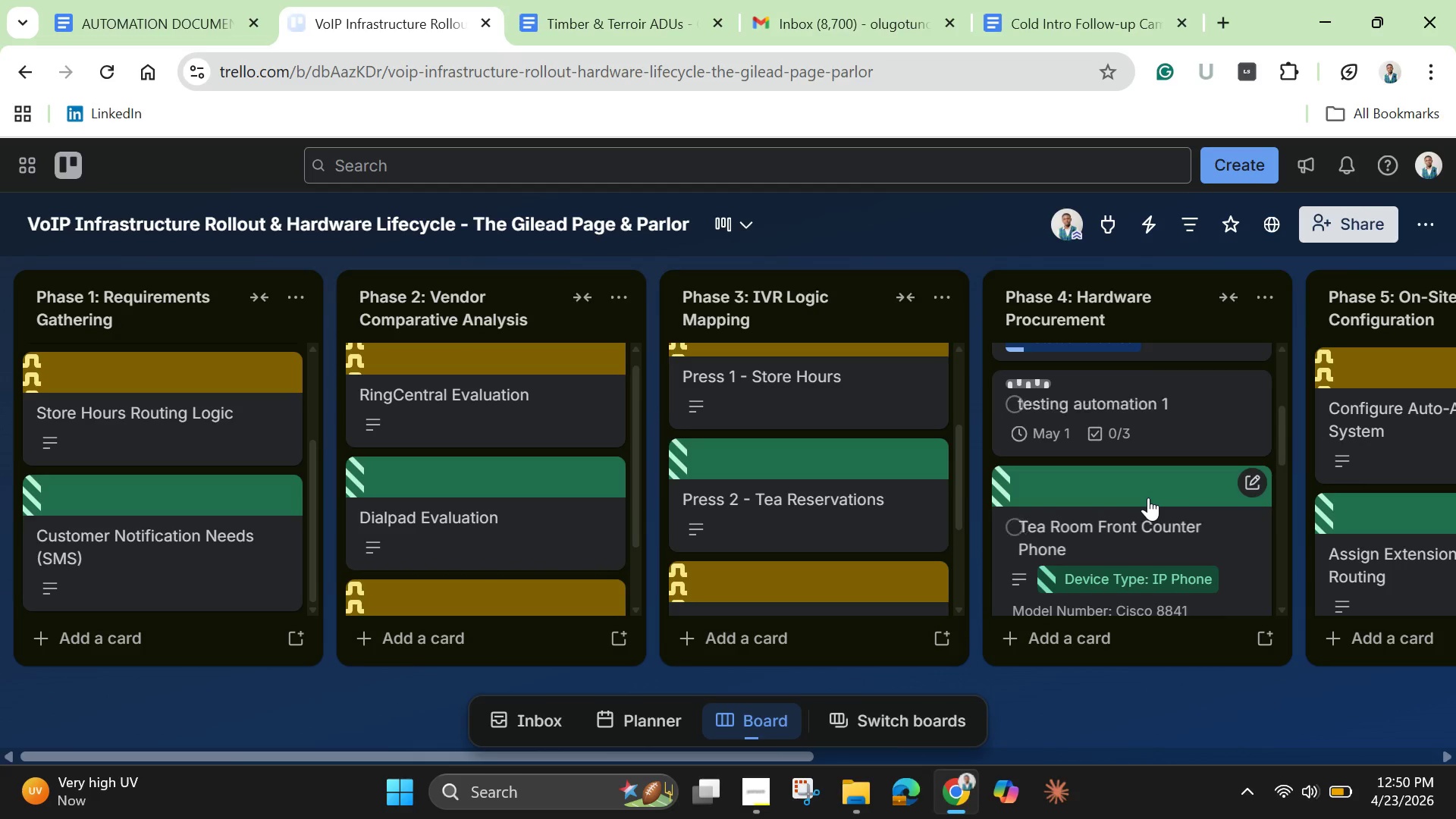 
scroll: coordinate [1148, 497], scroll_direction: up, amount: 3.0
 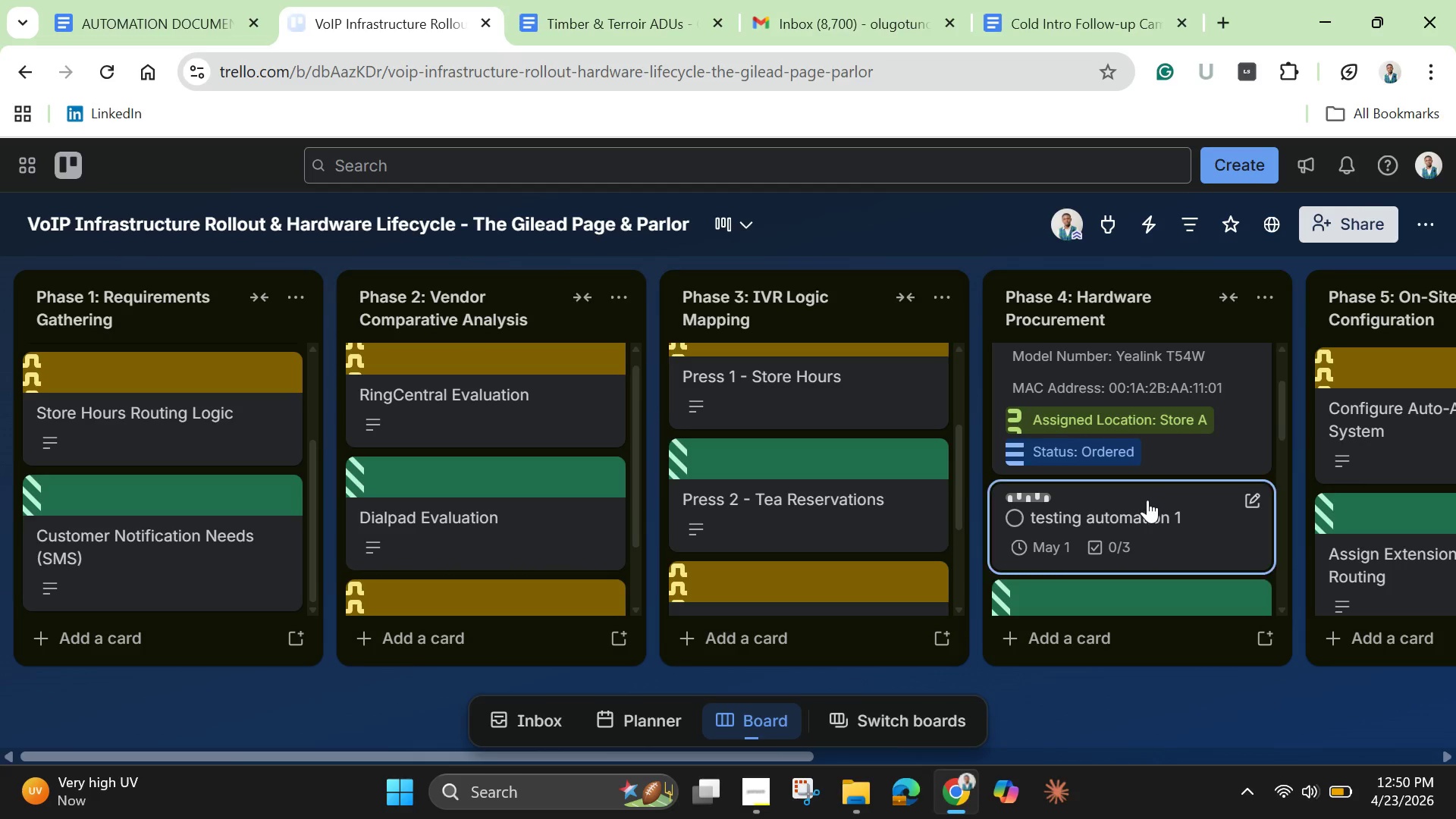 
scroll: coordinate [1147, 500], scroll_direction: down, amount: 1.0
 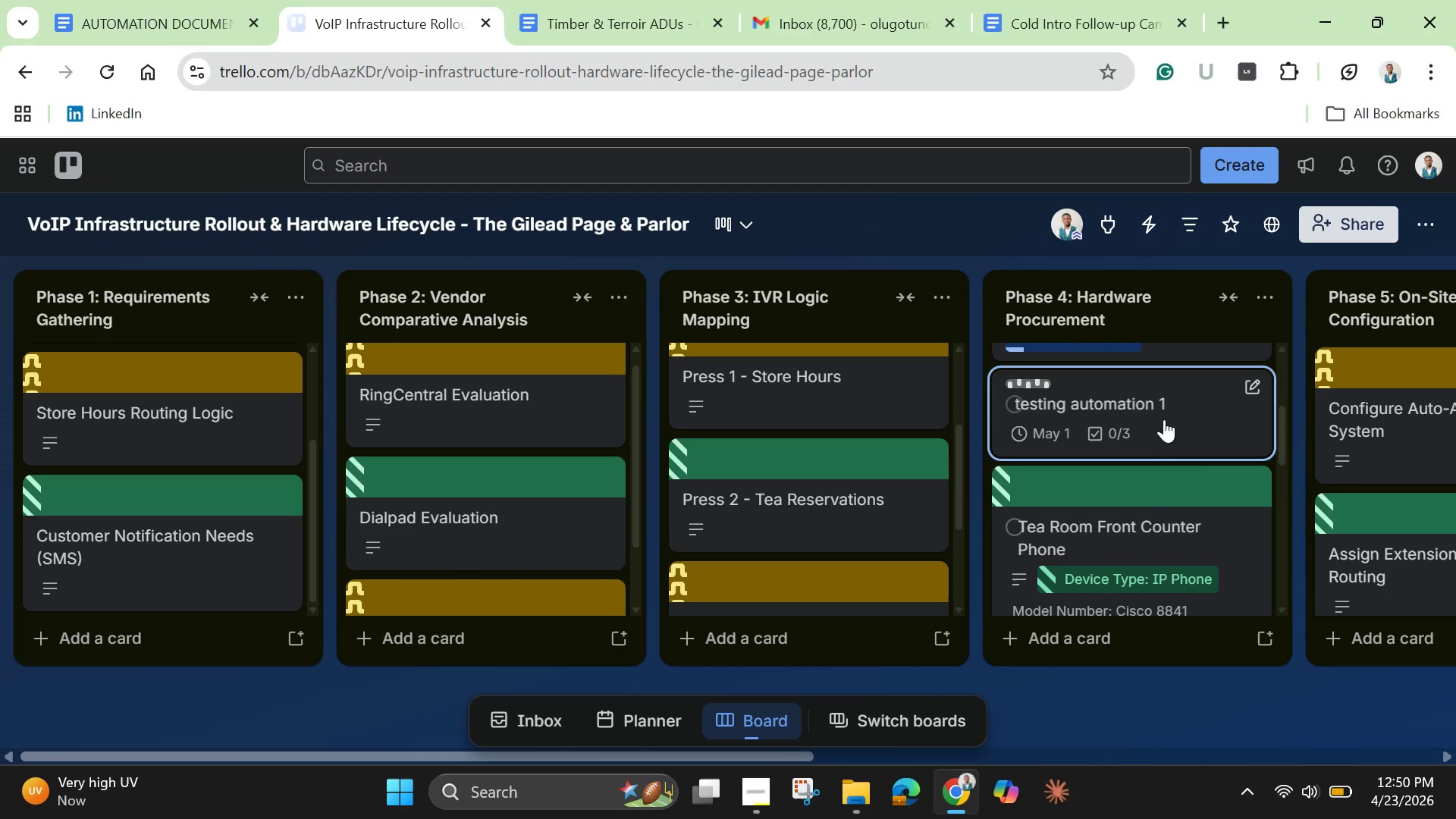 
left_click([1166, 416])
 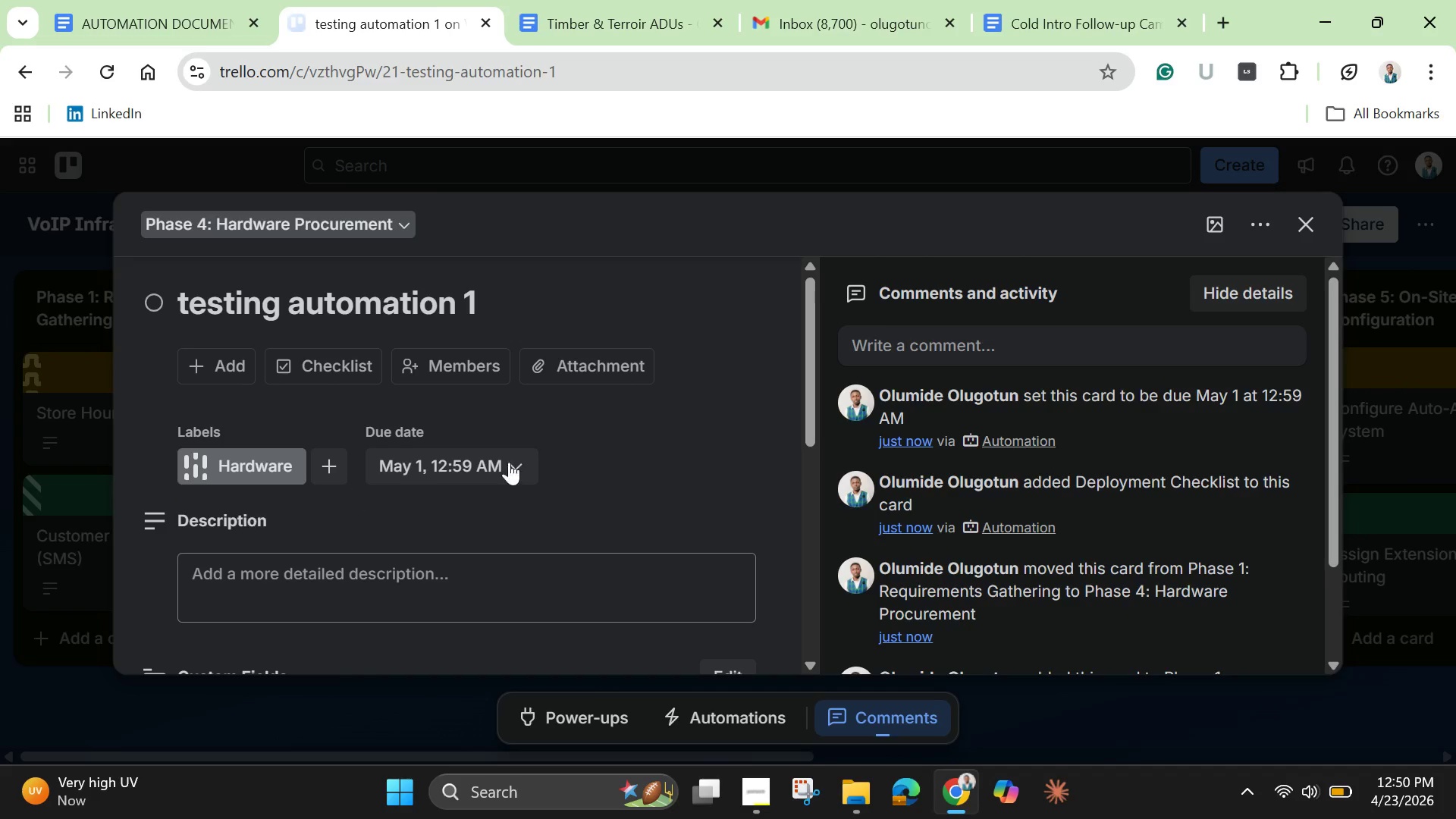 
wait(7.25)
 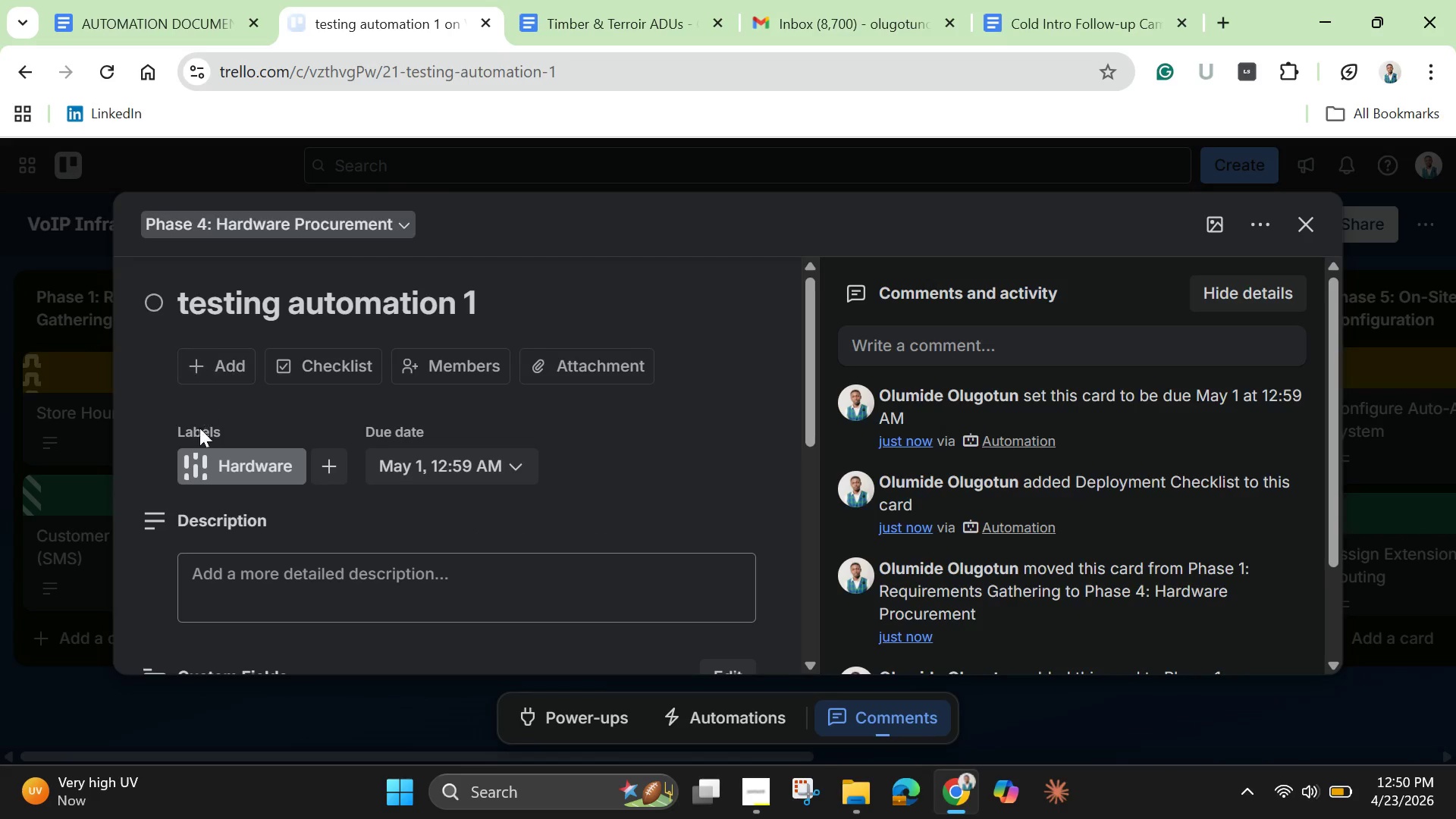 
left_click_drag(start_coordinate=[806, 428], to_coordinate=[800, 654])
 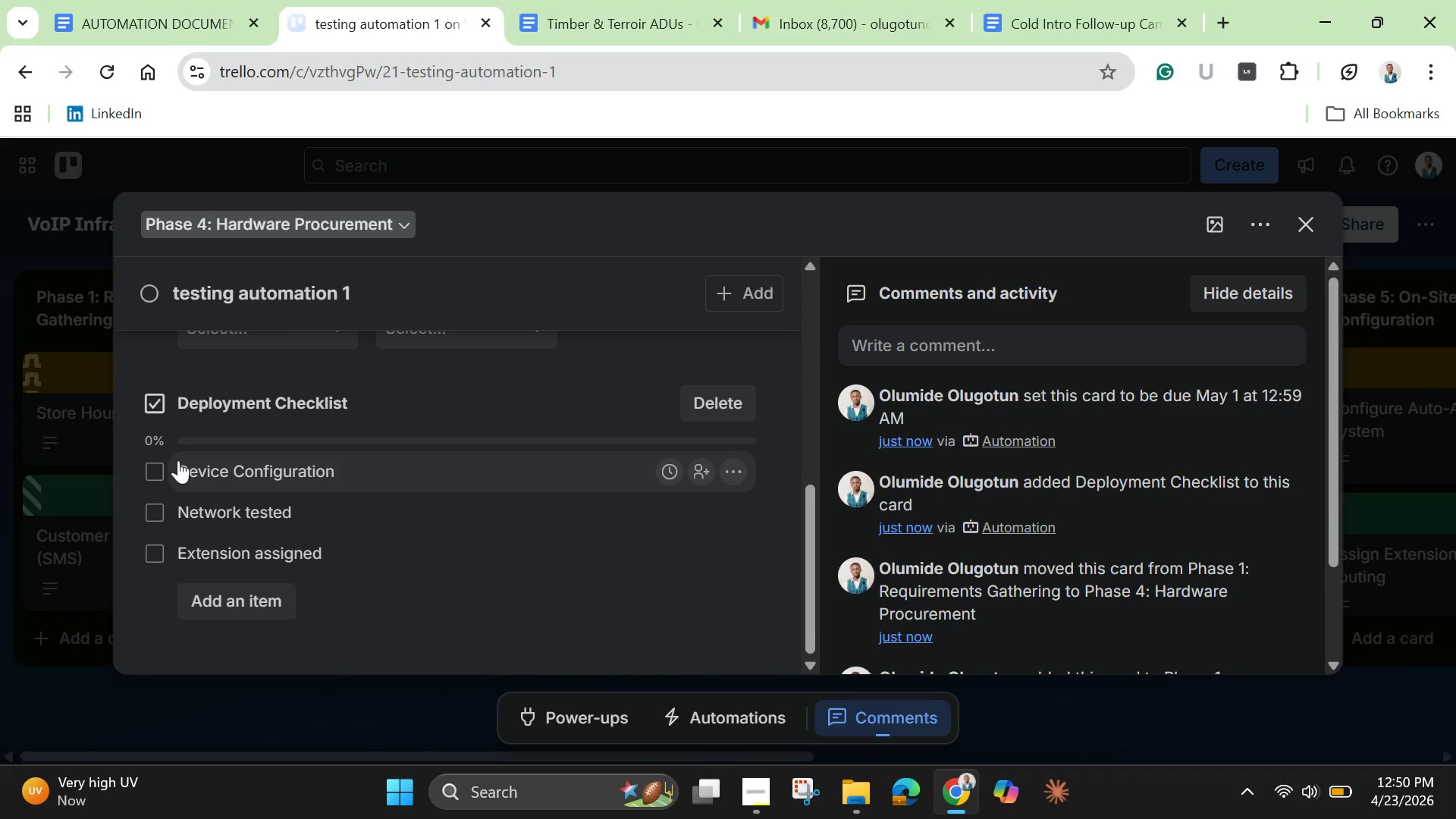 
wait(7.81)
 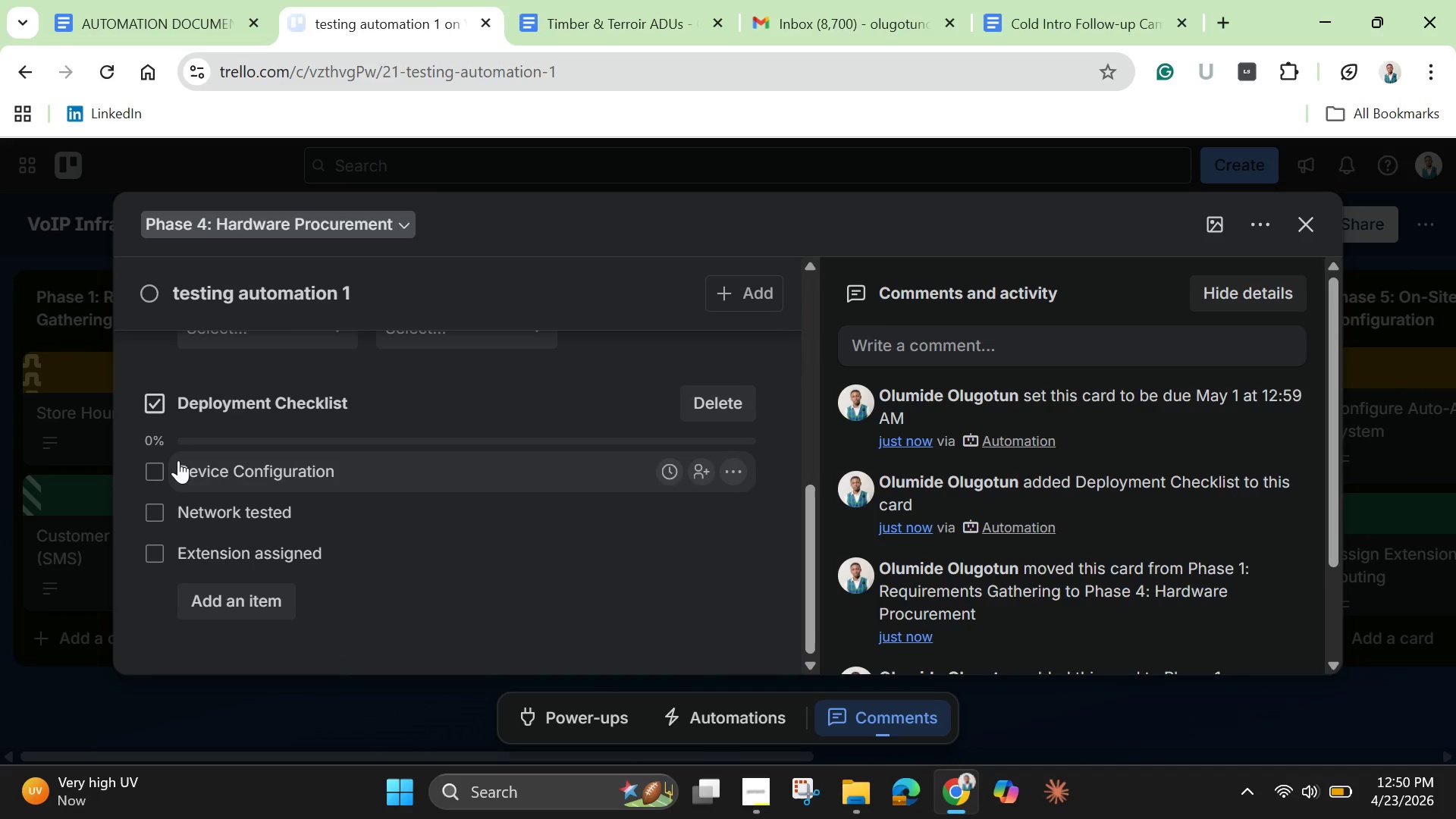 
left_click_drag(start_coordinate=[808, 600], to_coordinate=[799, 383])
 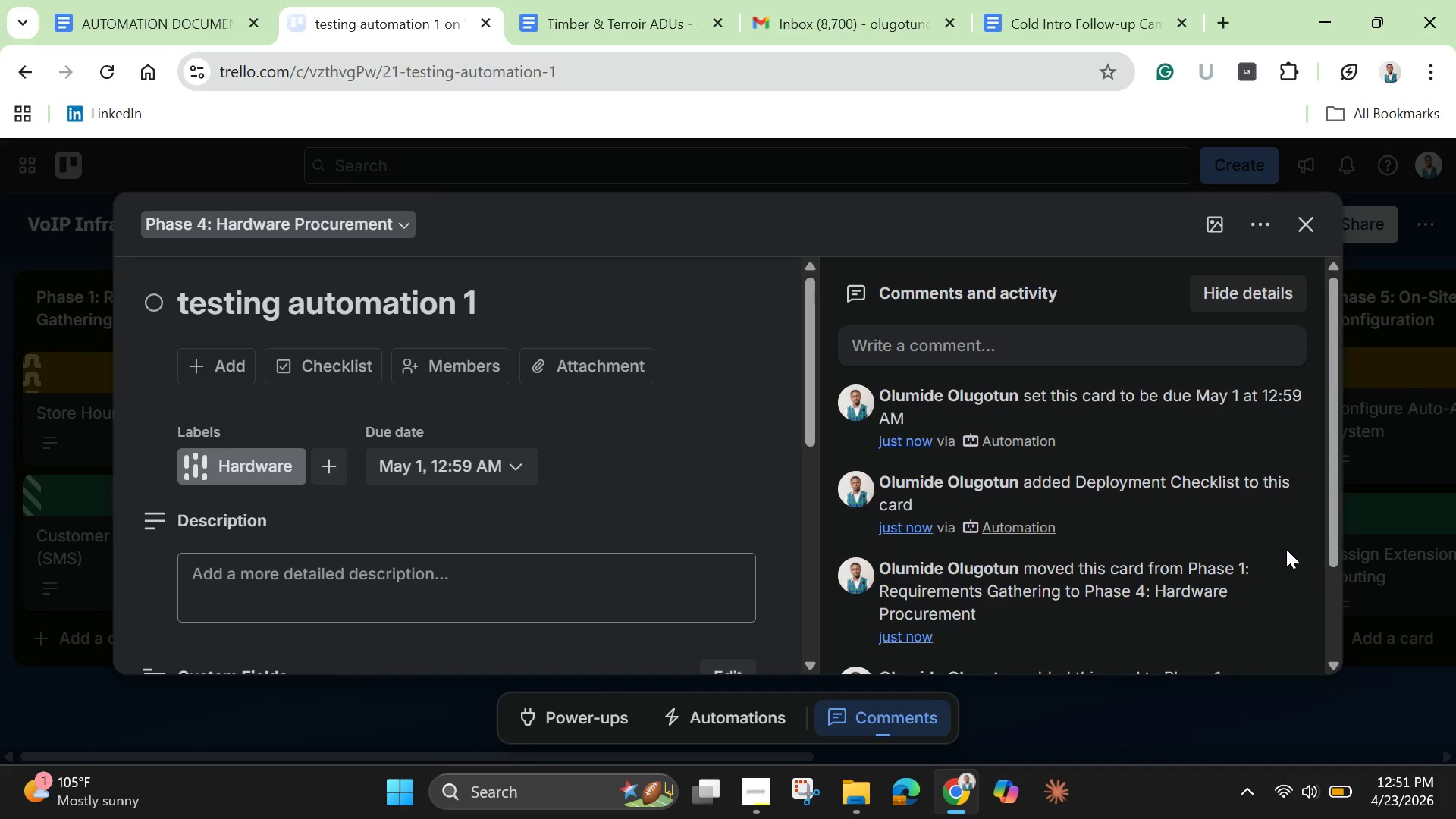 
wait(12.84)
 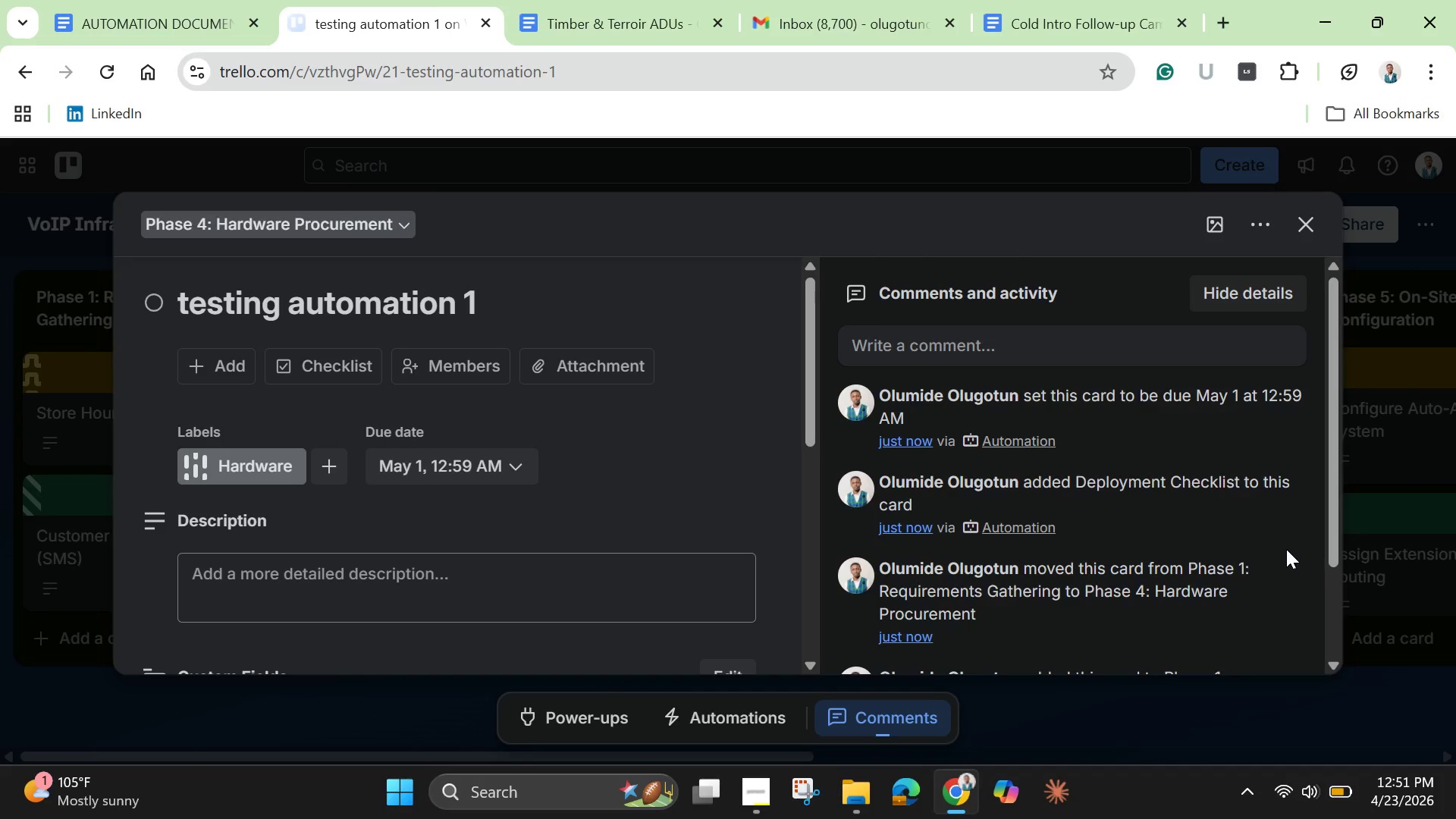 
left_click_drag(start_coordinate=[1335, 519], to_coordinate=[1347, 628])
 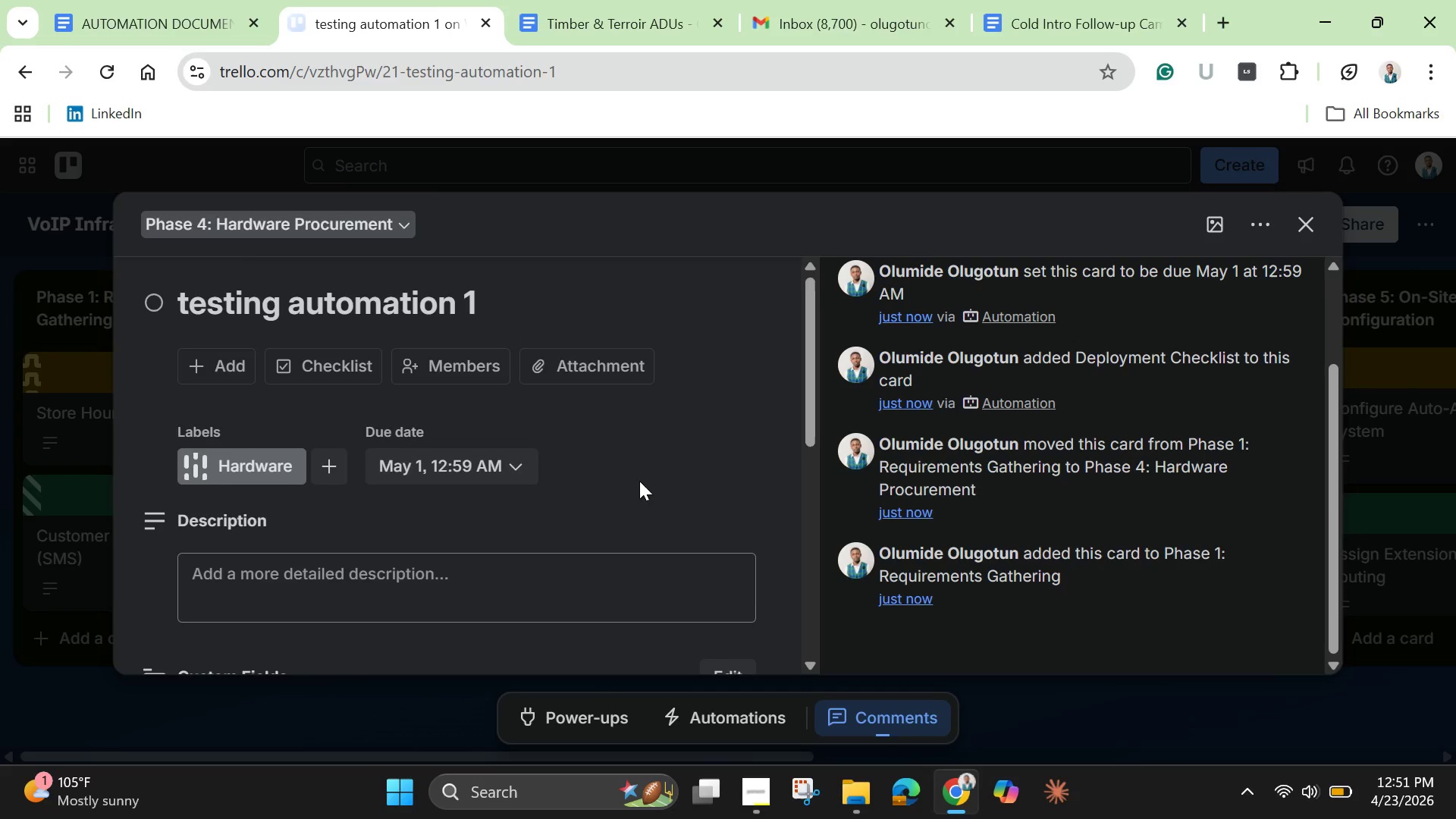 
scroll: coordinate [638, 479], scroll_direction: down, amount: 1.0
 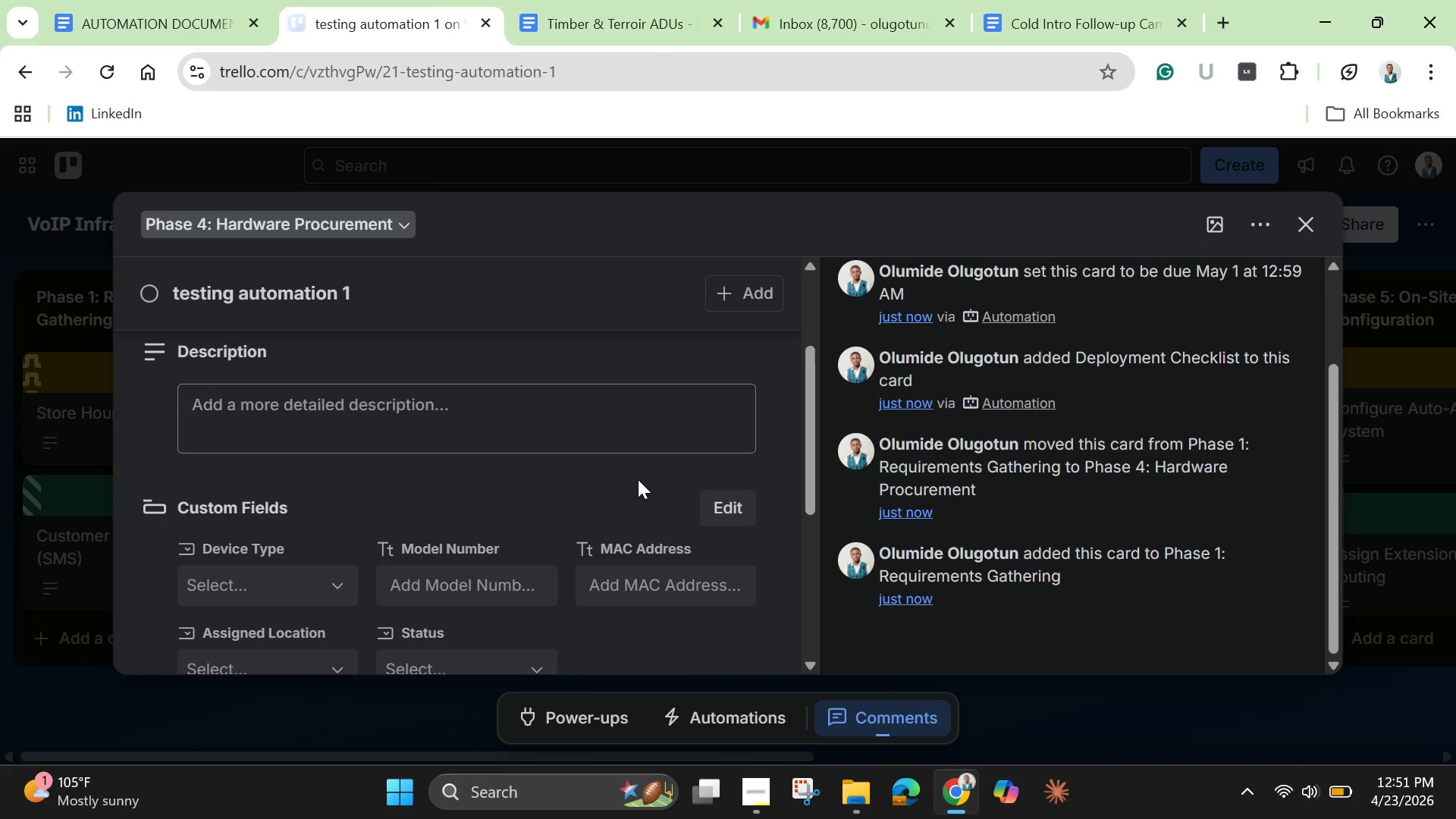 
wait(6.73)
 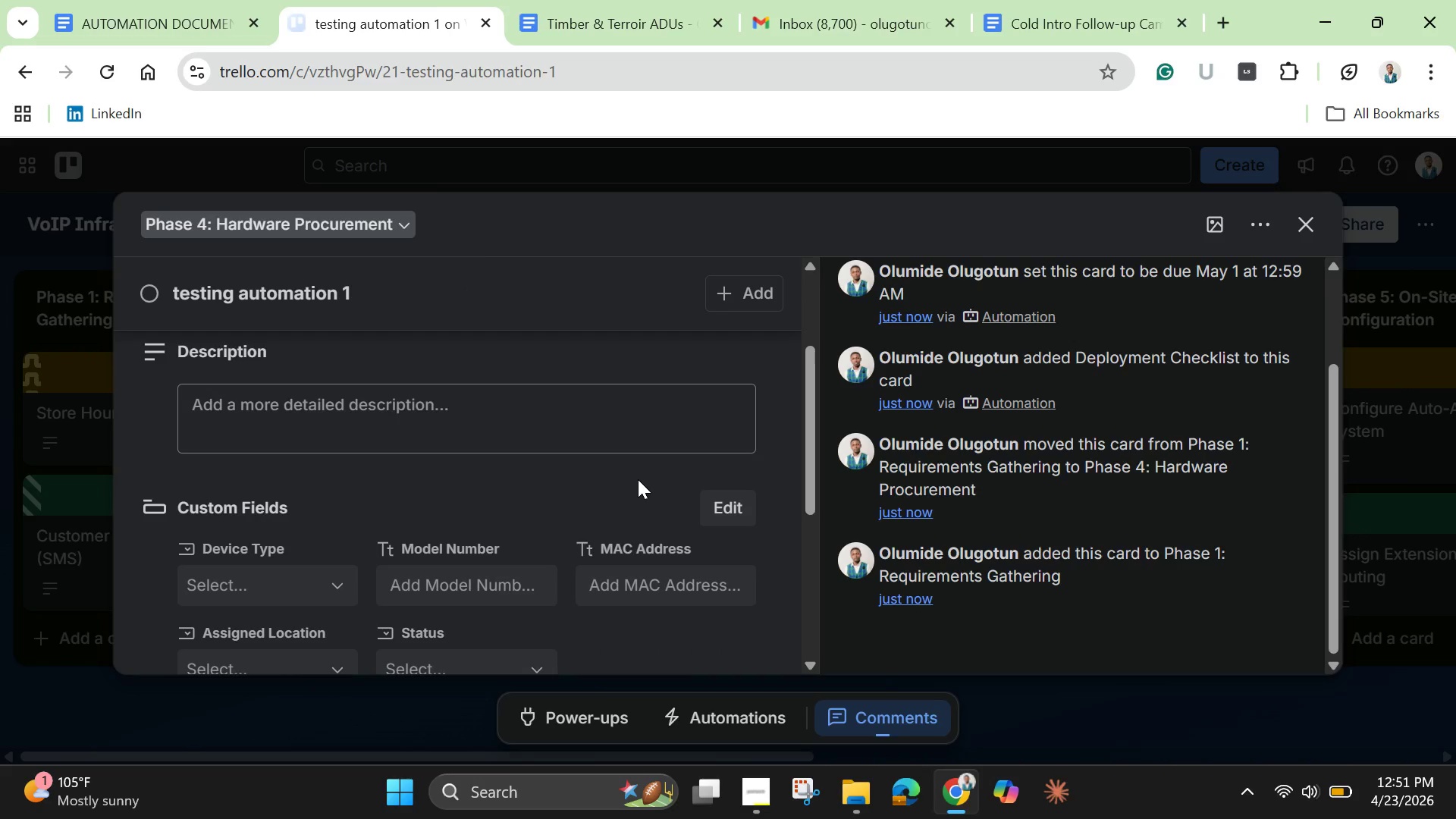 
left_click([1304, 229])
 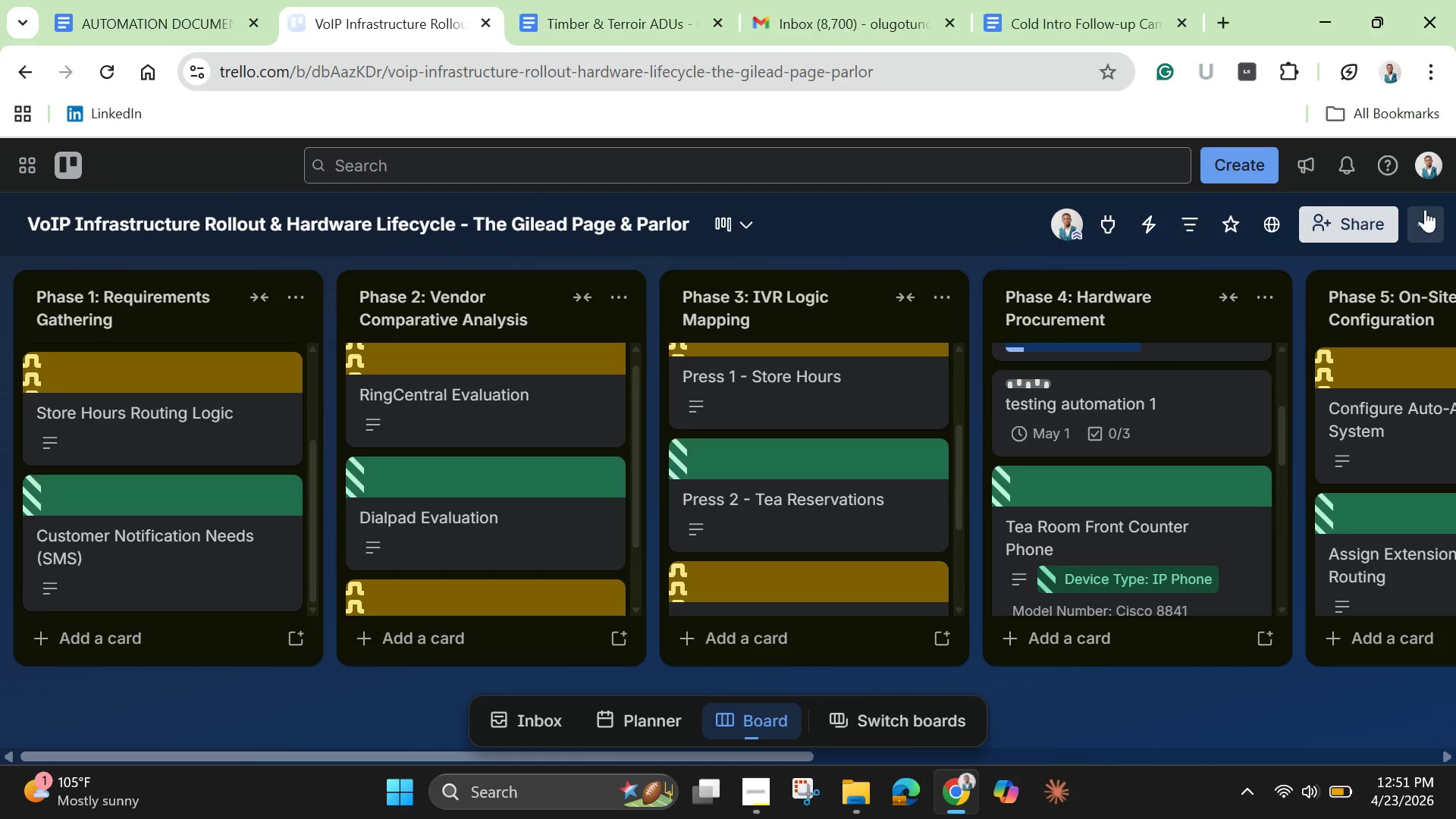 
left_click([1428, 211])
 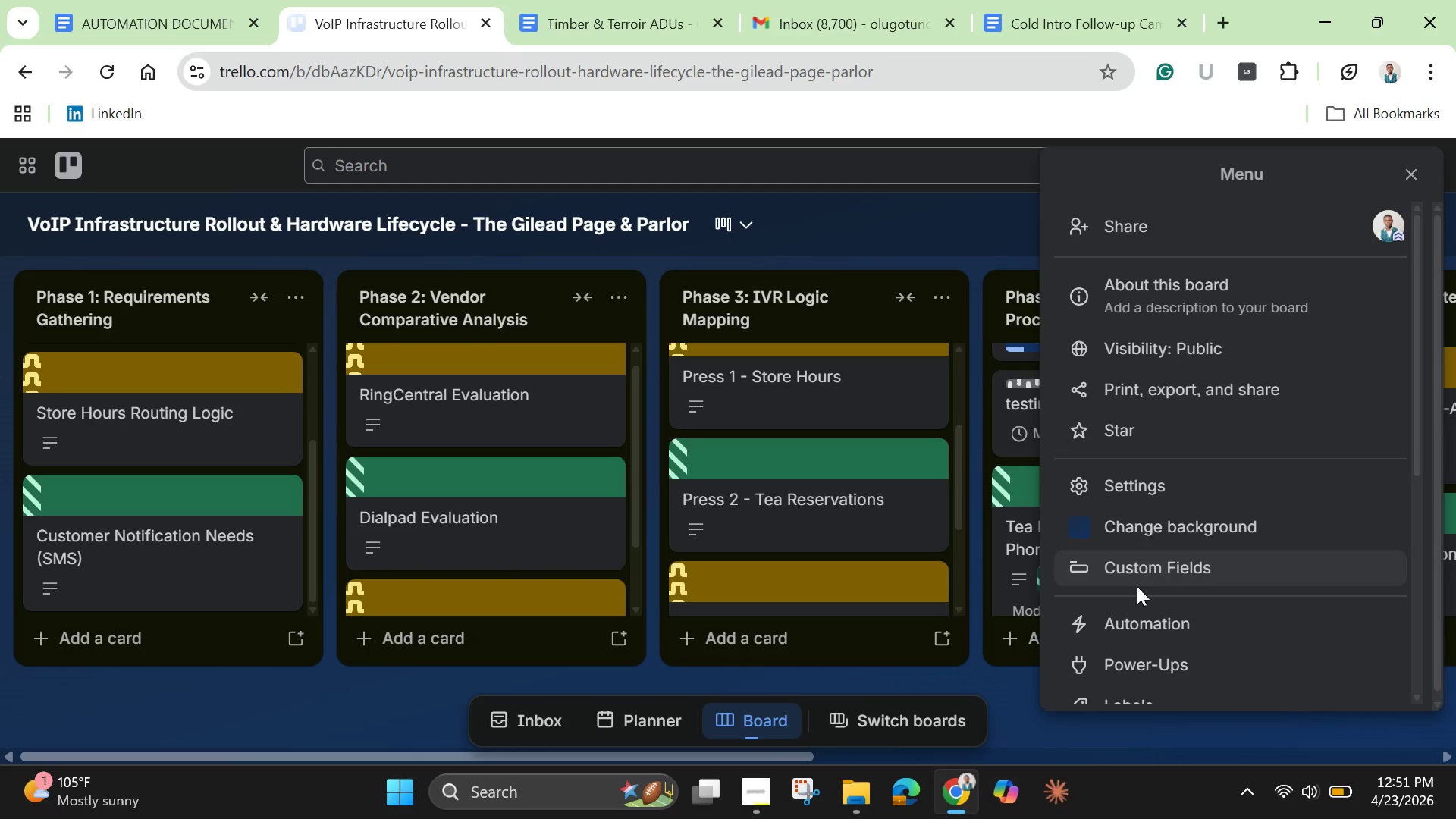 
left_click([1117, 624])
 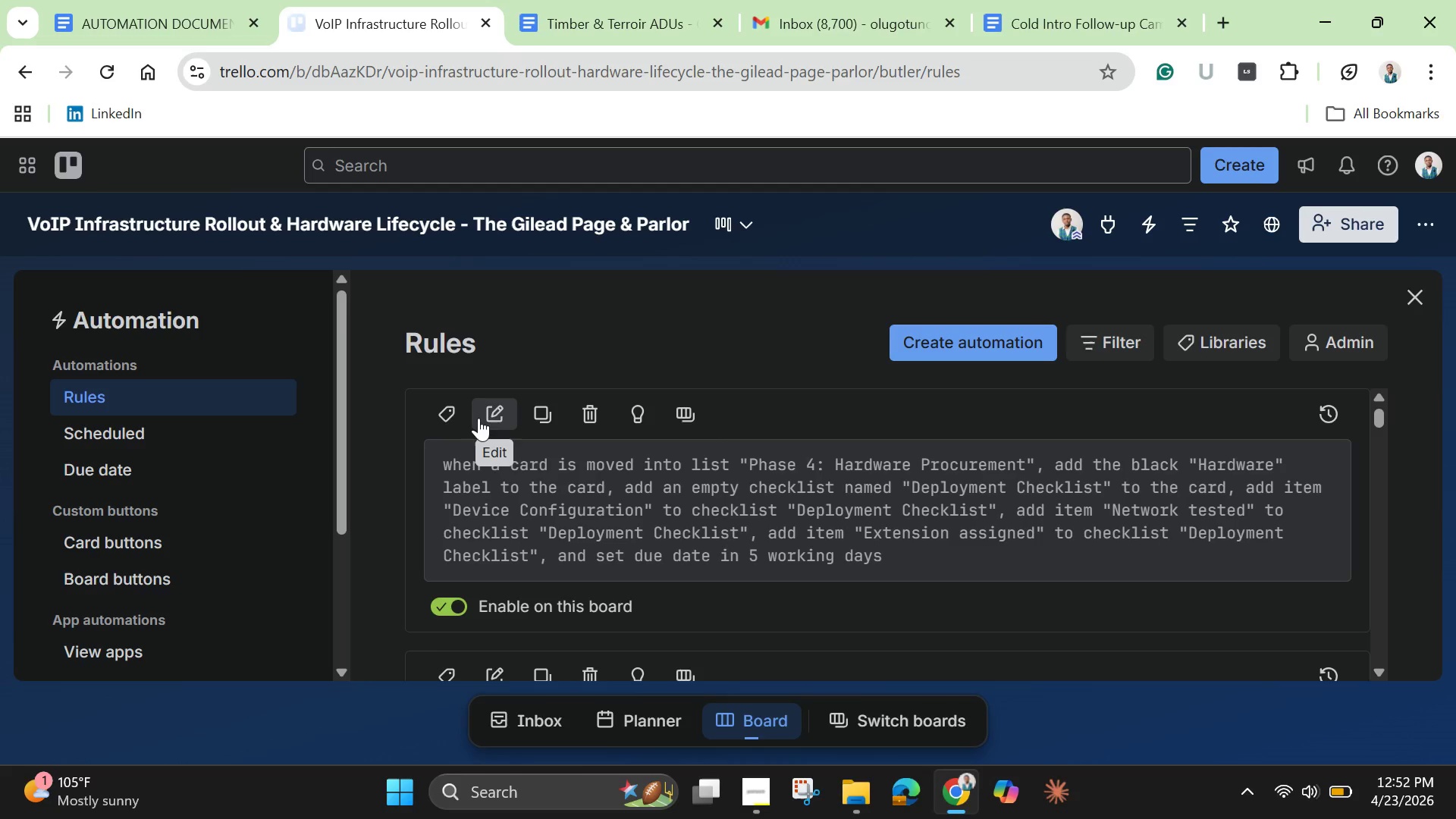 
wait(46.08)
 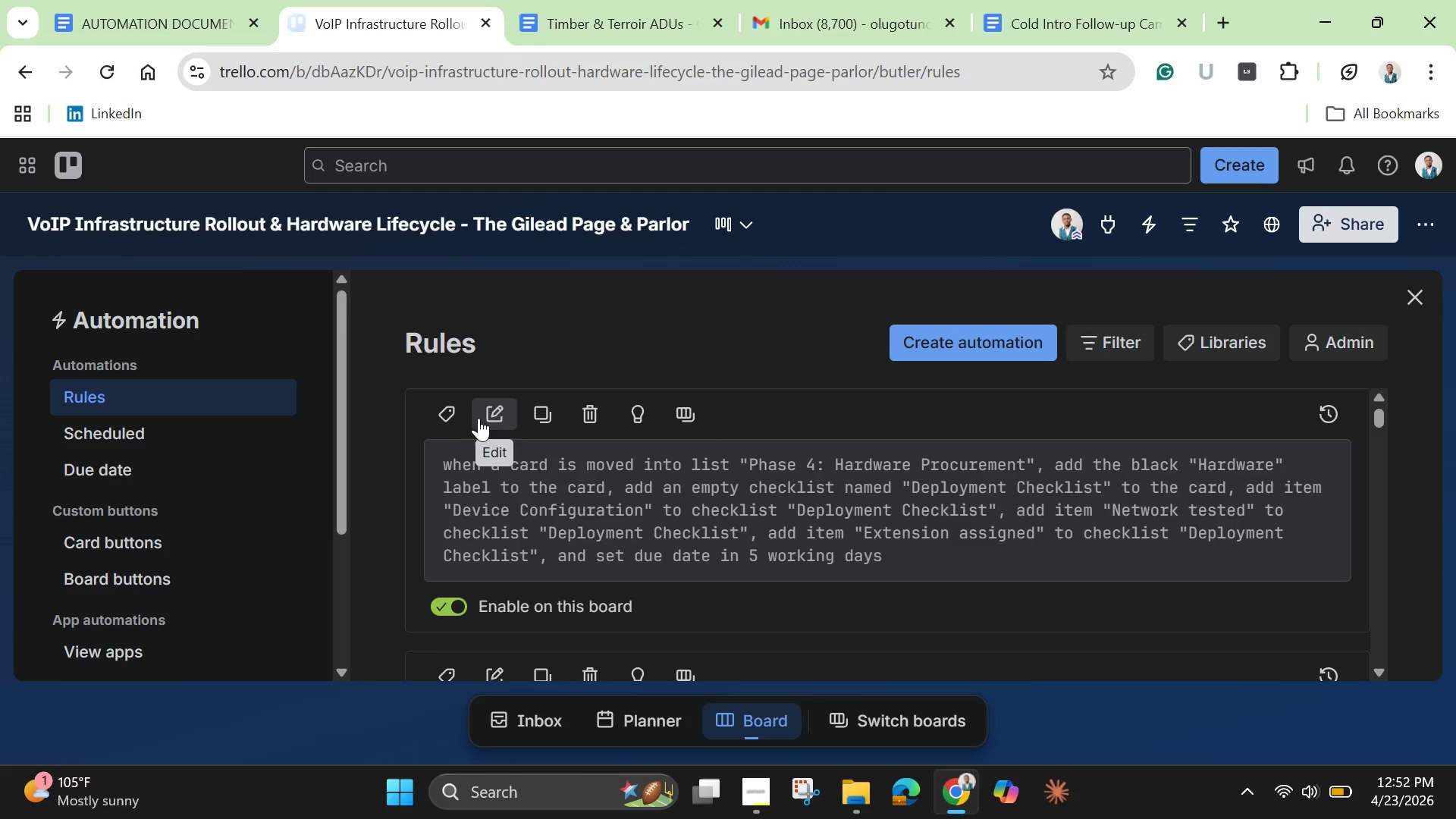 
left_click([1417, 296])
 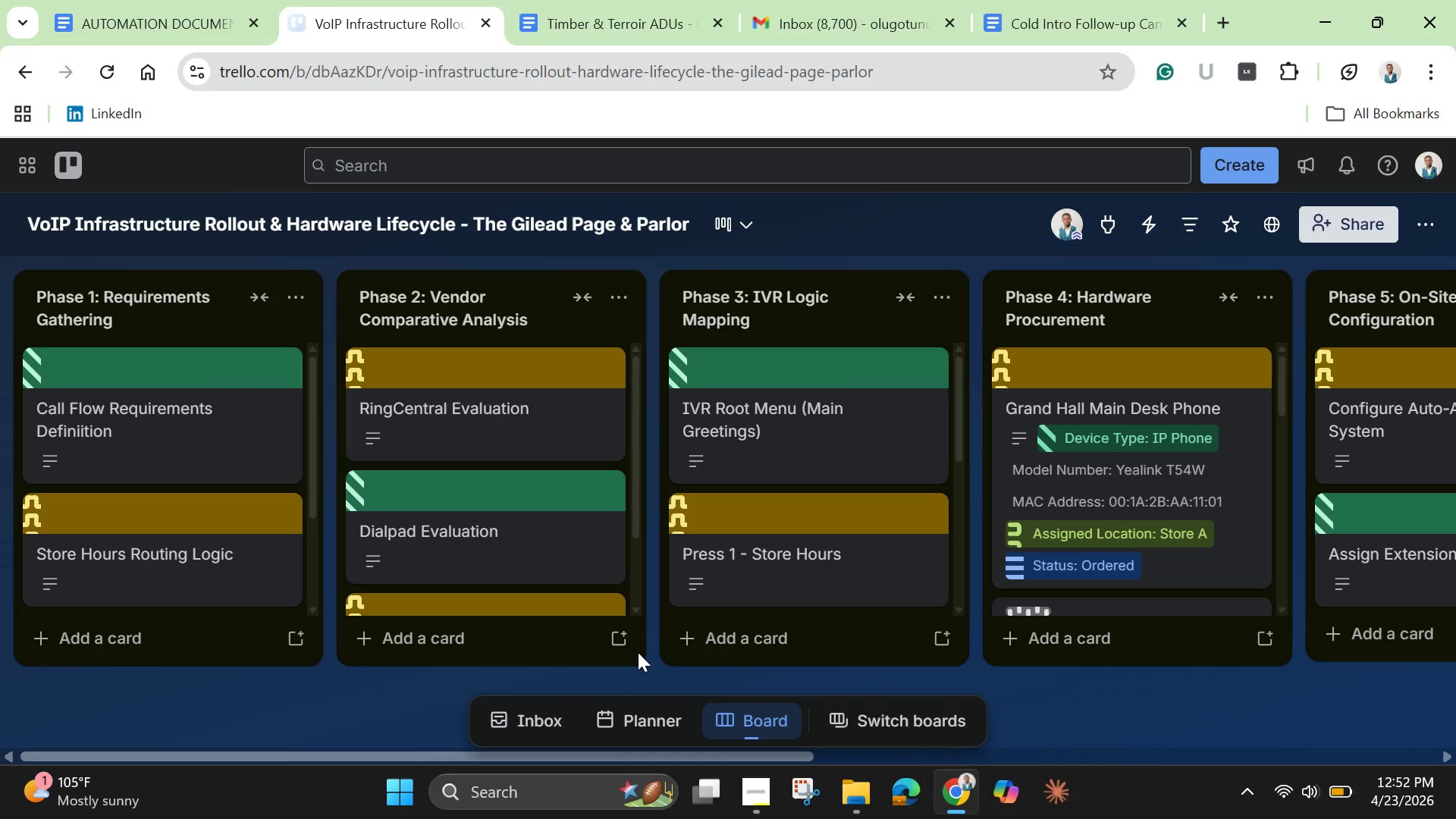 
wait(19.62)
 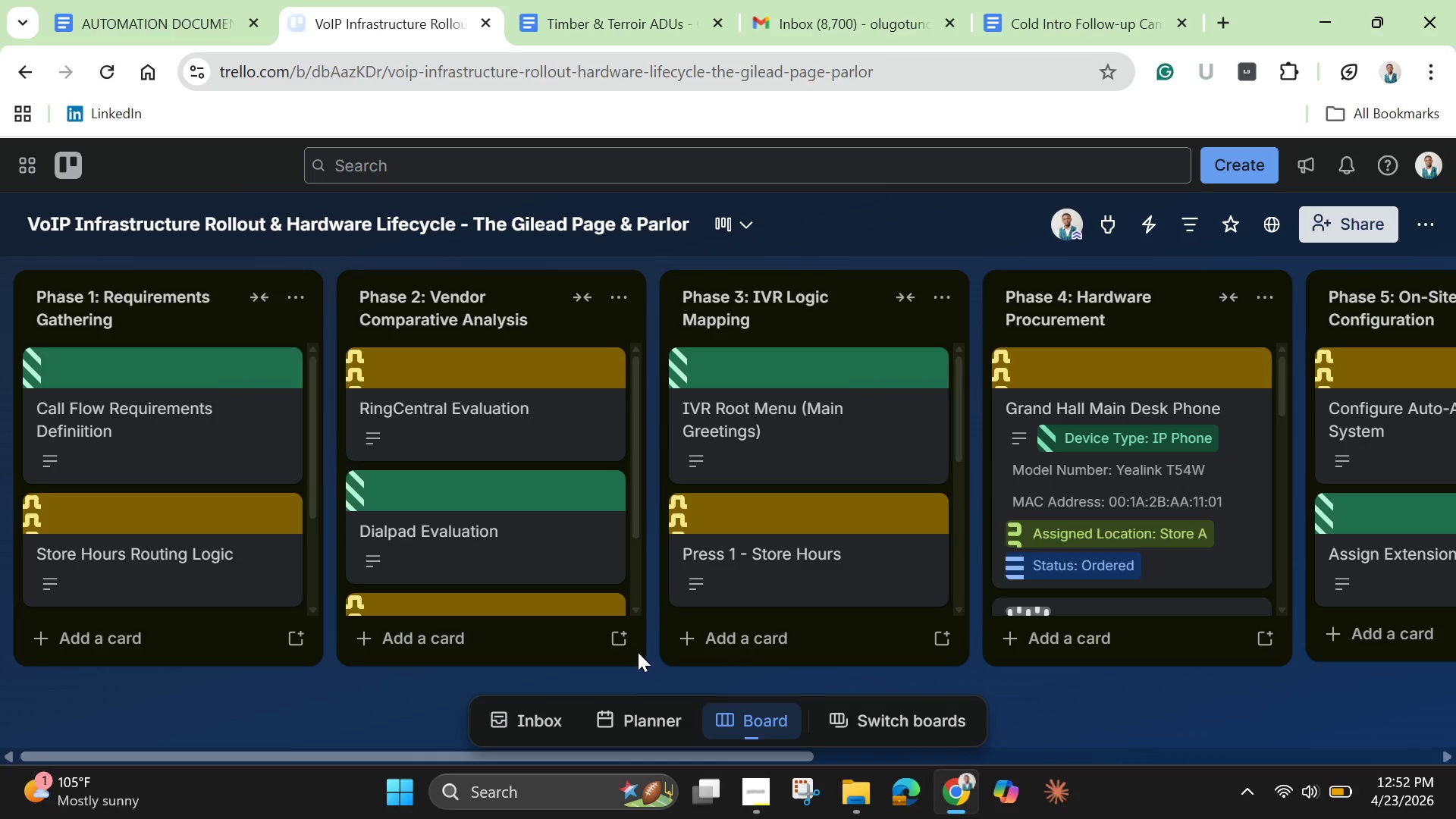 
left_click([115, 647])
 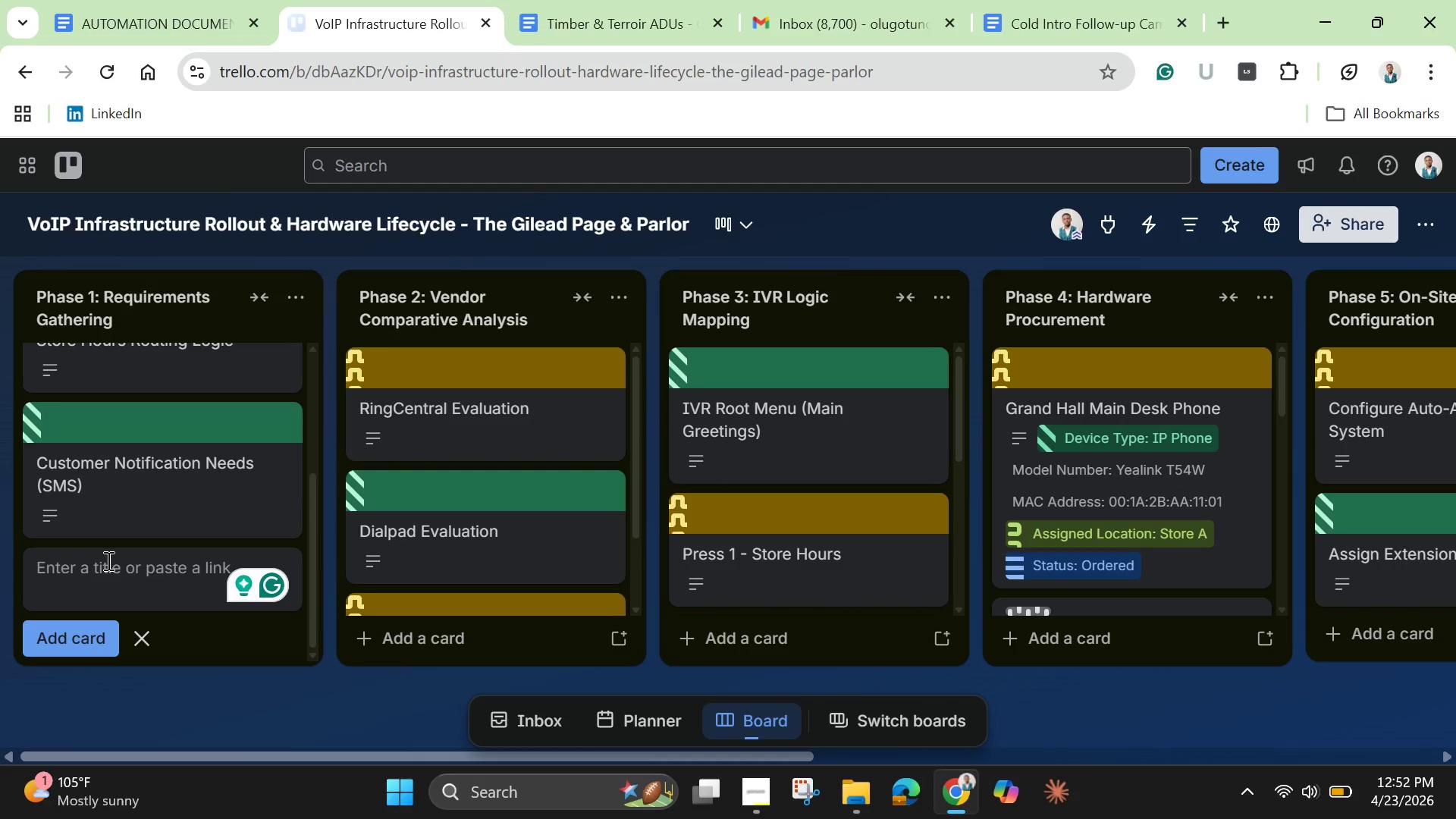 
wait(8.84)
 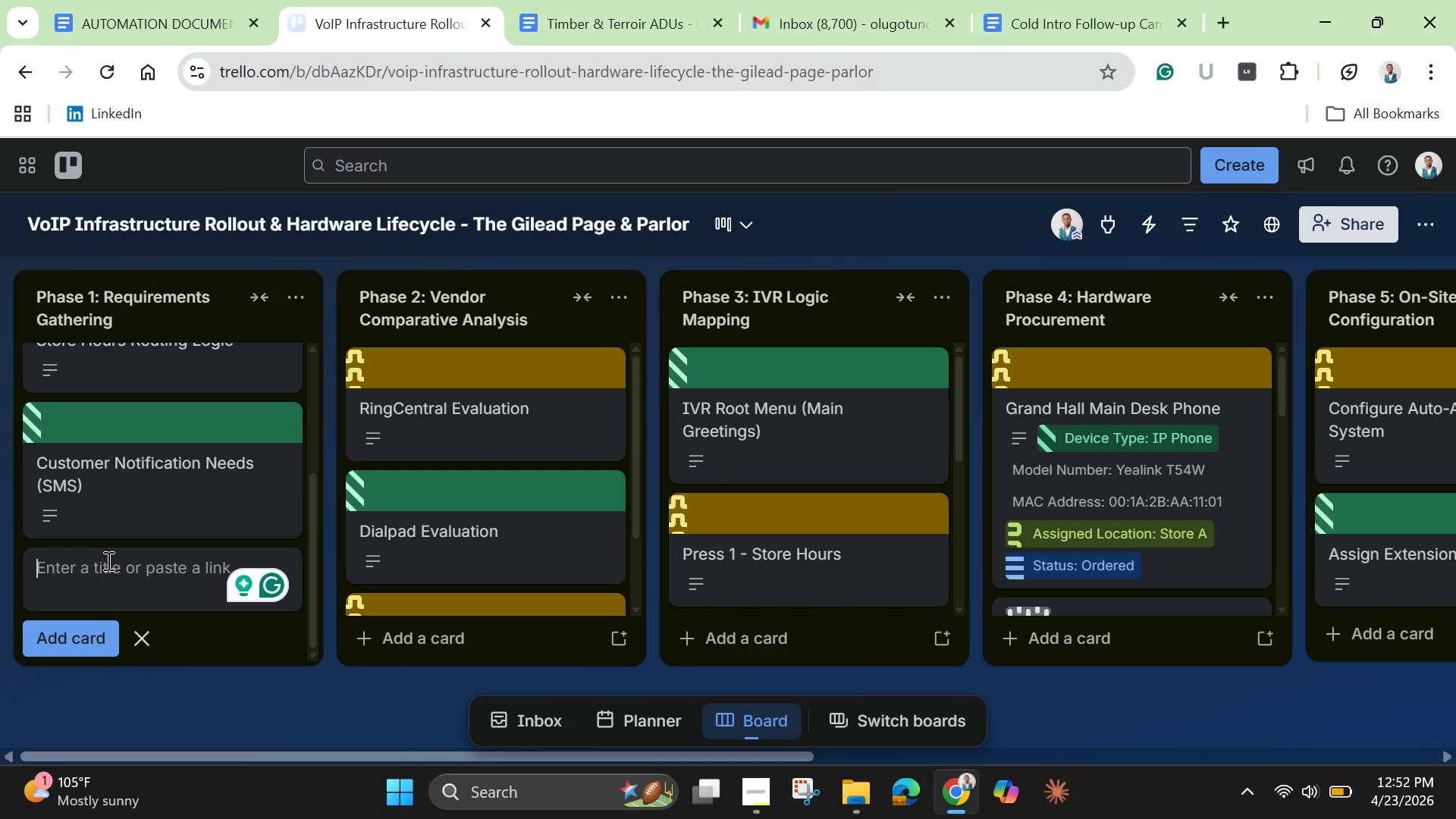 
key(Shift+V)
 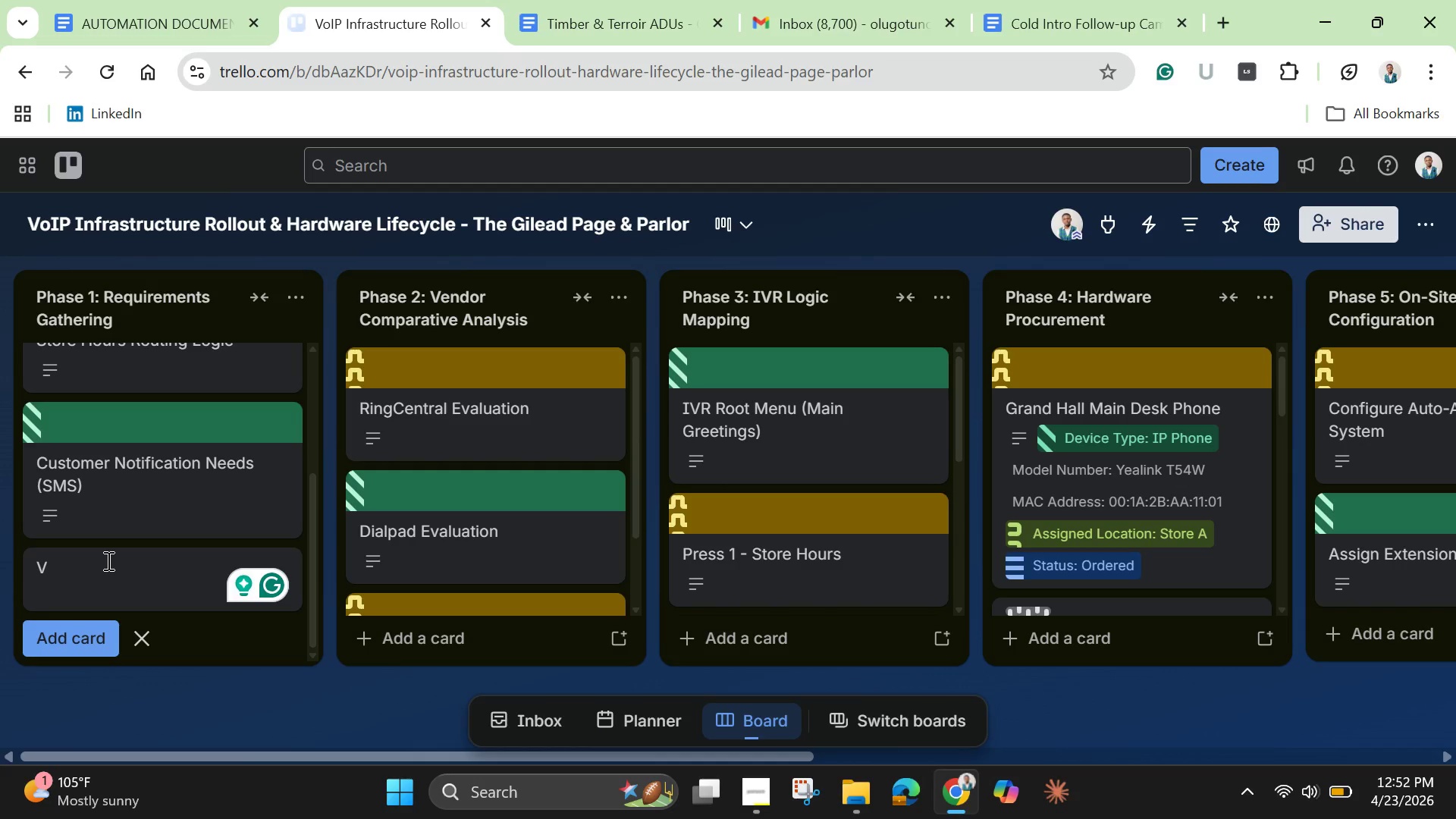 
type(OPI )
key(Backspace)
key(Backspace)
key(Backspace)
type(IP Deployment )
 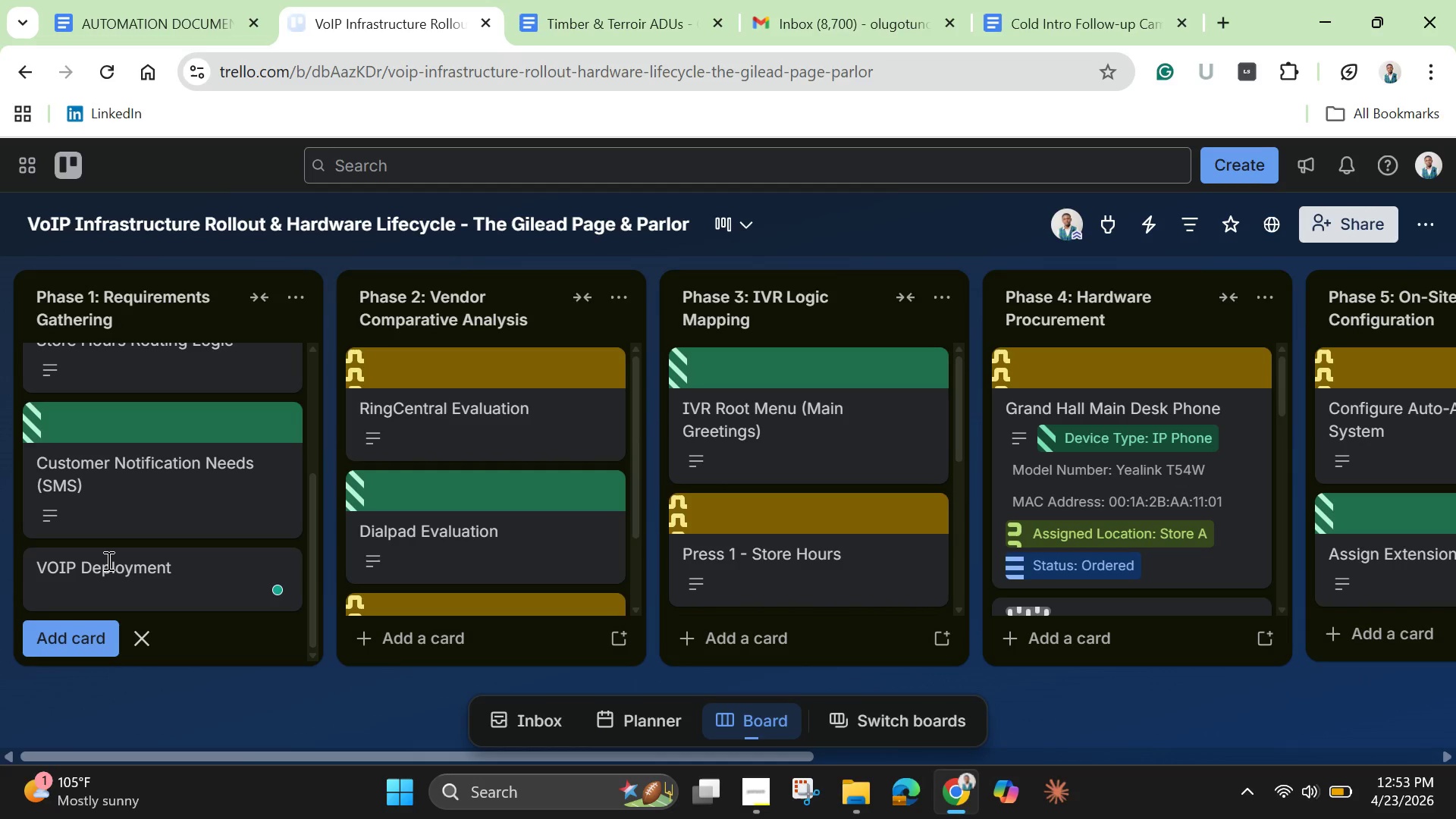 
type(Status Dashboard)
 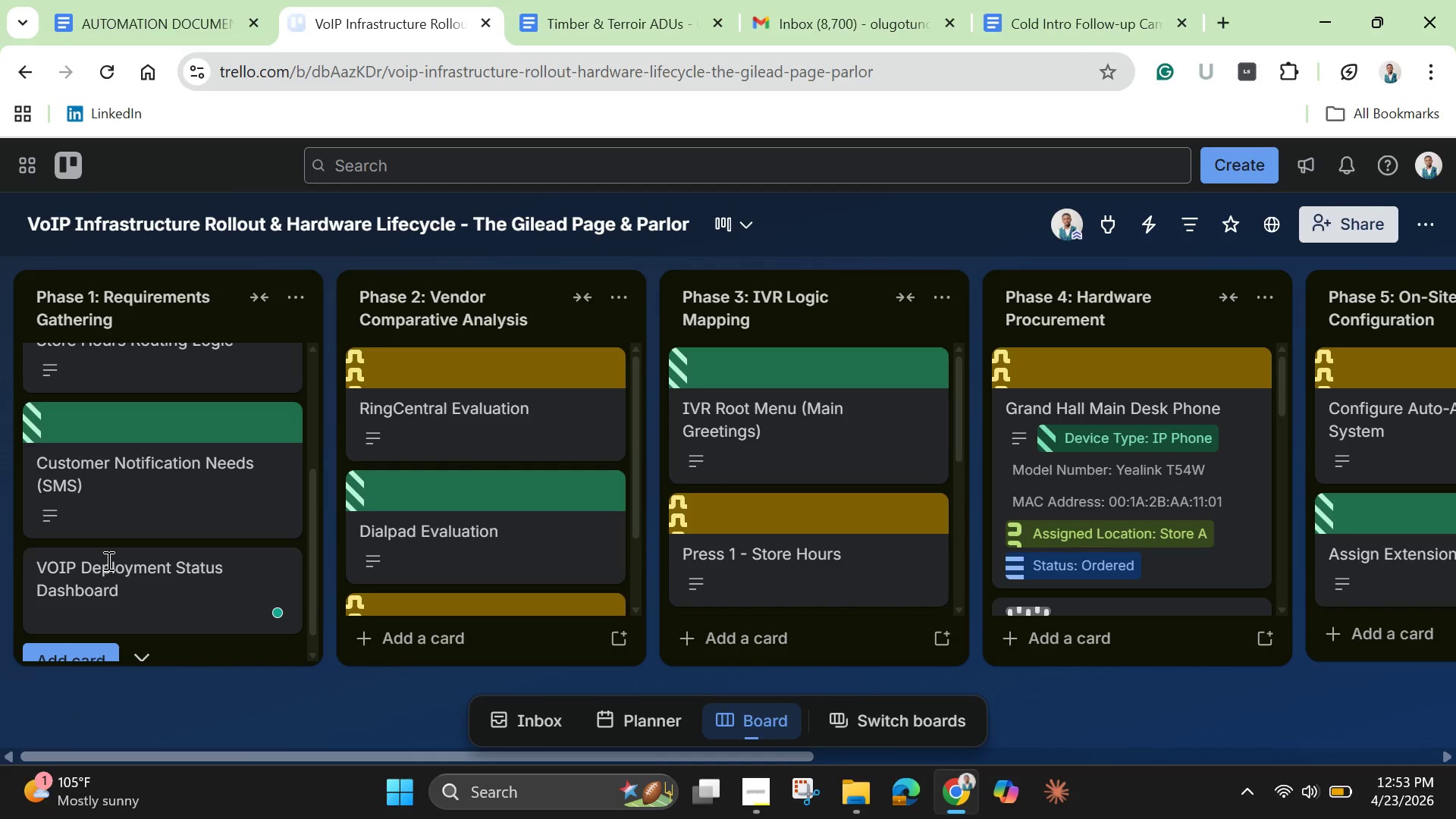 
hold_key(key=Enter, duration=0.36)
 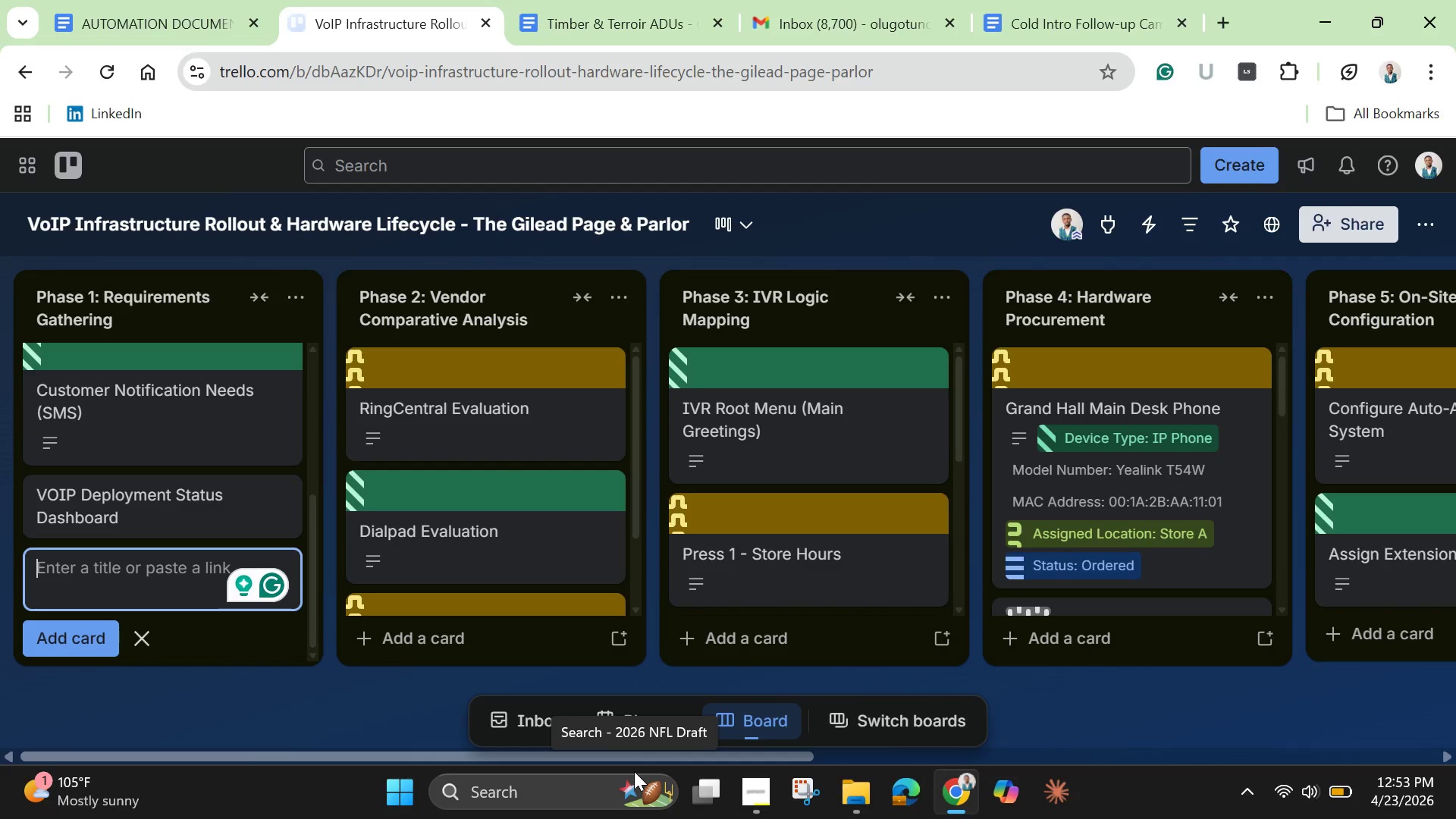 
wait(7.0)
 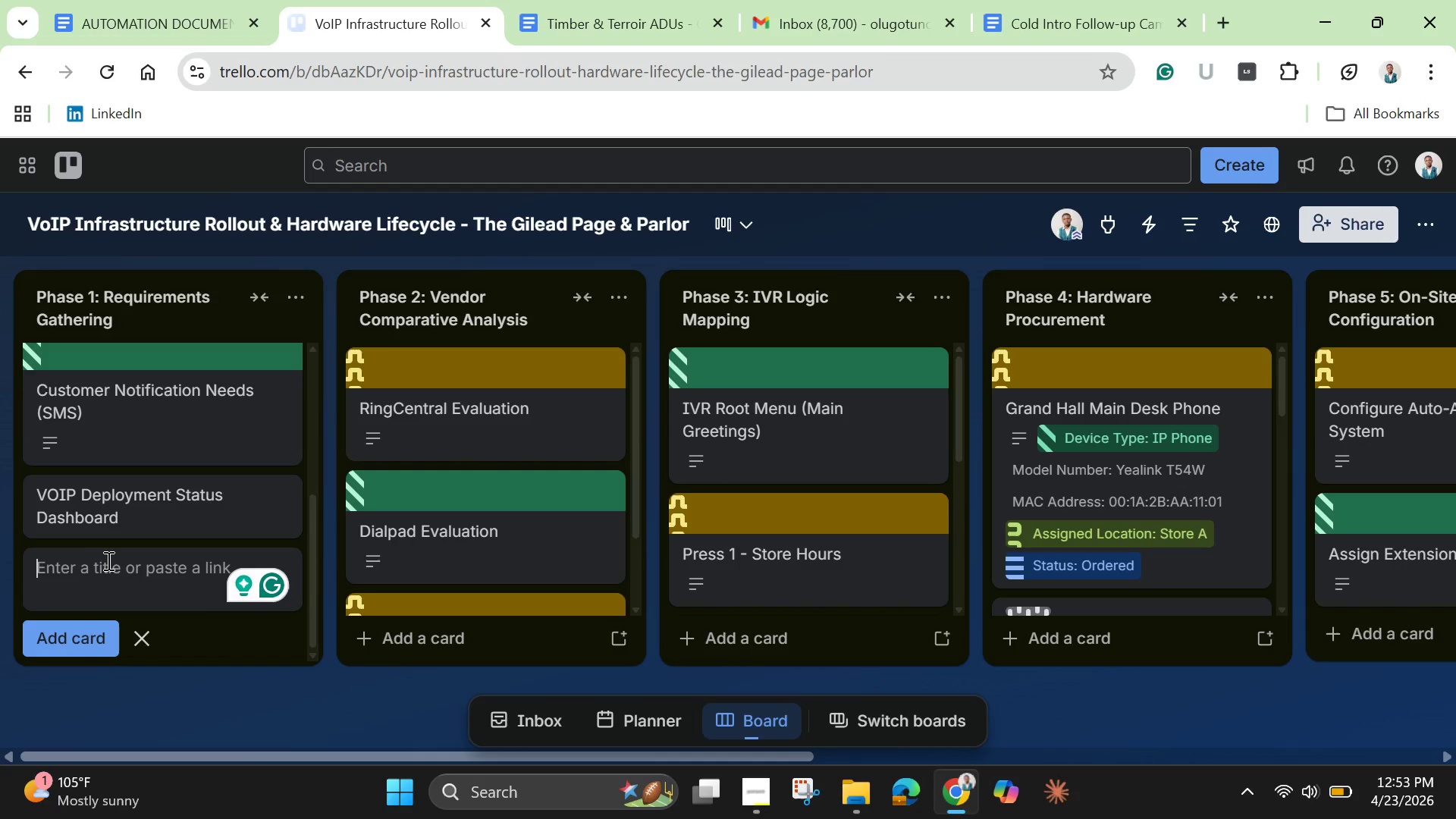 
left_click_drag(start_coordinate=[620, 751], to_coordinate=[860, 753])
 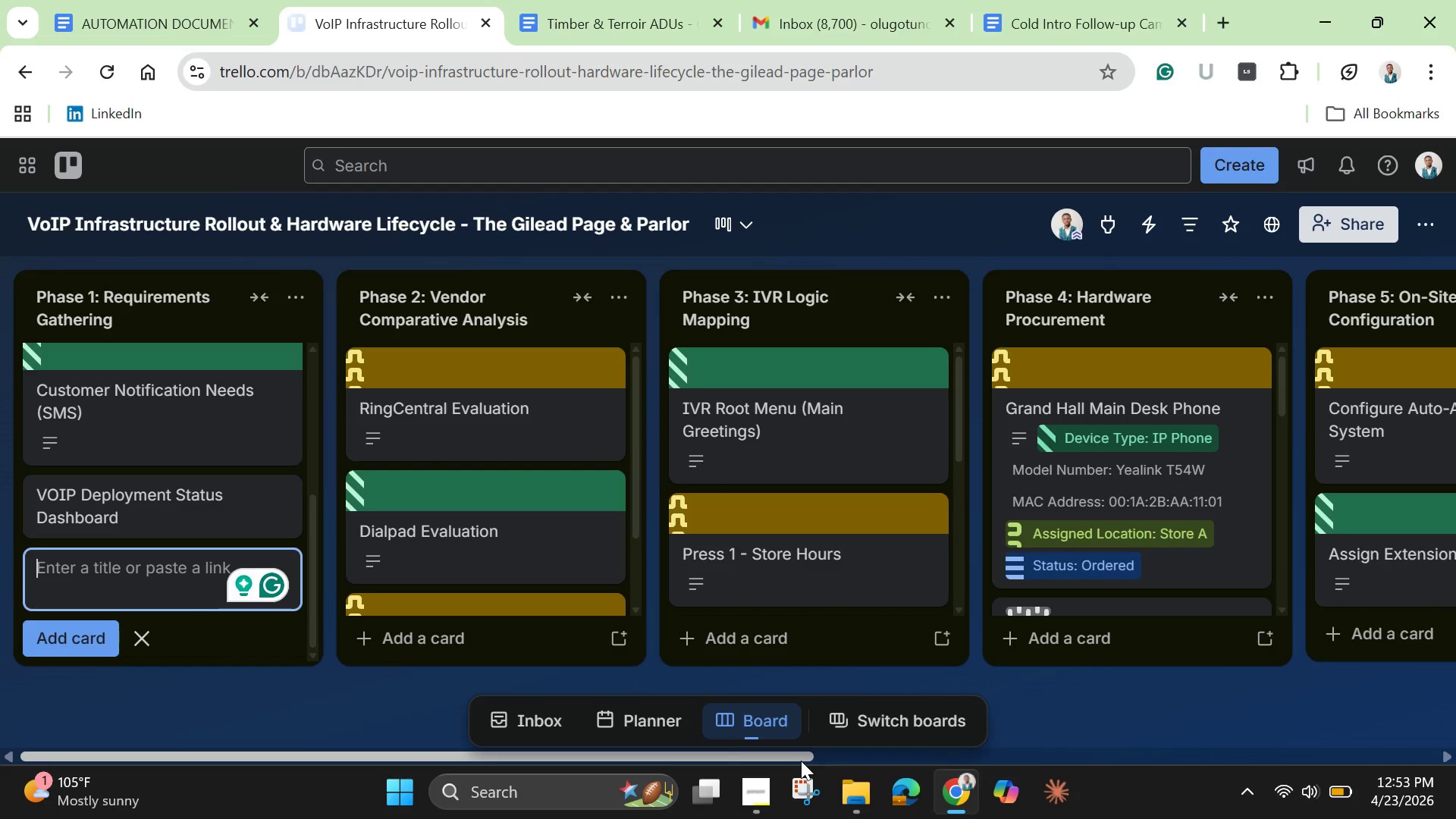 
left_click_drag(start_coordinate=[801, 761], to_coordinate=[1245, 762])
 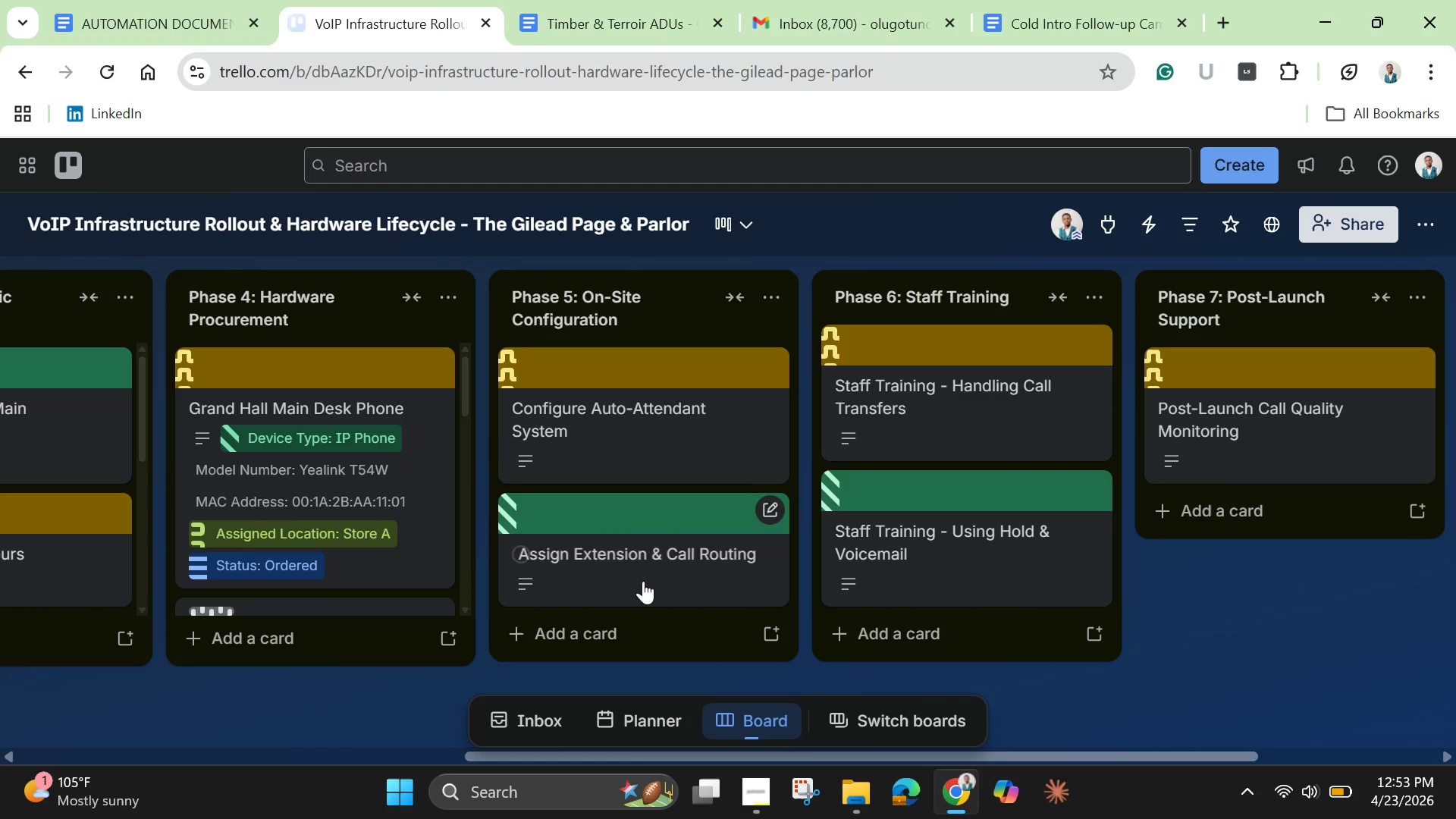 
scroll: coordinate [638, 506], scroll_direction: down, amount: 14.0
 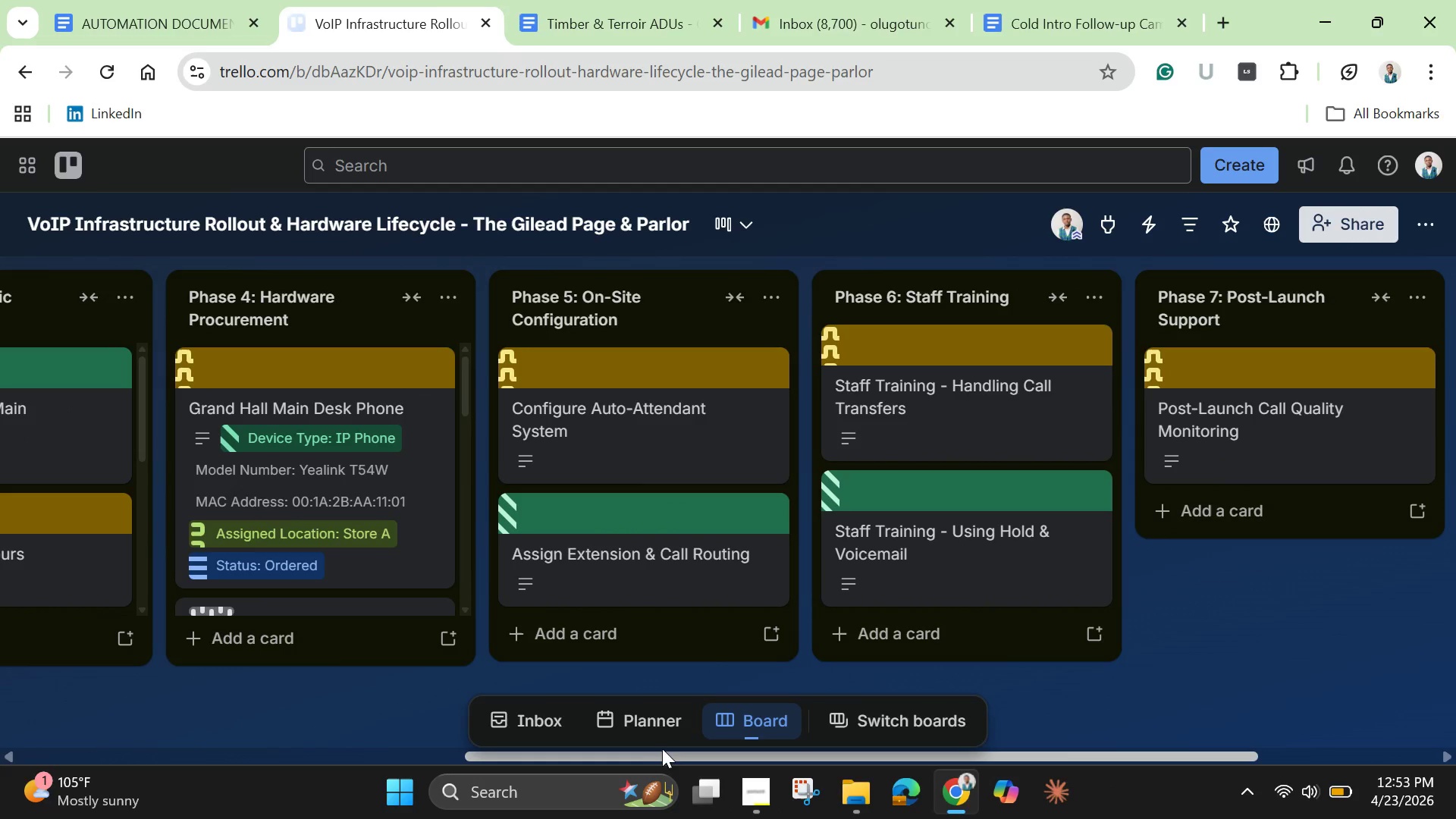 
left_click_drag(start_coordinate=[649, 749], to_coordinate=[8, 739])
 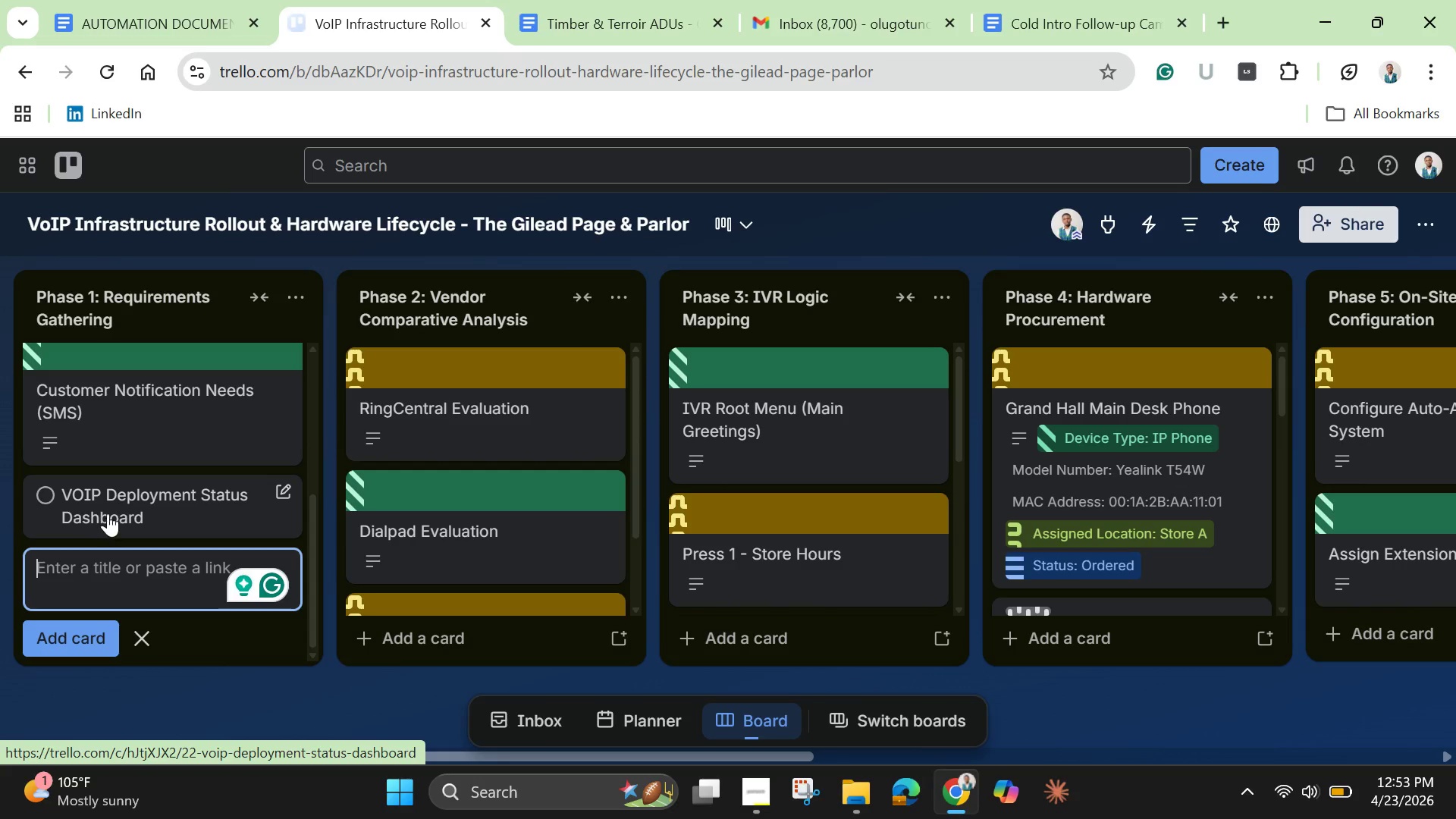 
left_click_drag(start_coordinate=[109, 513], to_coordinate=[996, 581])
 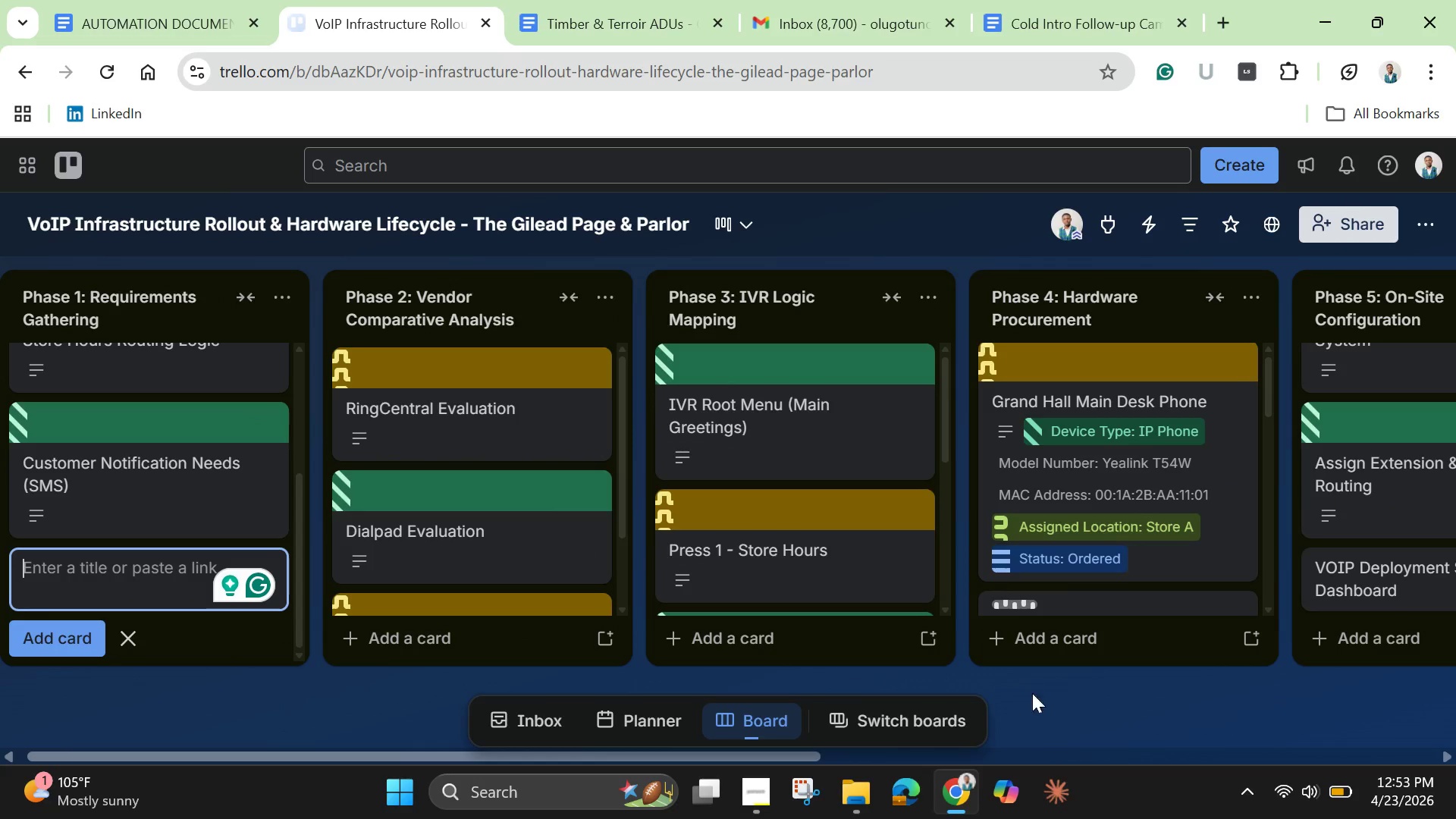 
mouse_move([686, 774])
 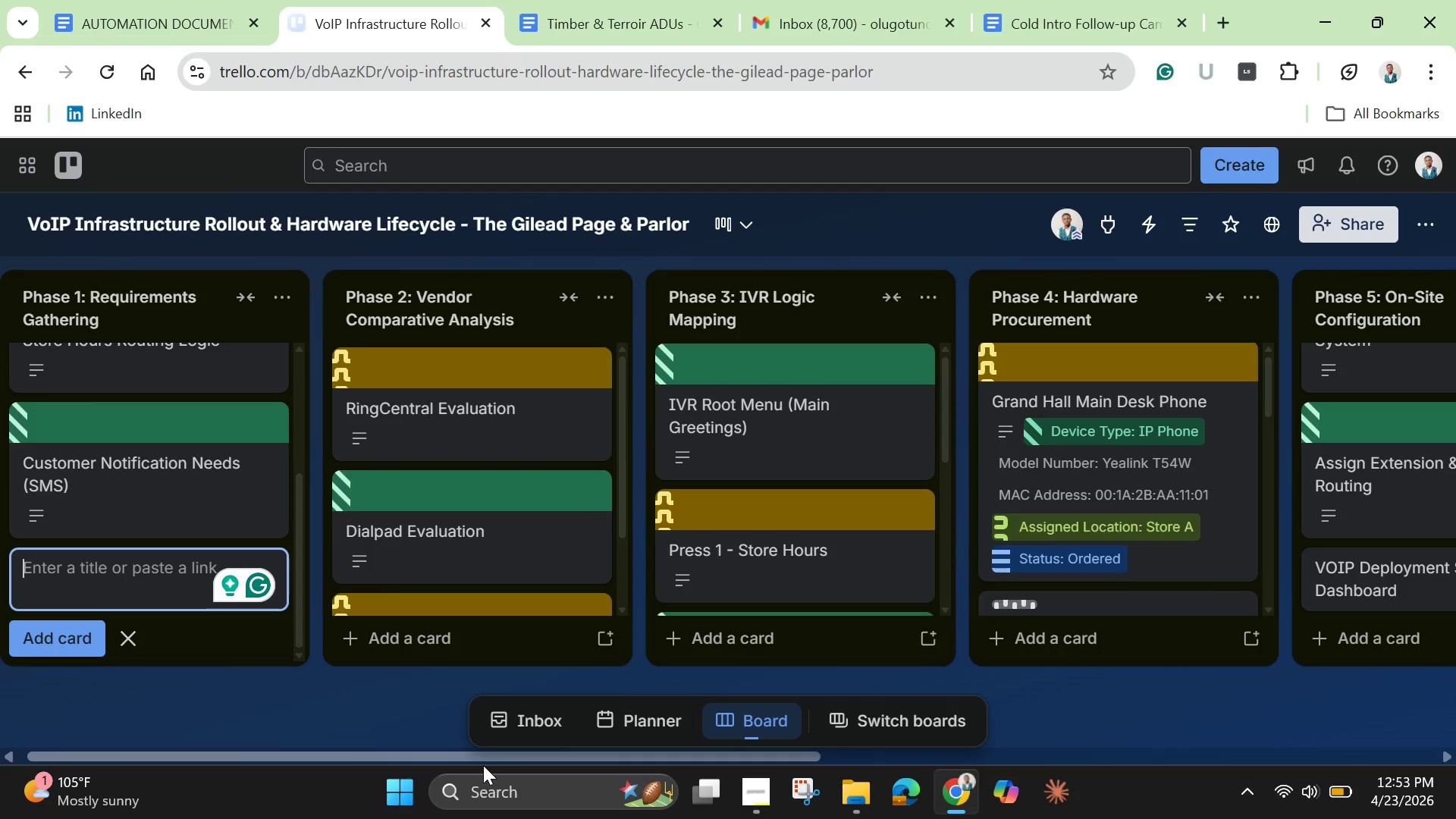 
left_click_drag(start_coordinate=[483, 761], to_coordinate=[937, 766])
 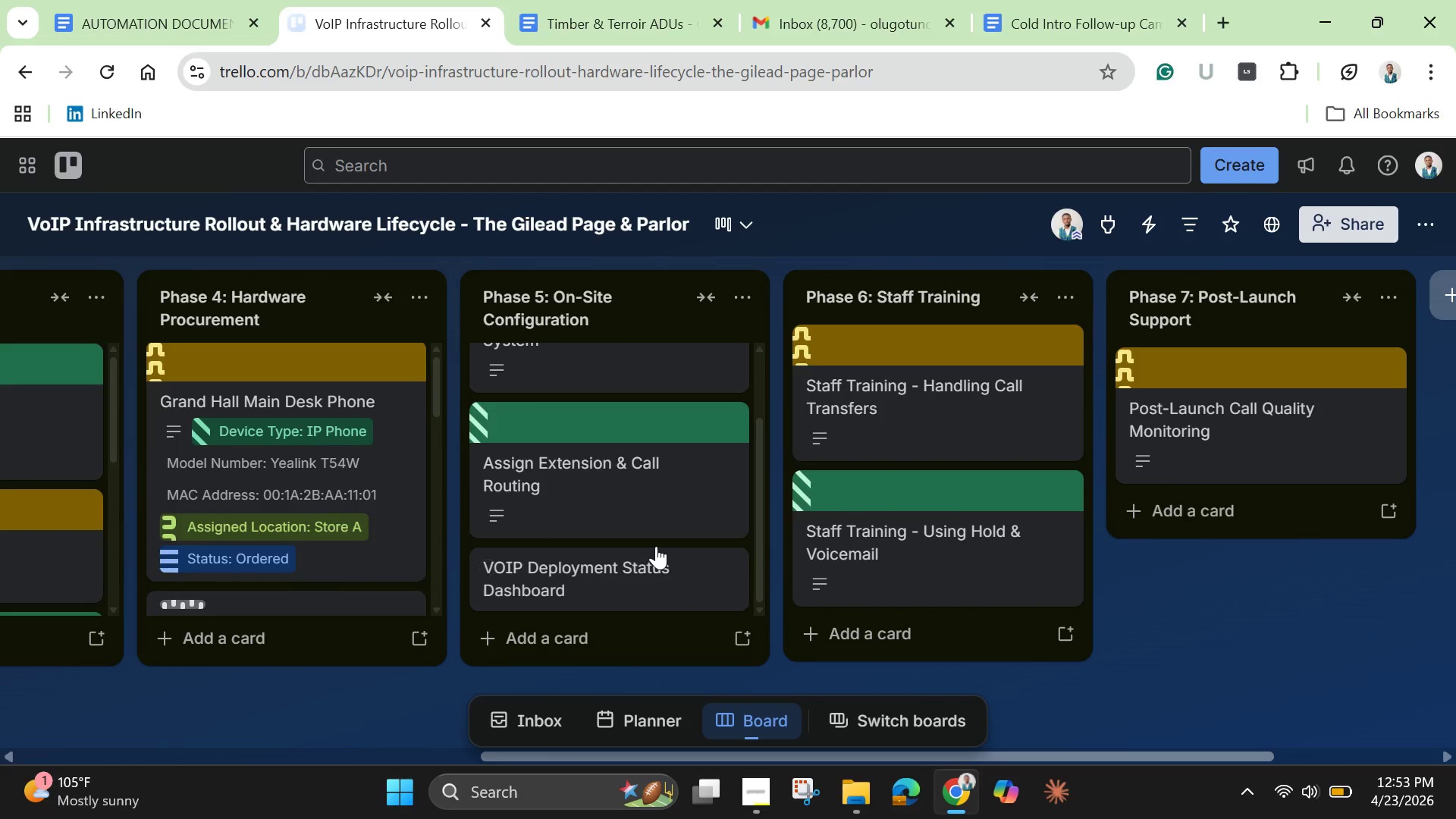 
scroll: coordinate [656, 546], scroll_direction: none, amount: 0.0
 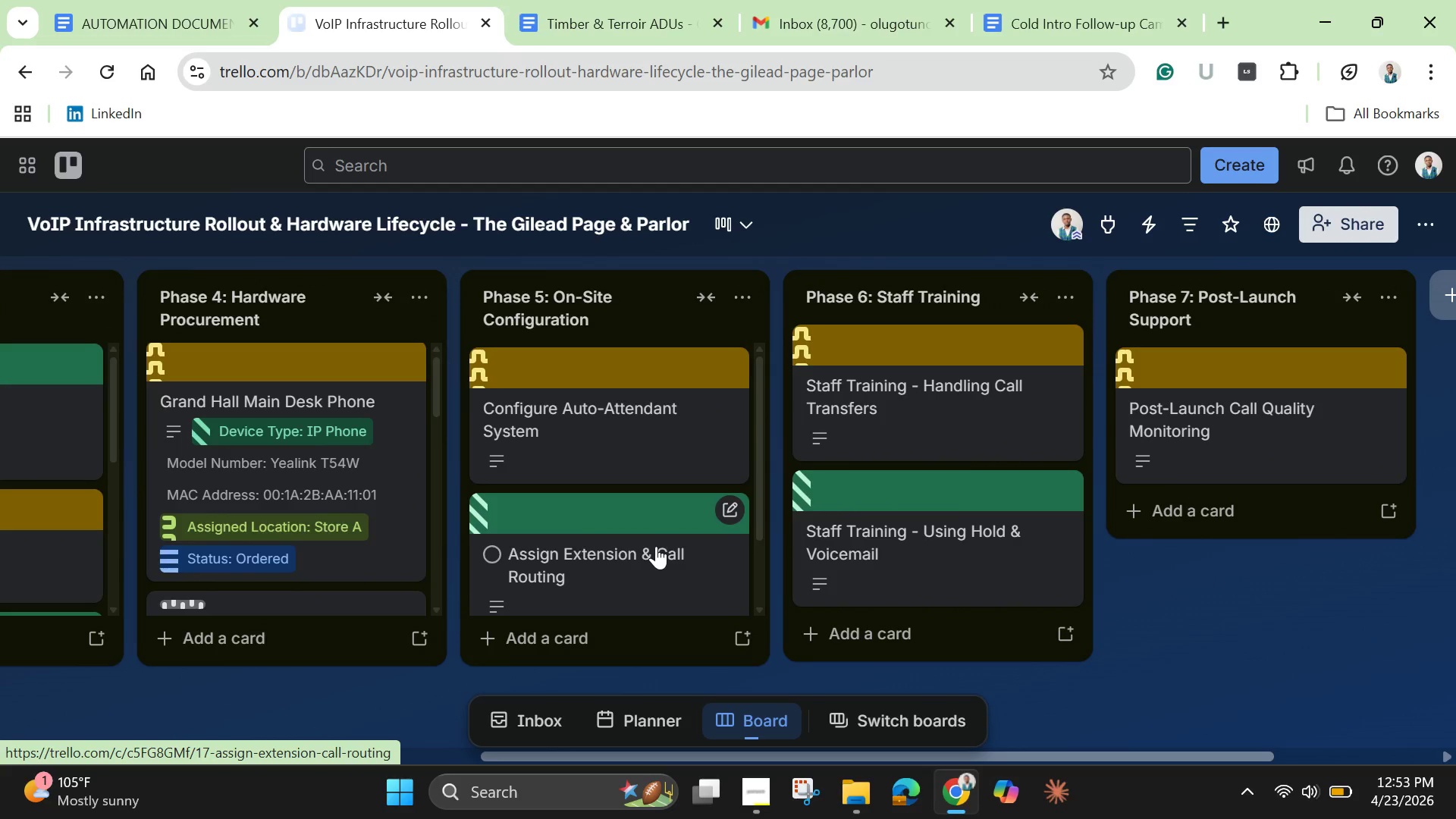 
scroll: coordinate [656, 546], scroll_direction: down, amount: 4.0
 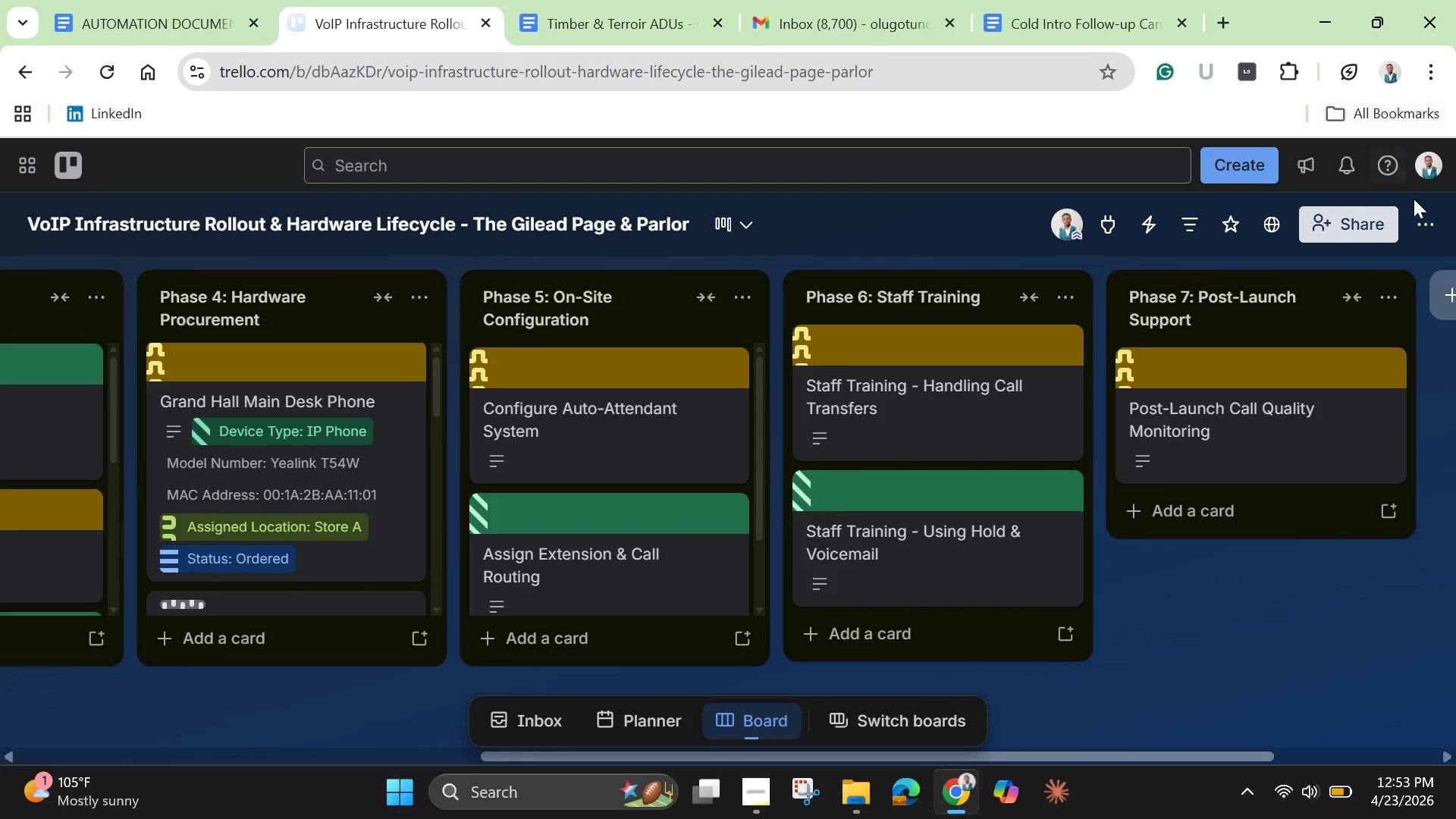 
left_click([1429, 224])
 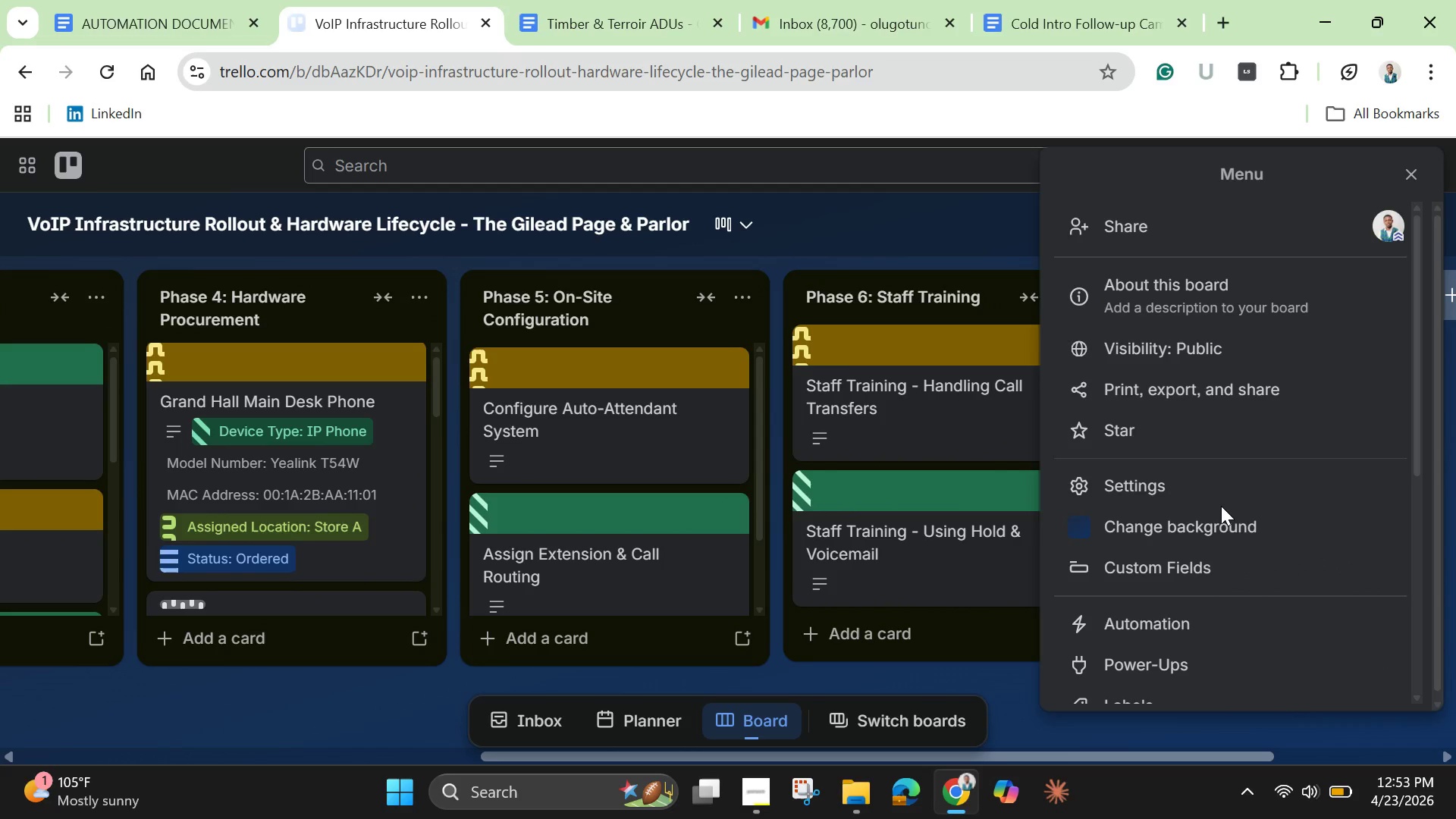 
left_click([1221, 506])
 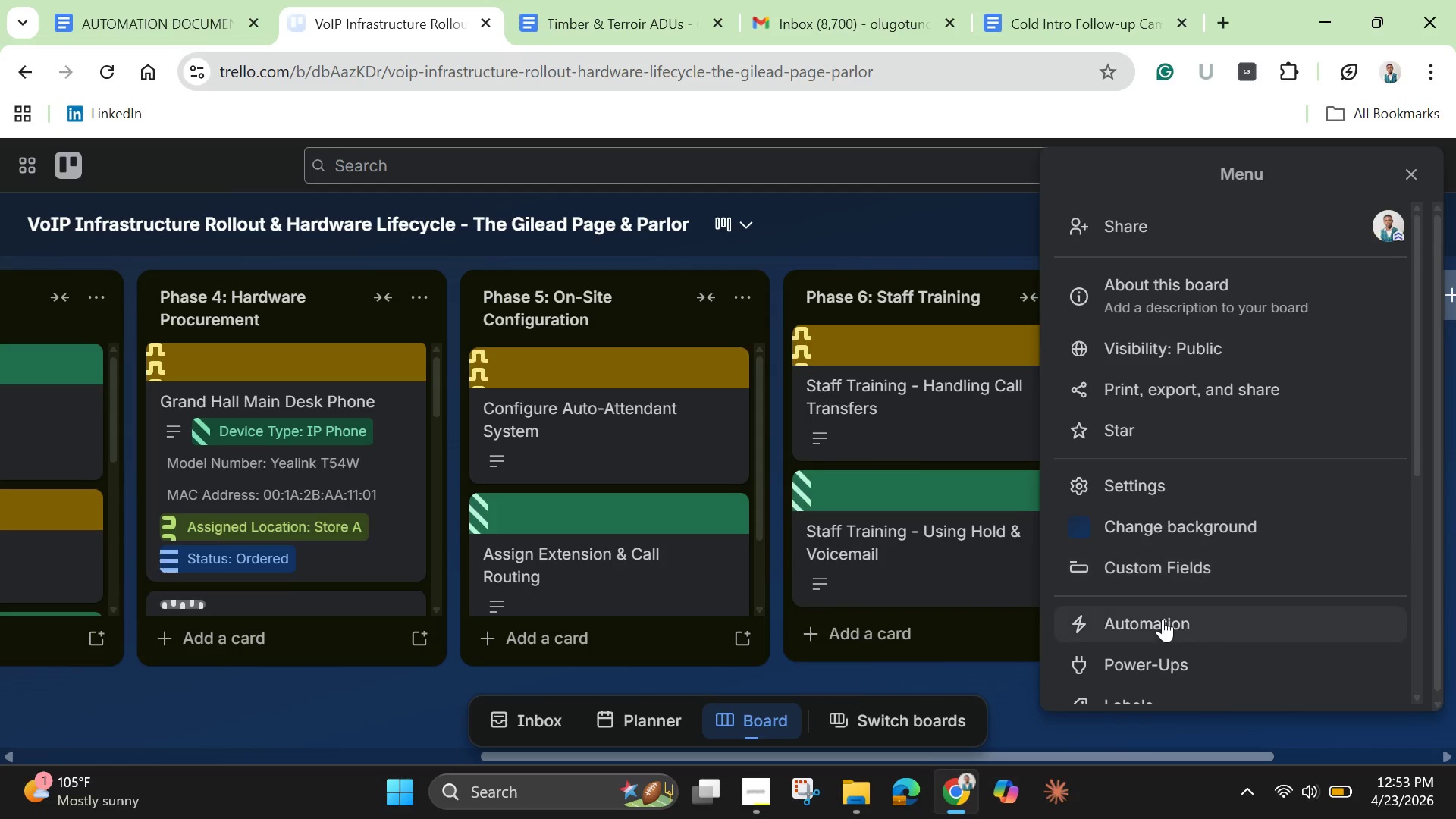 
left_click([1163, 619])
 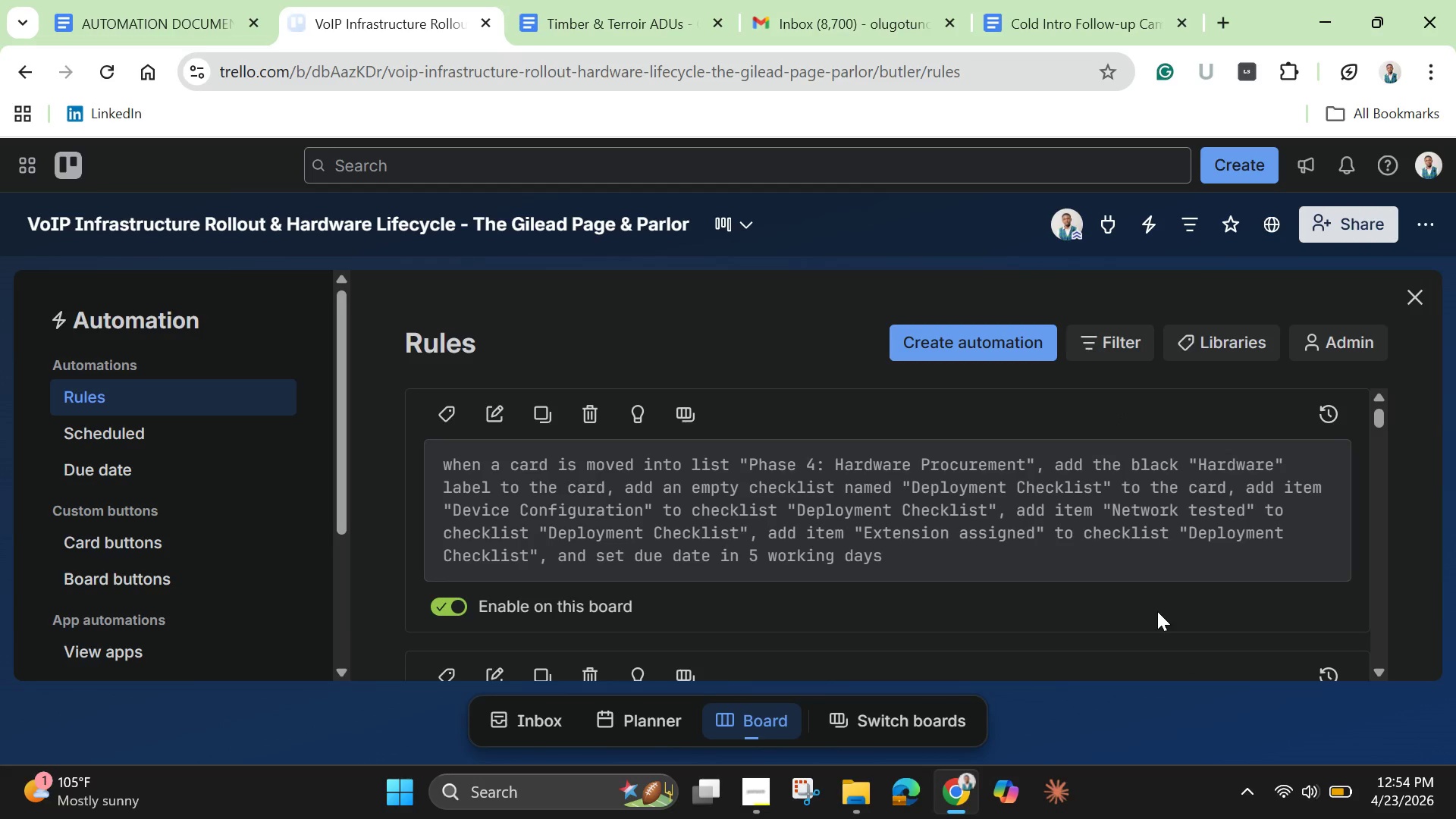 
wait(14.64)
 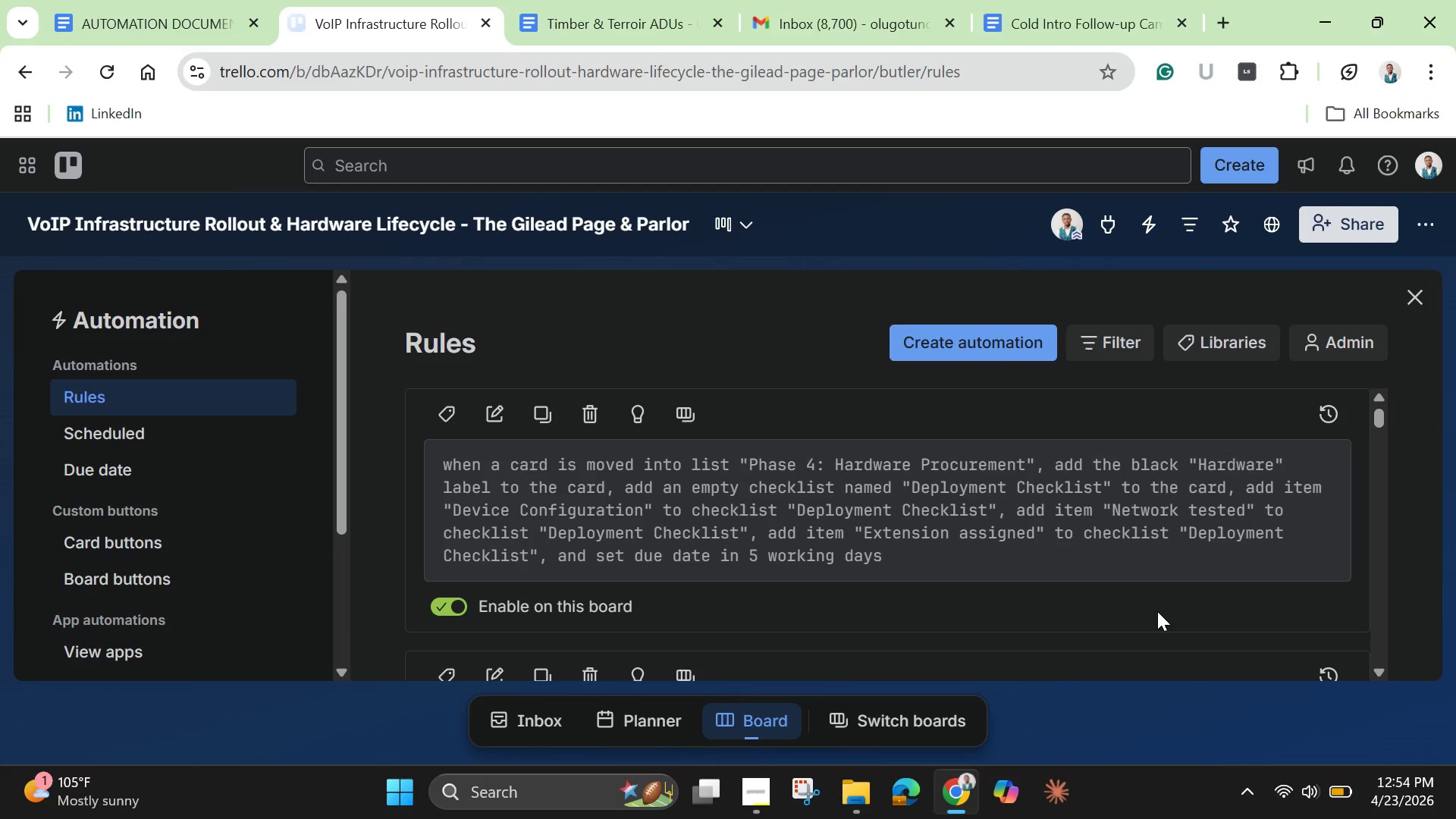 
scroll: coordinate [1157, 611], scroll_direction: down, amount: 2.0
 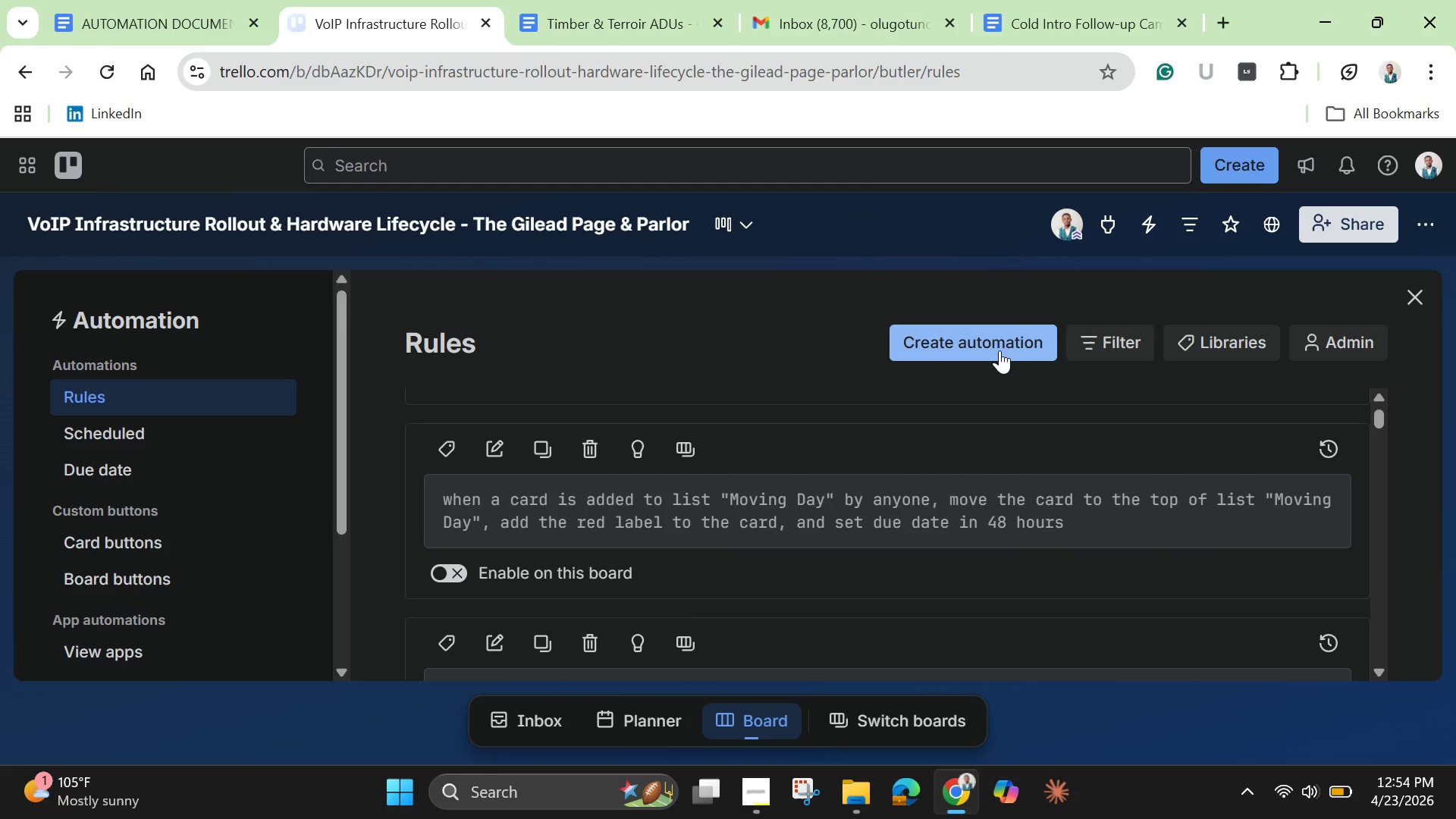 
left_click([999, 350])
 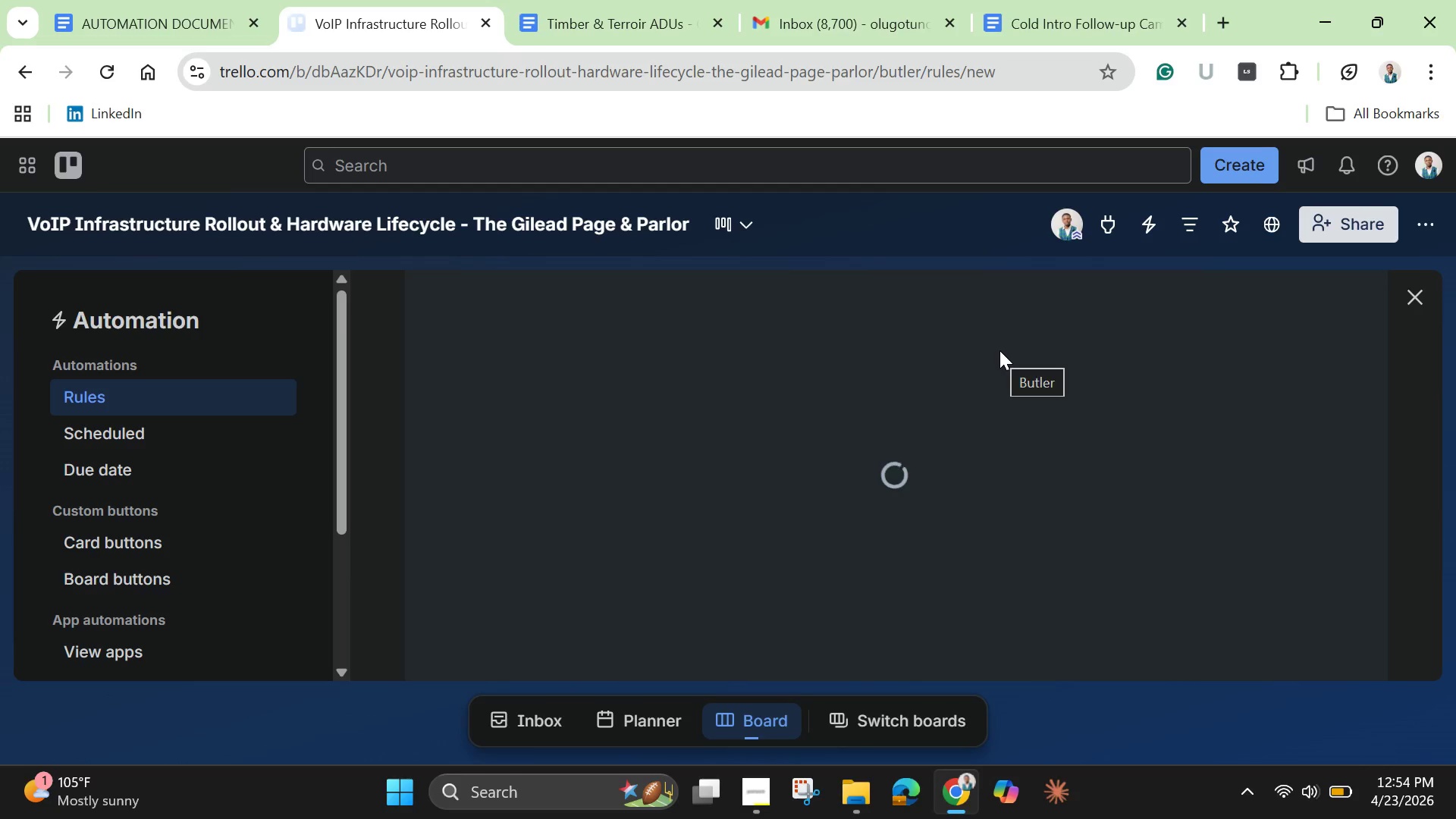 
mouse_move([821, 475])
 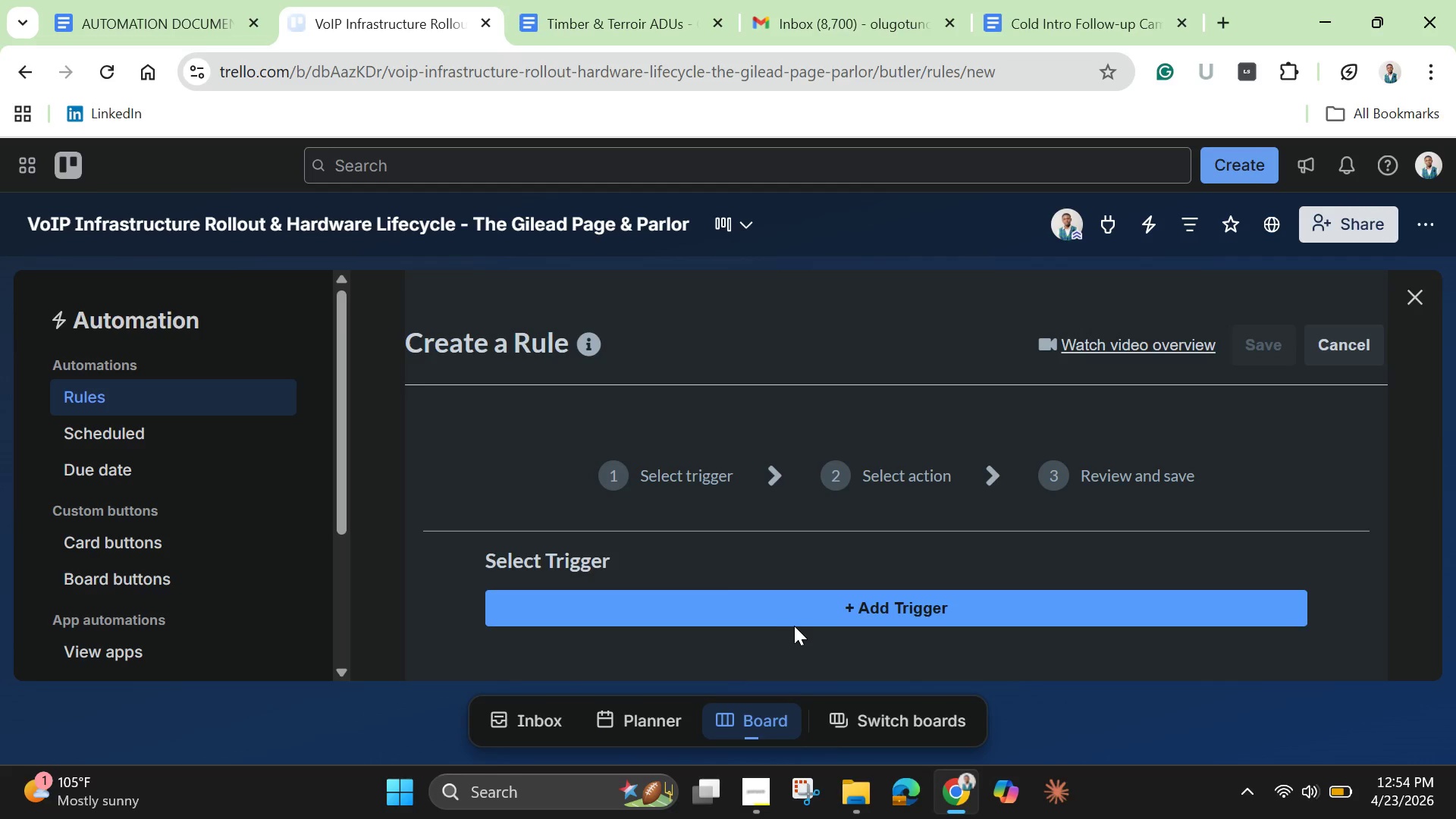 
left_click([794, 626])
 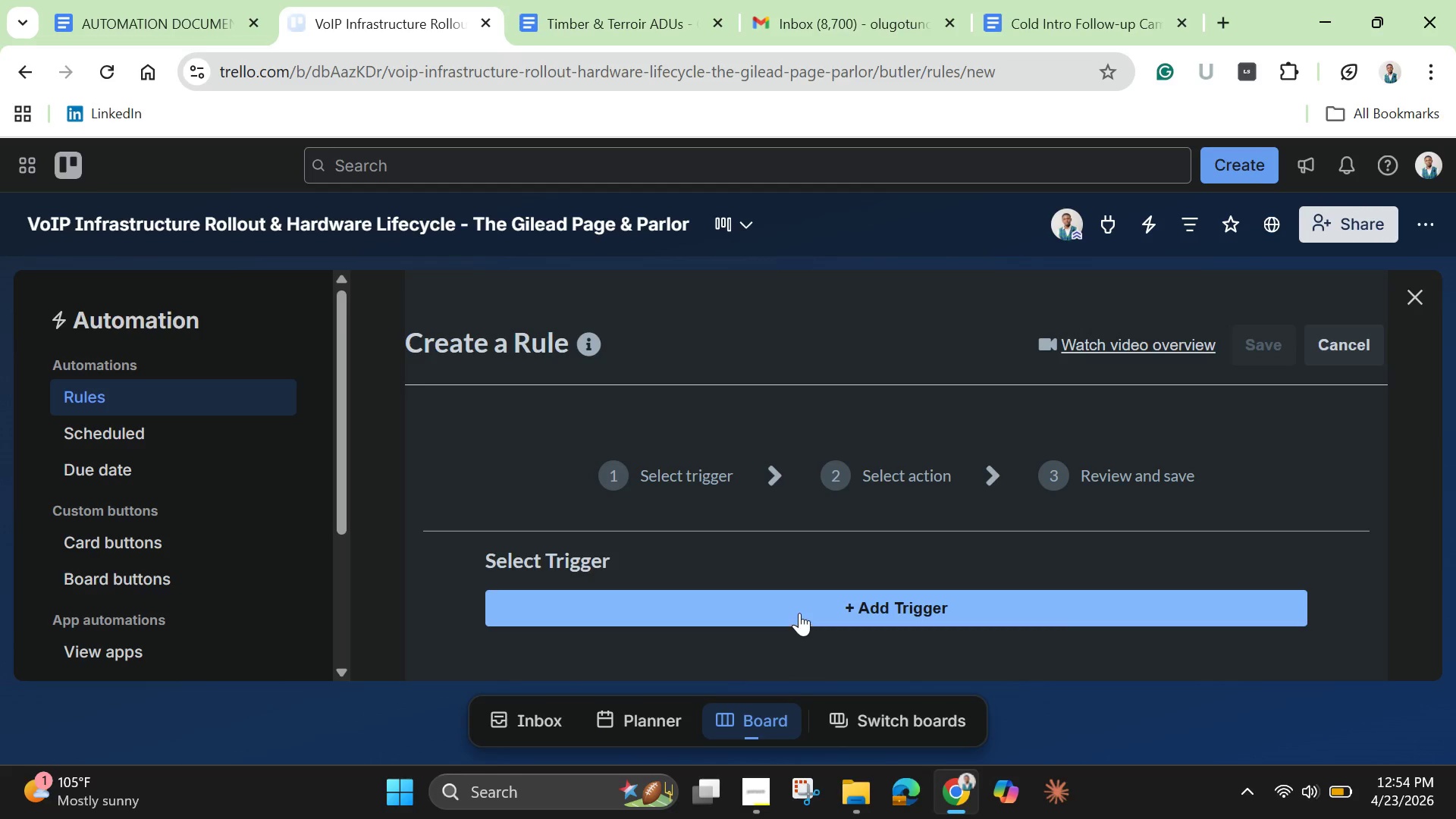 
left_click([799, 613])
 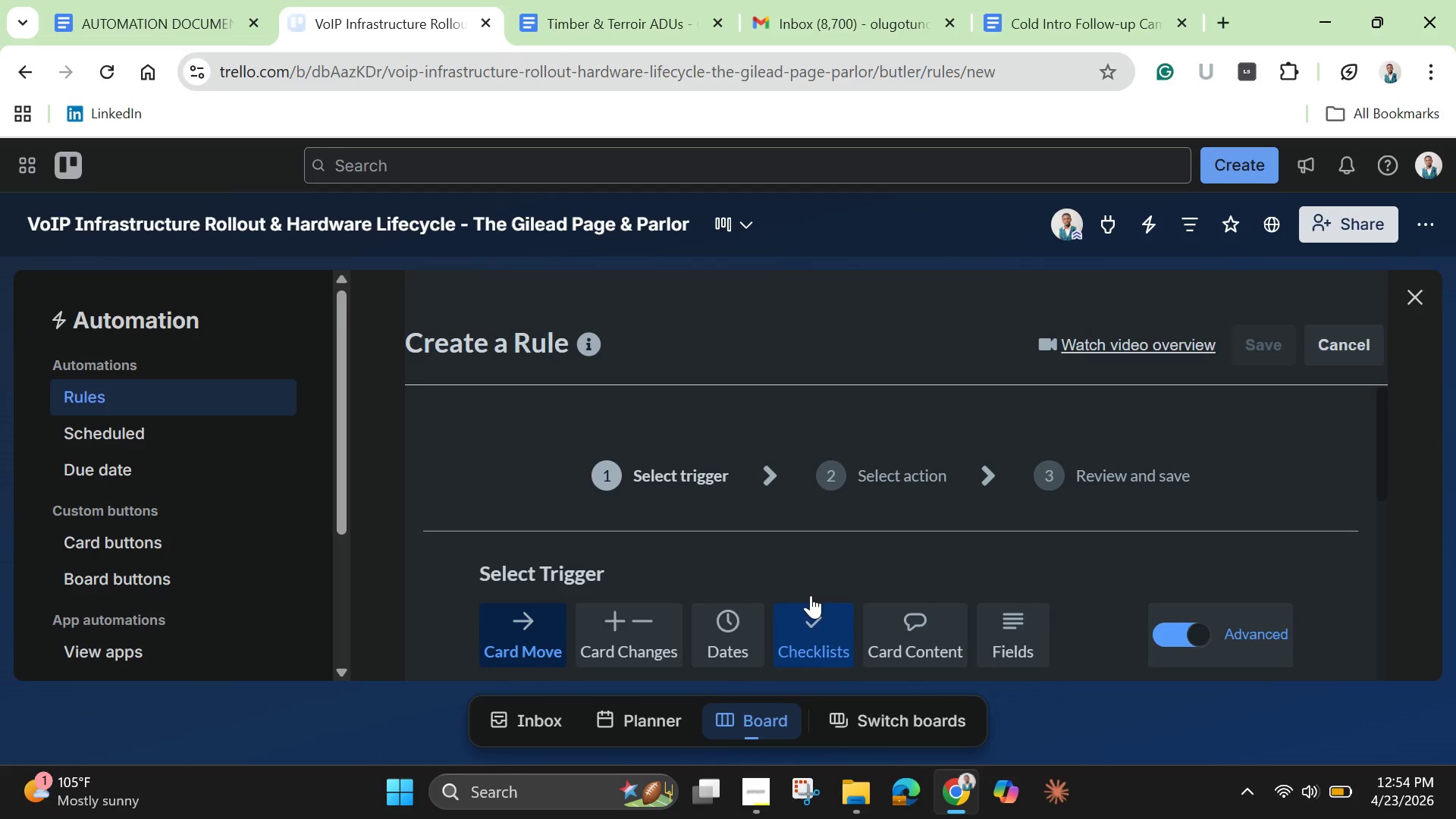 
scroll: coordinate [818, 589], scroll_direction: down, amount: 4.0
 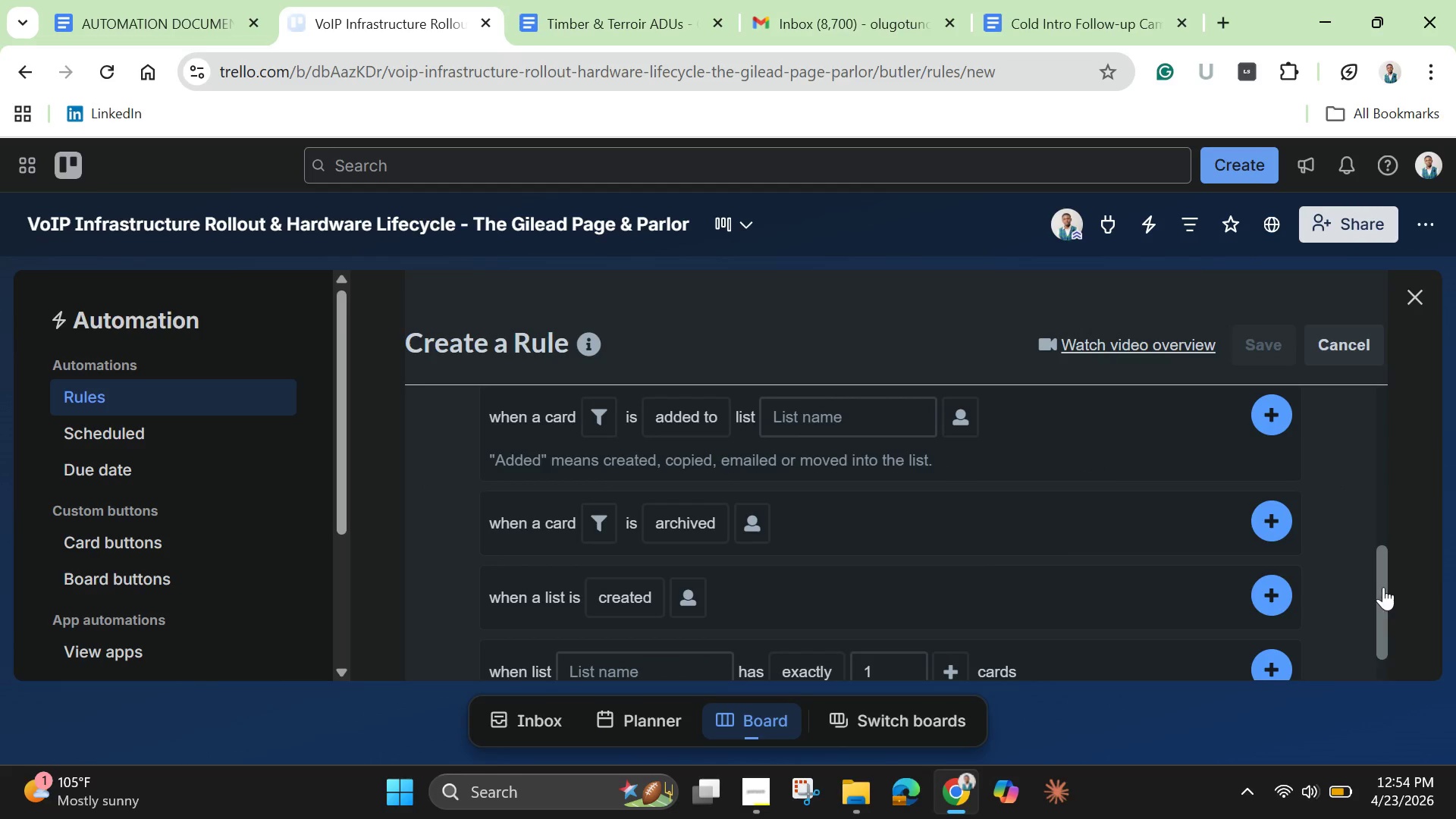 
left_click_drag(start_coordinate=[1383, 587], to_coordinate=[1373, 484])
 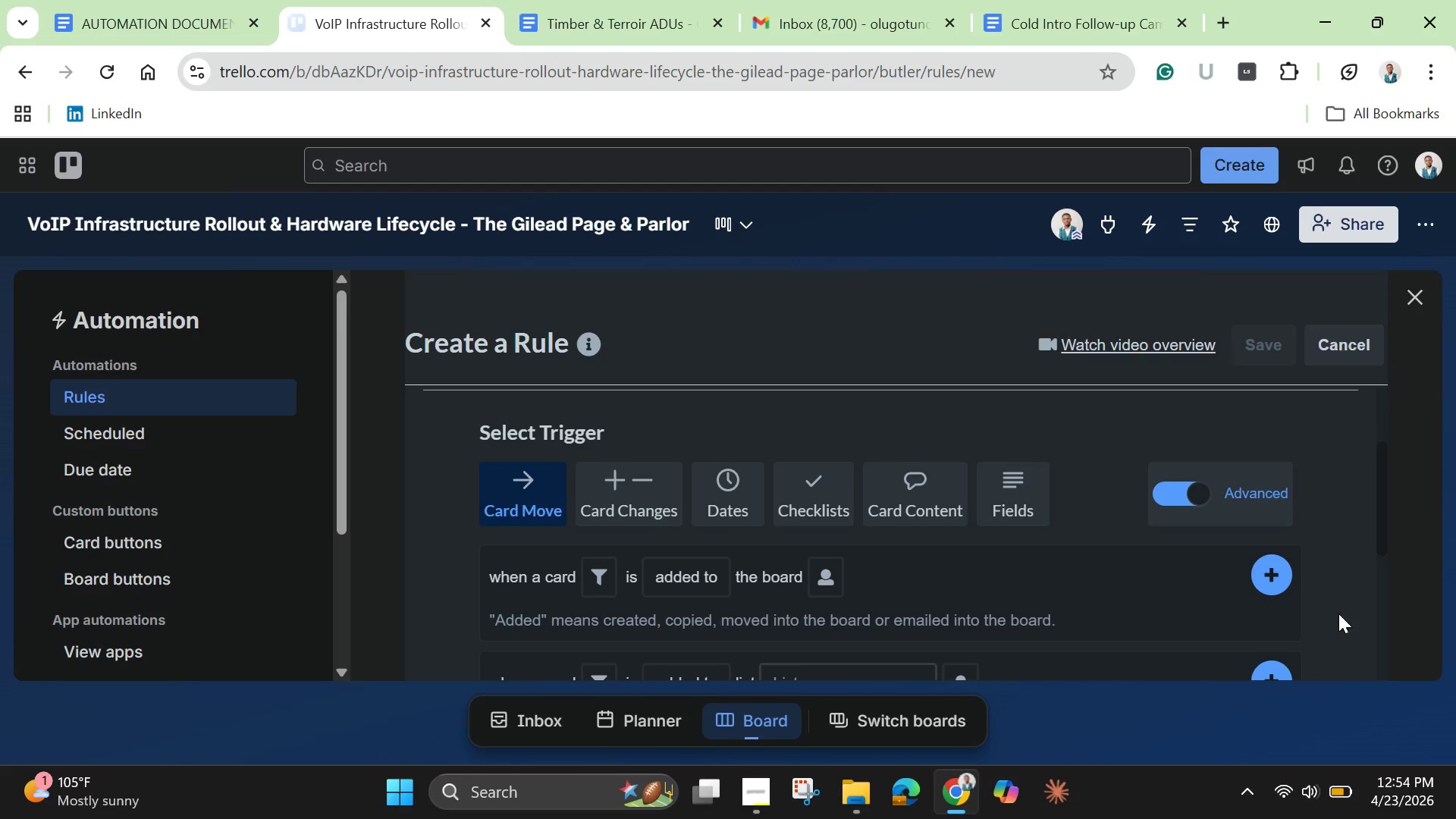 
left_click_drag(start_coordinate=[1378, 526], to_coordinate=[1387, 588])
 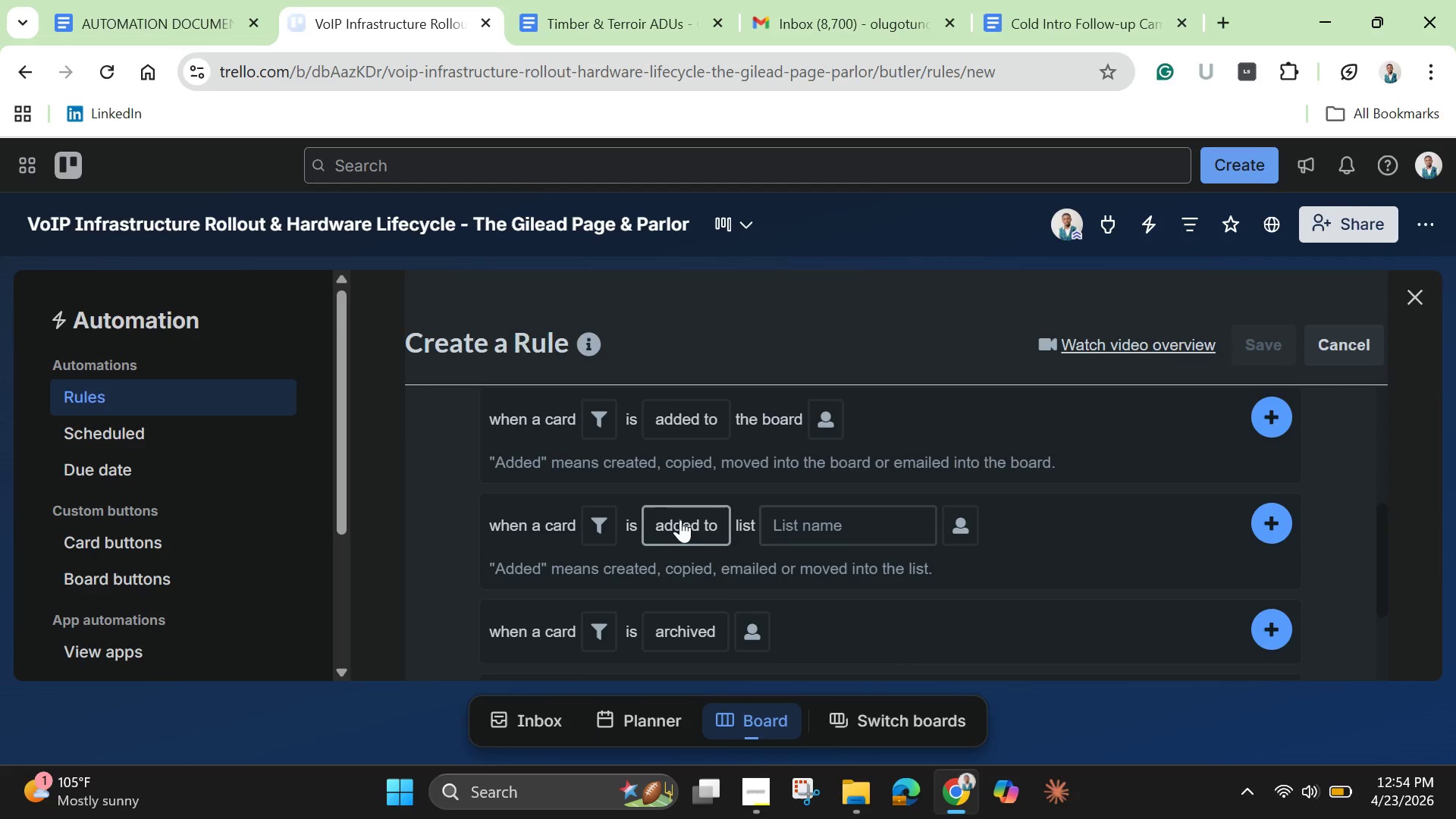 
left_click([682, 519])
 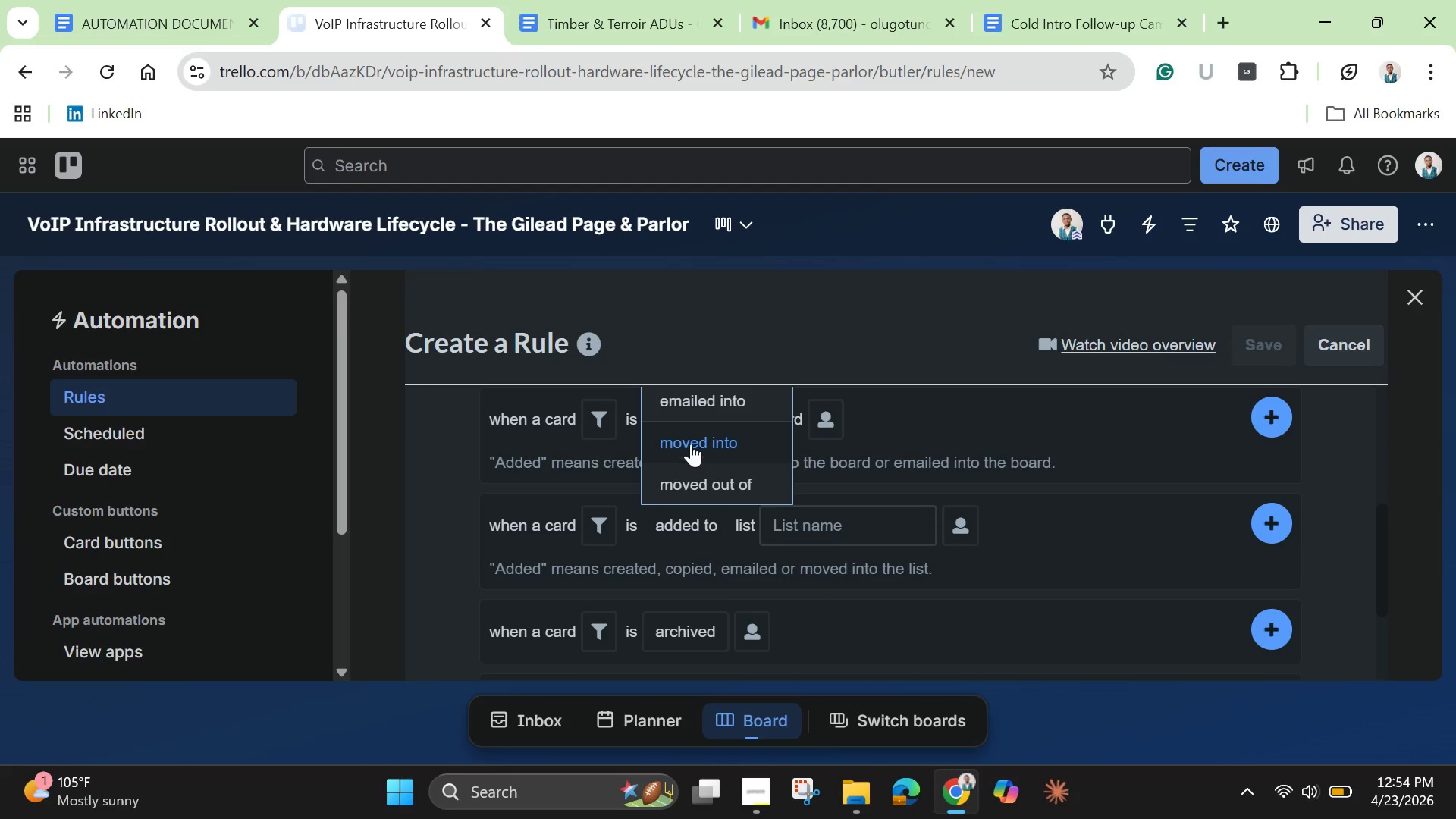 
left_click([691, 444])
 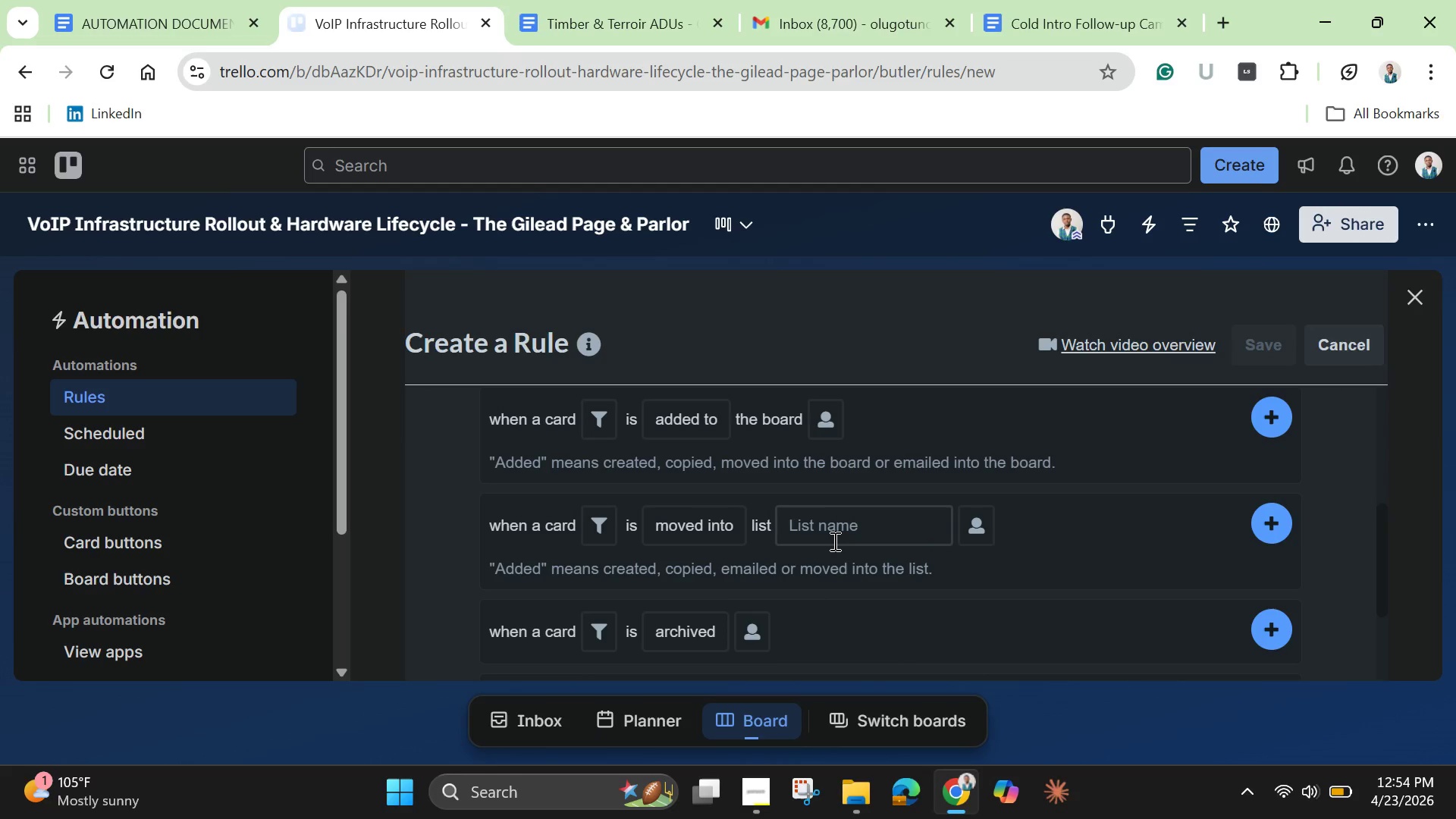 
wait(5.77)
 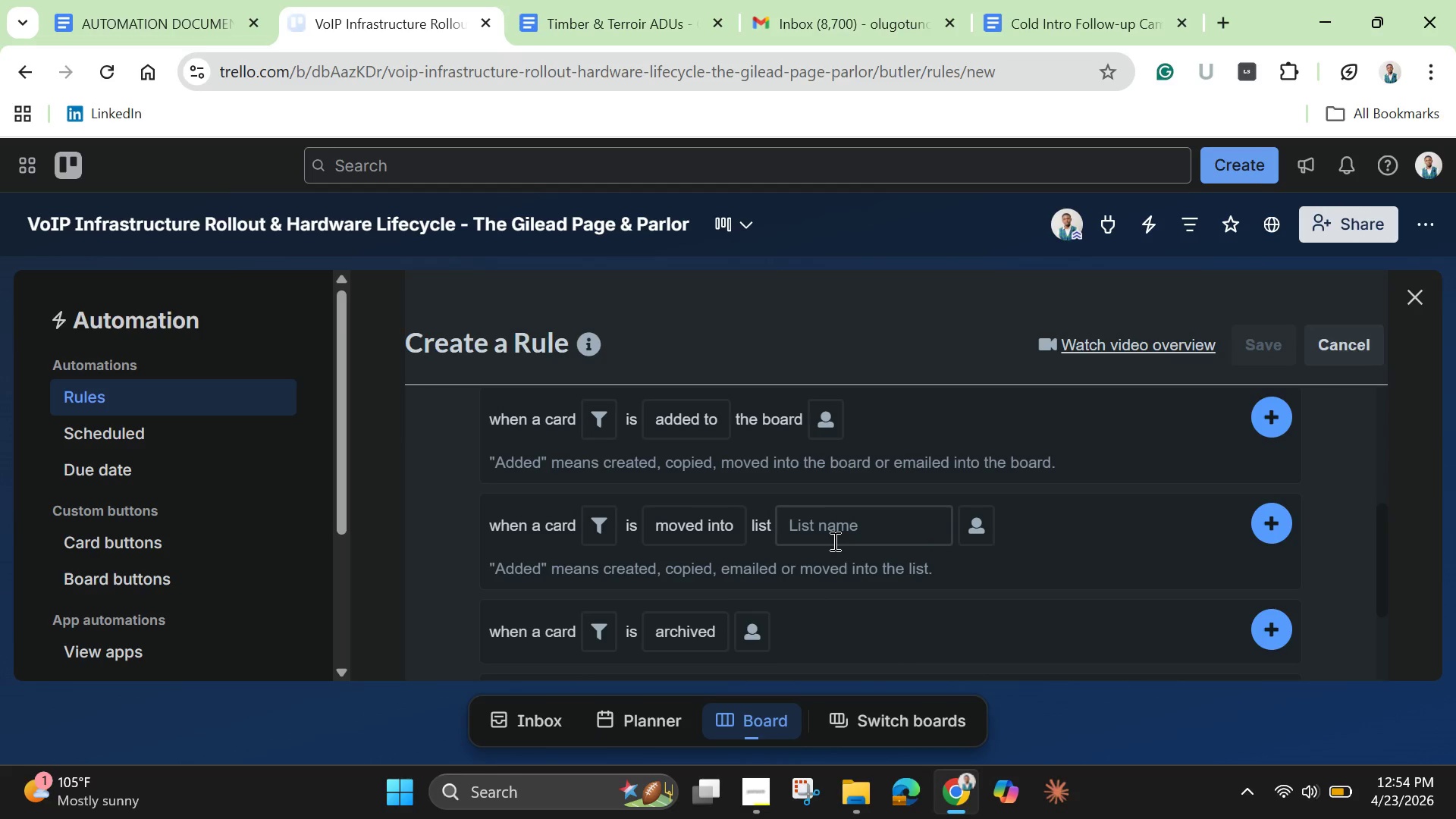 
left_click([833, 541])
 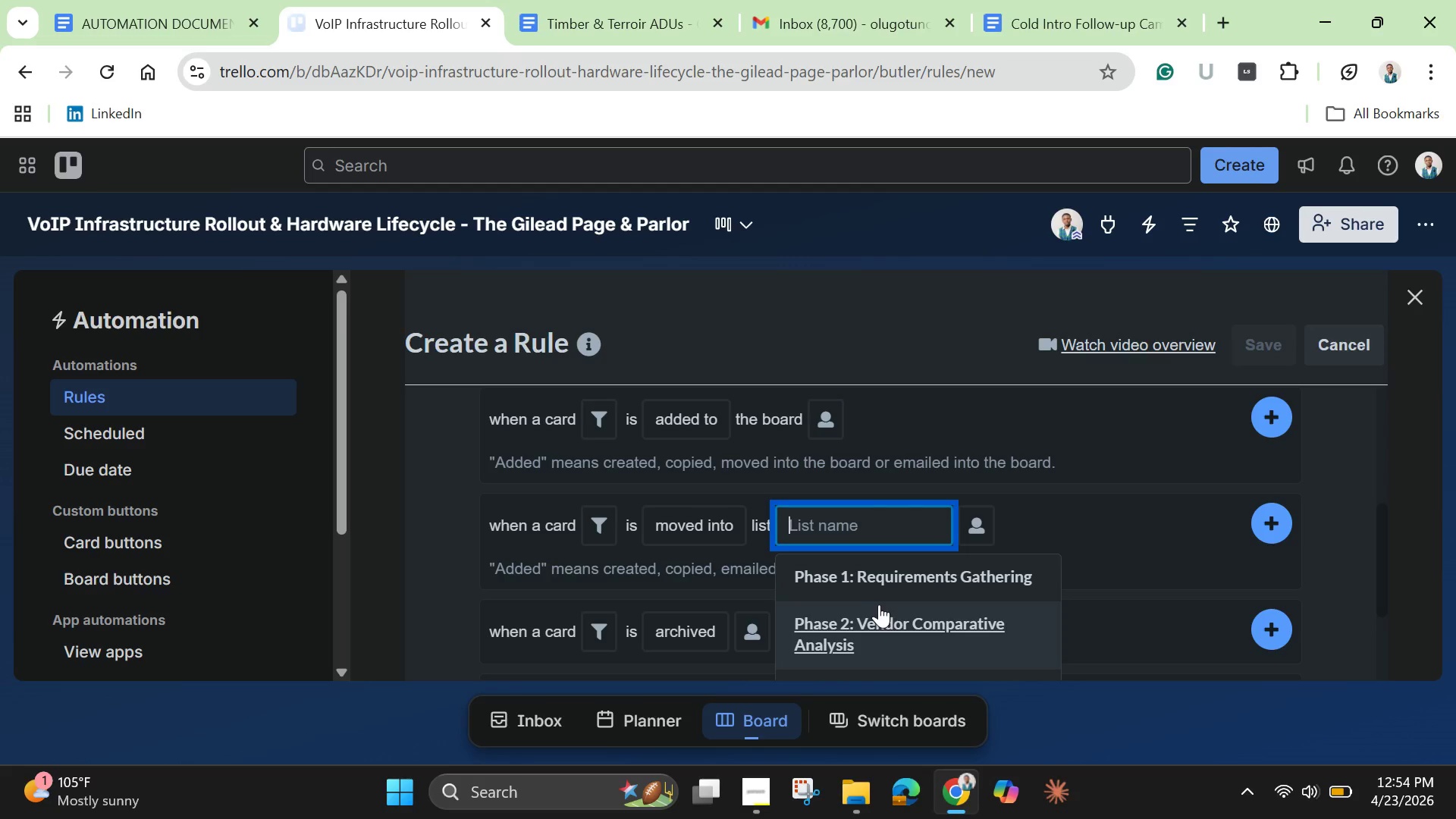 
scroll: coordinate [883, 604], scroll_direction: up, amount: 5.0
 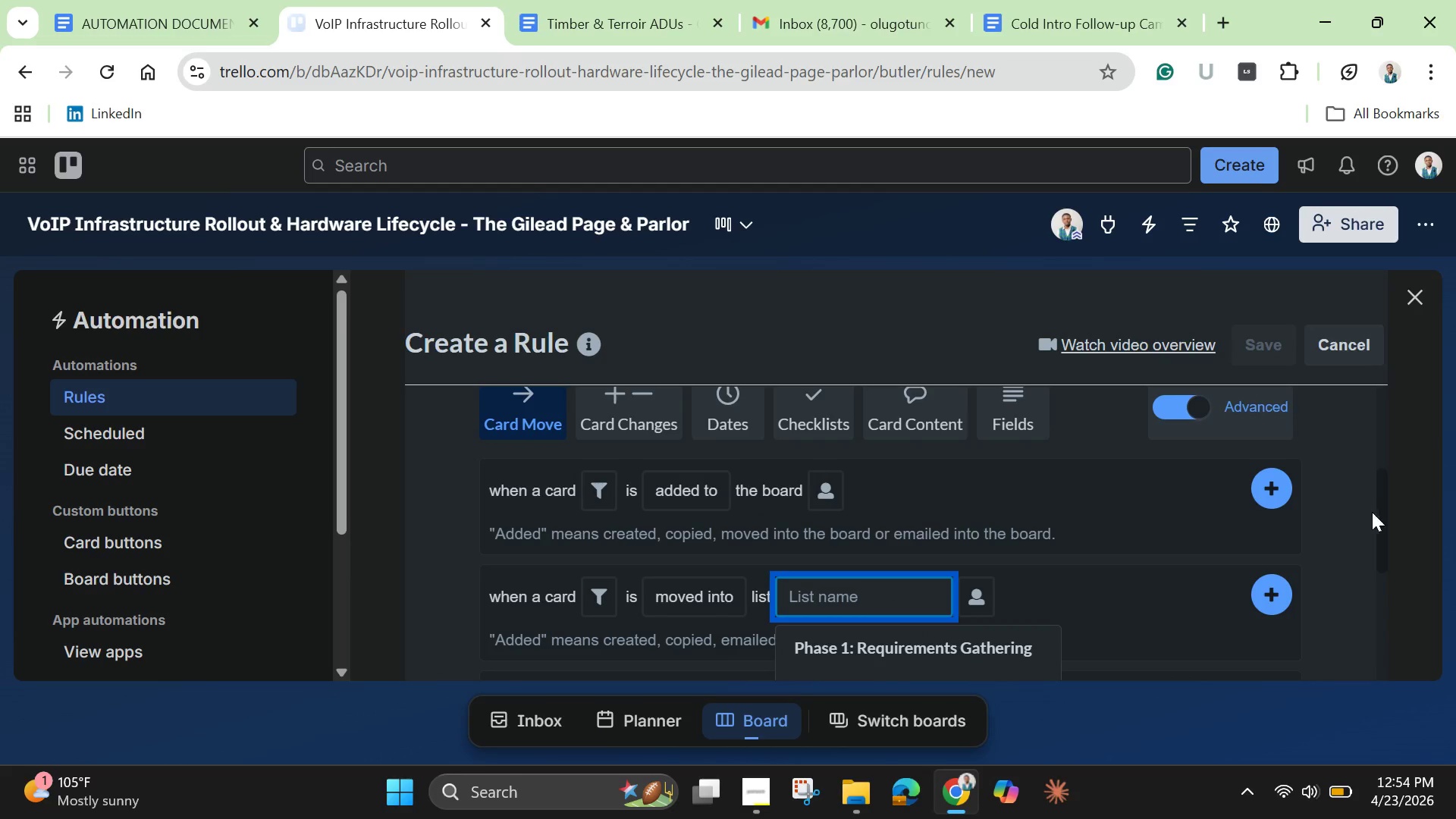 
left_click_drag(start_coordinate=[1382, 517], to_coordinate=[1379, 629])
 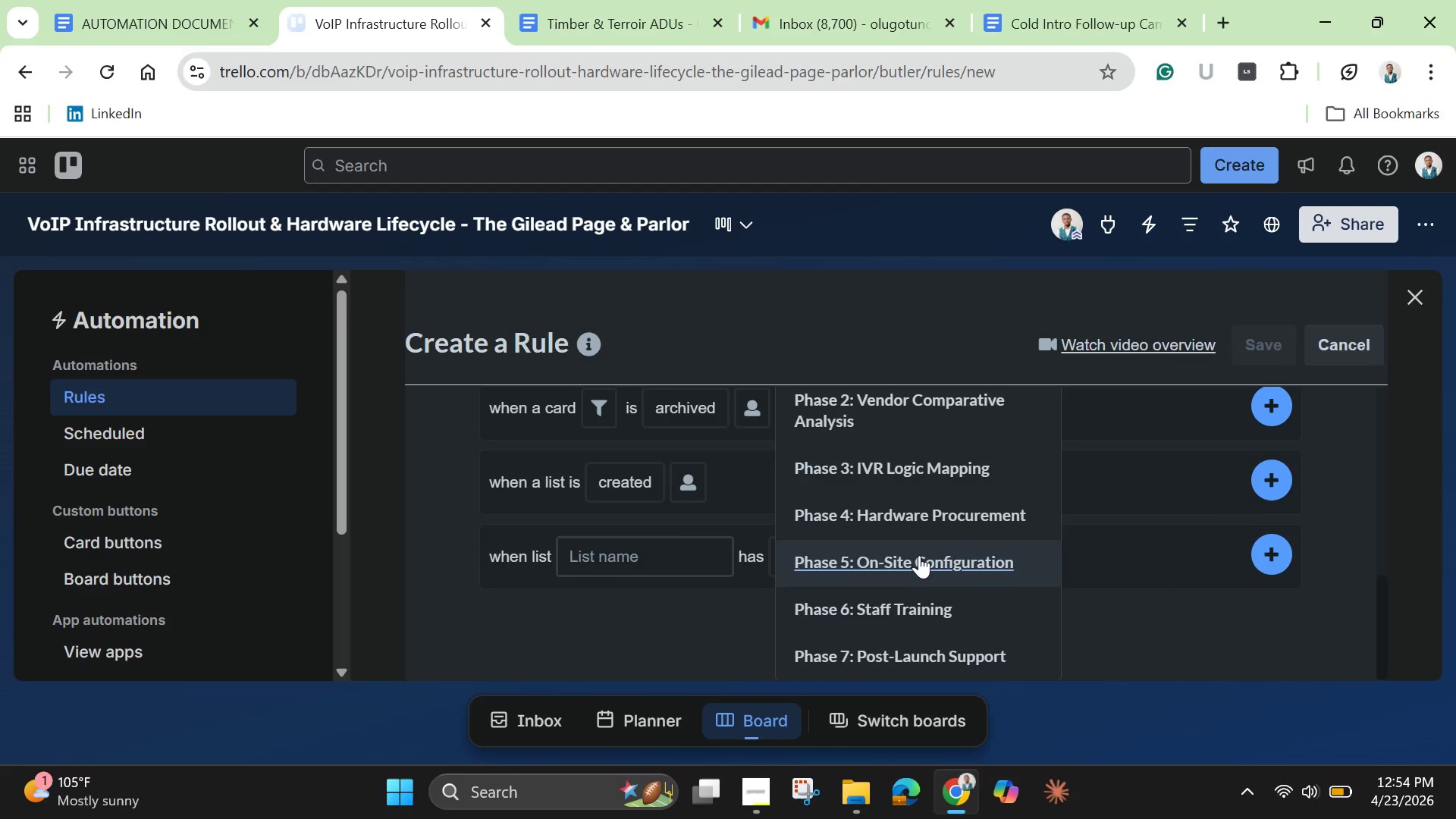 
left_click([919, 555])
 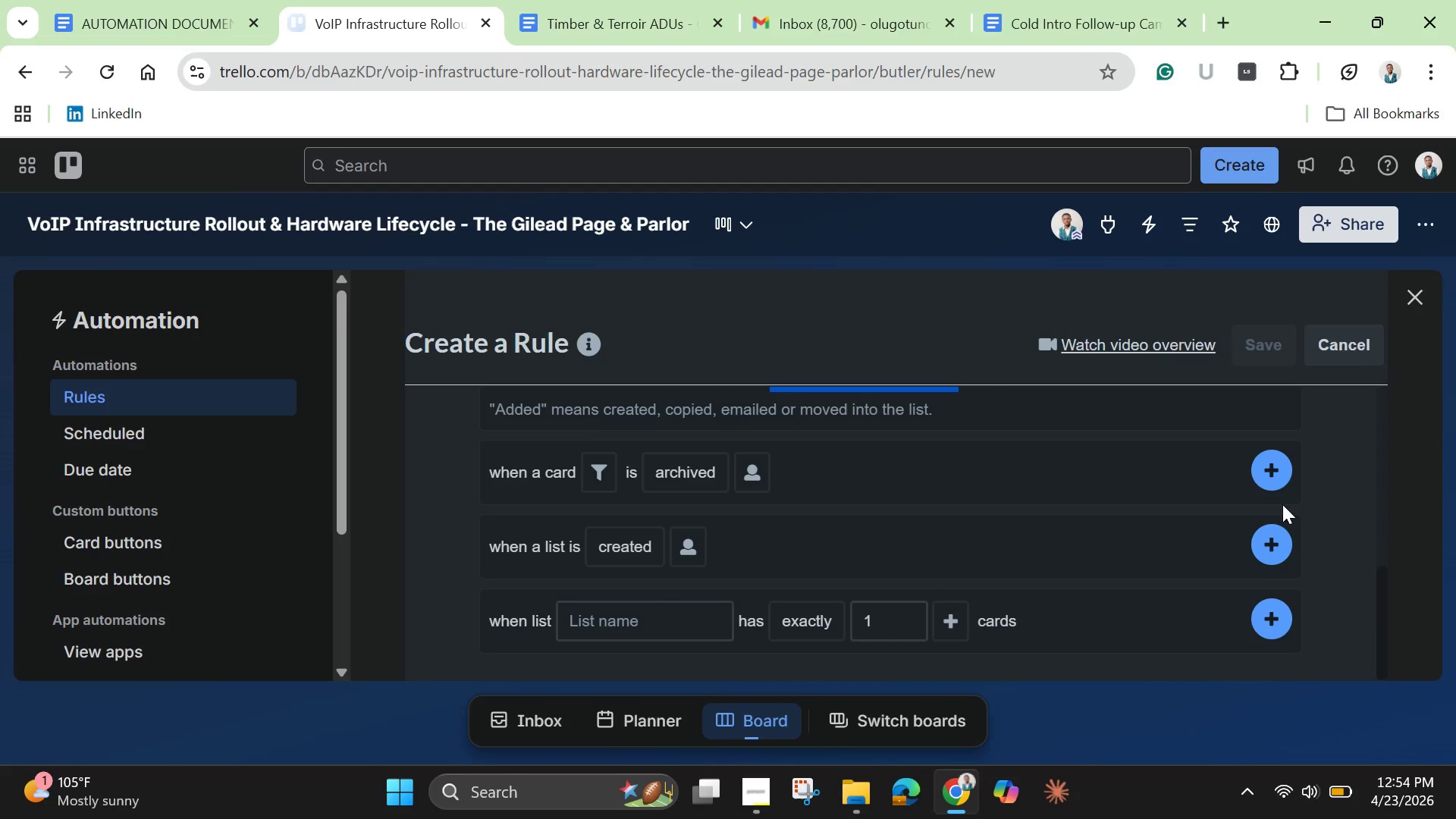 
left_click_drag(start_coordinate=[1381, 618], to_coordinate=[1359, 544])
 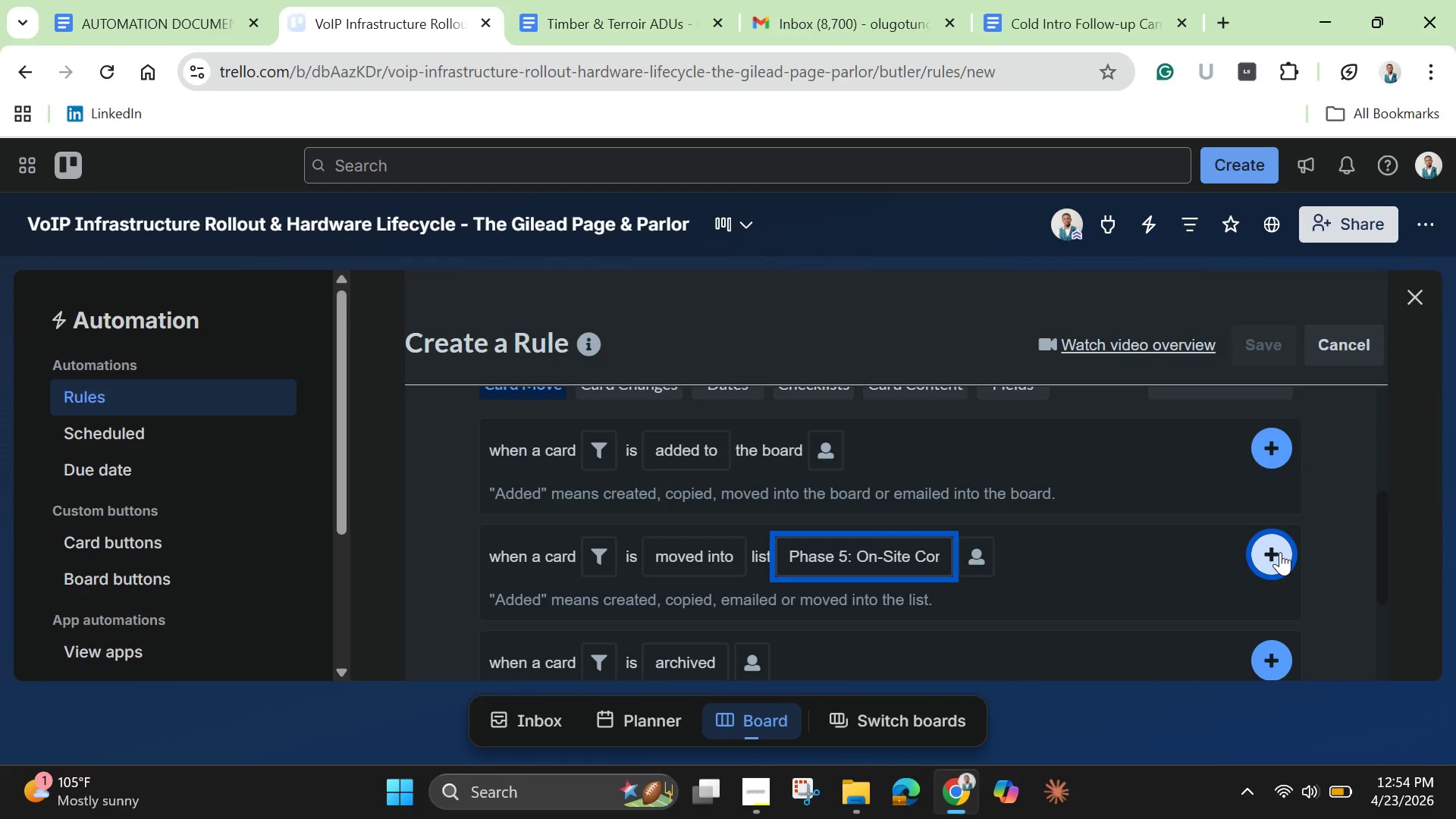 
left_click([1280, 552])
 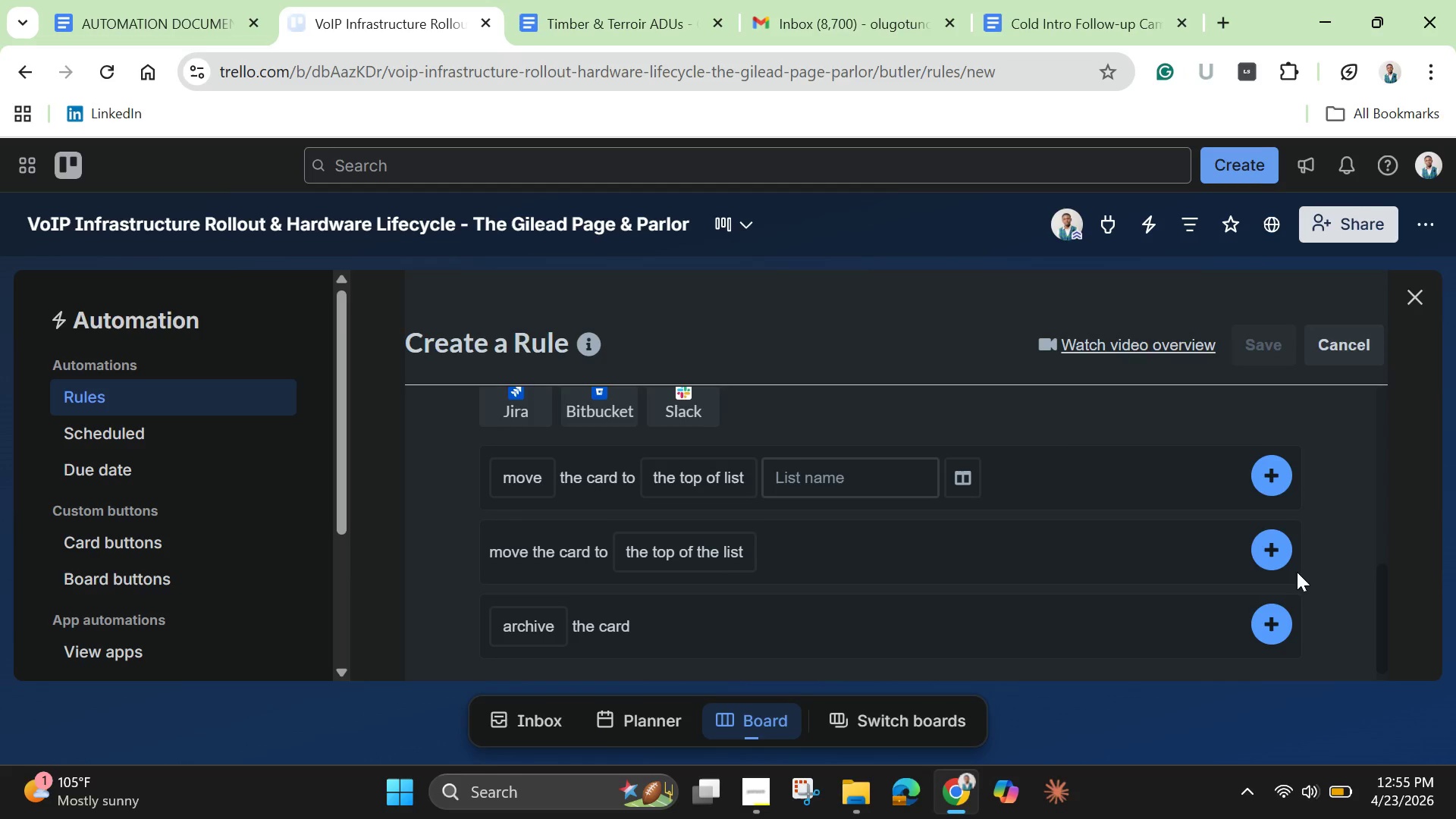 
wait(41.89)
 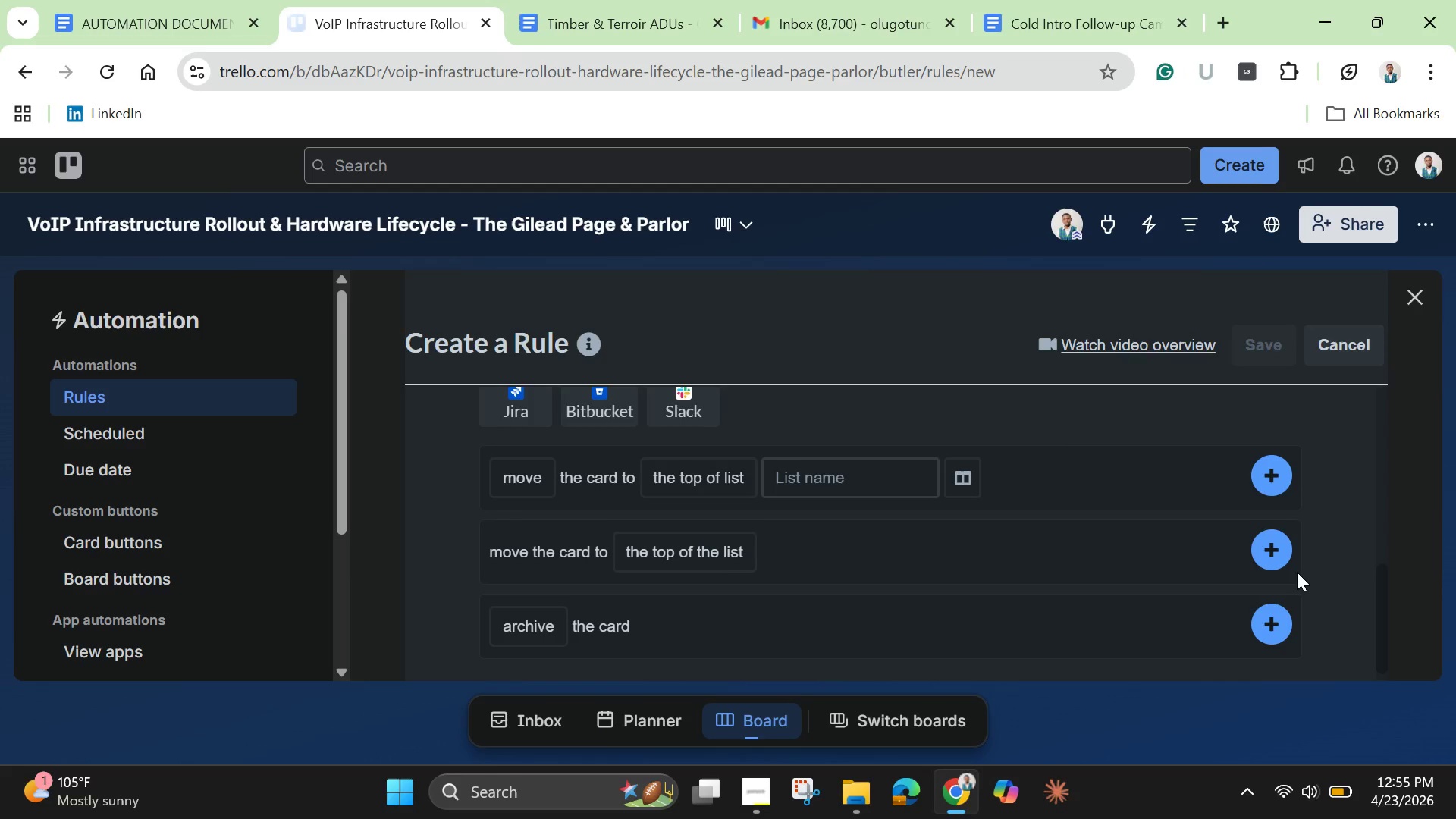 
left_click_drag(start_coordinate=[1376, 595], to_coordinate=[1365, 529])
 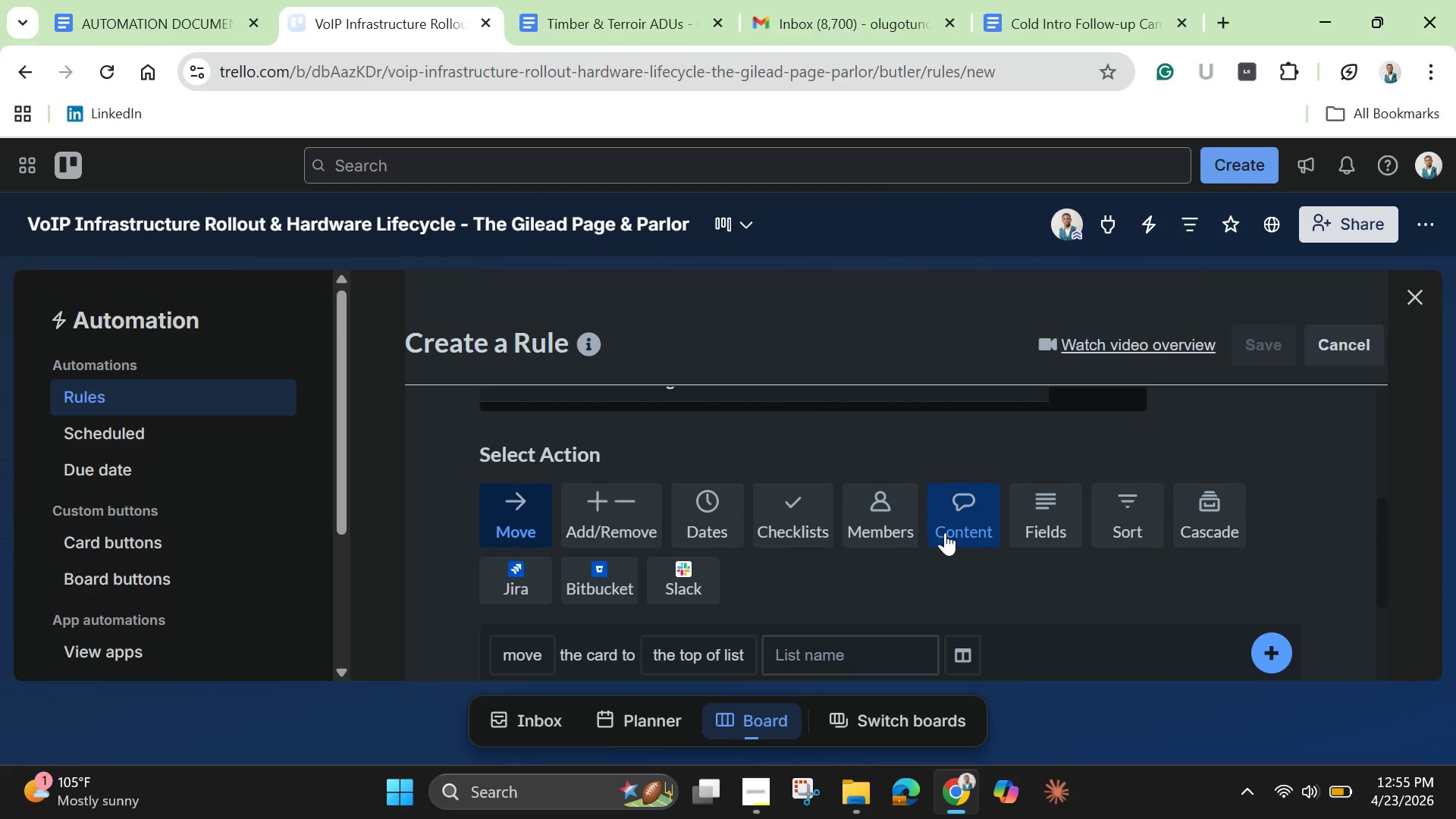 
wait(7.48)
 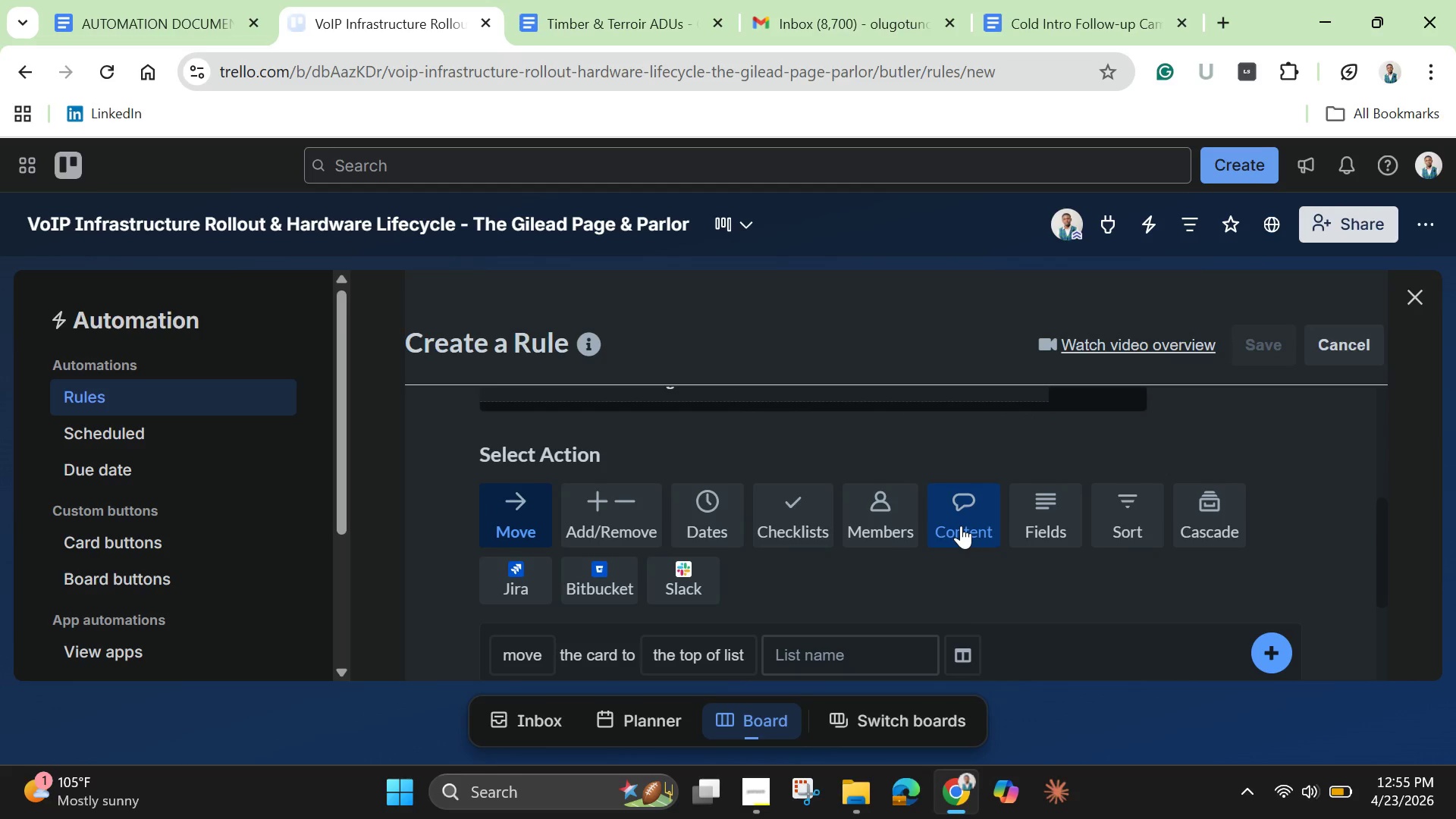 
left_click_drag(start_coordinate=[1379, 551], to_coordinate=[1370, 522])
 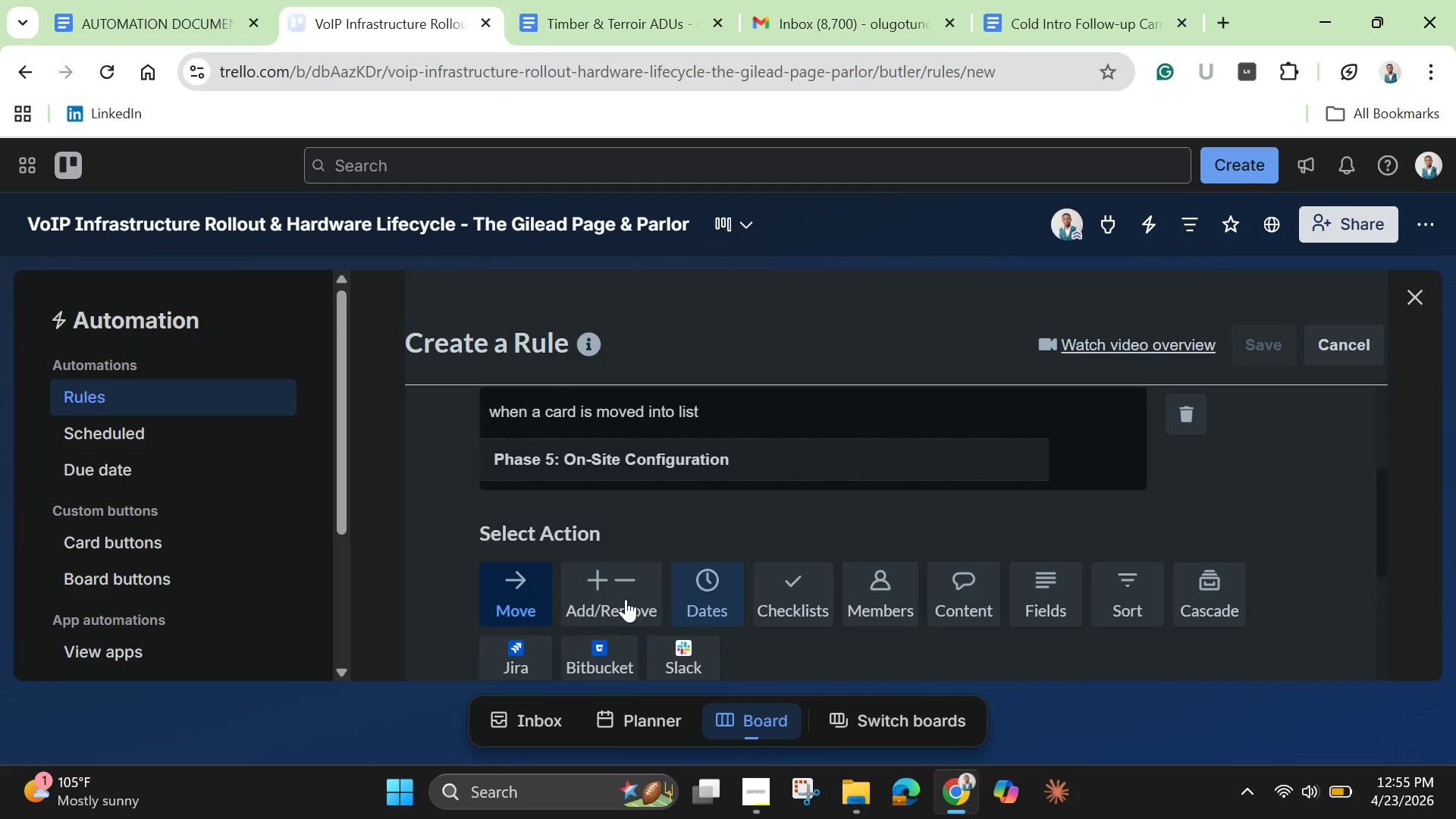 
left_click([613, 603])
 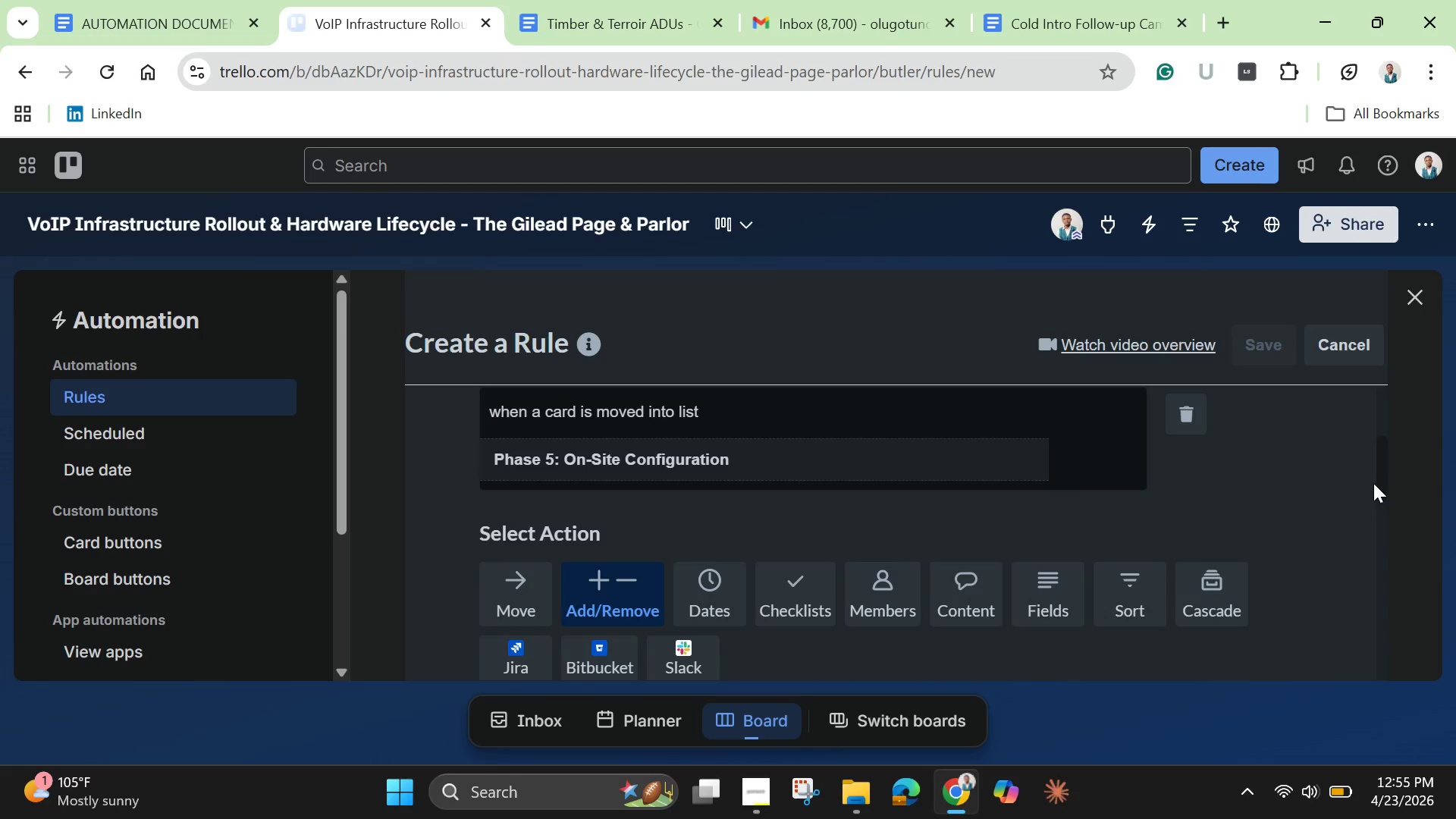 
left_click_drag(start_coordinate=[1382, 480], to_coordinate=[1424, 677])
 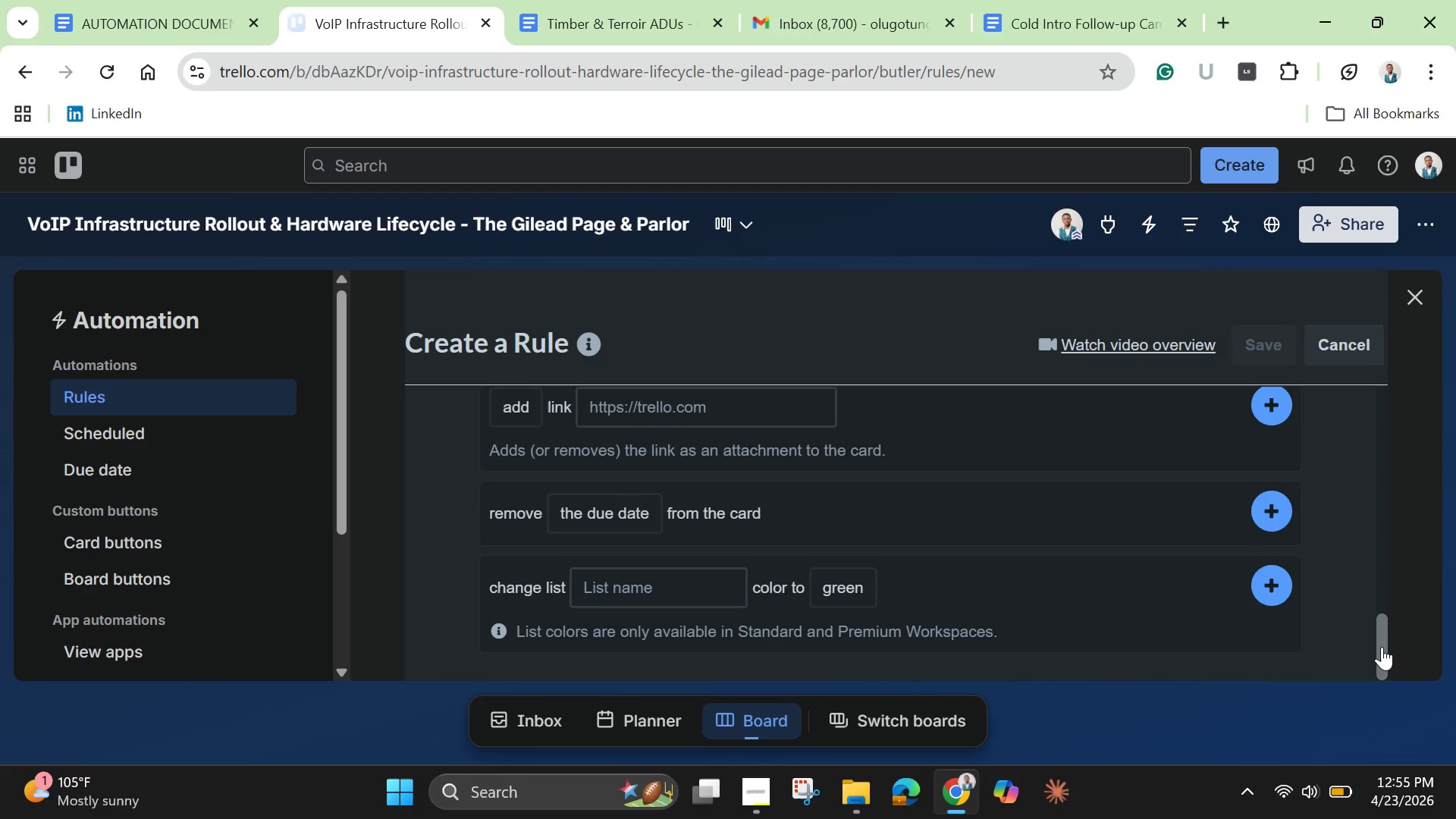 
left_click_drag(start_coordinate=[1379, 642], to_coordinate=[1342, 427])
 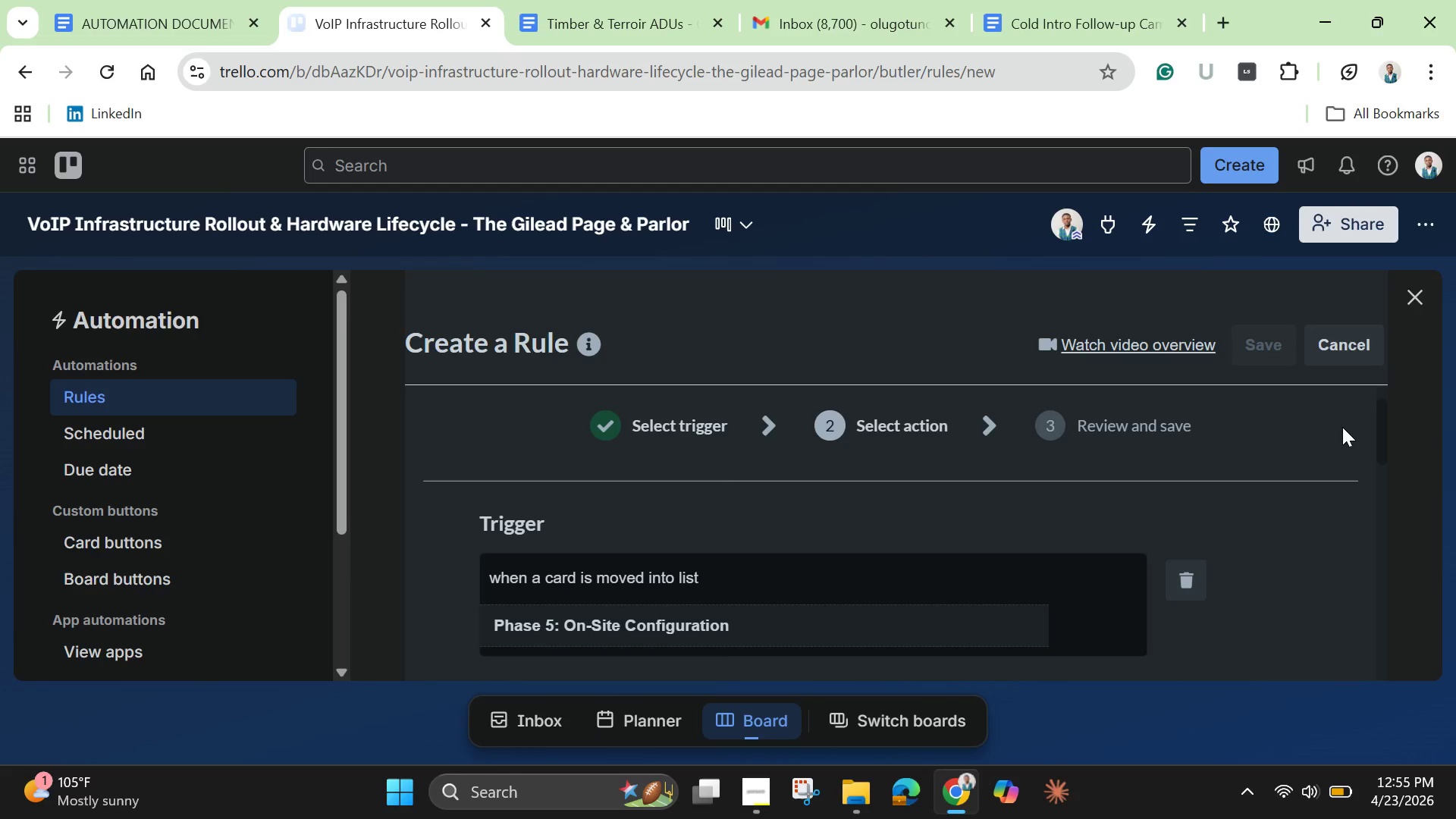 
left_click([1342, 427])
 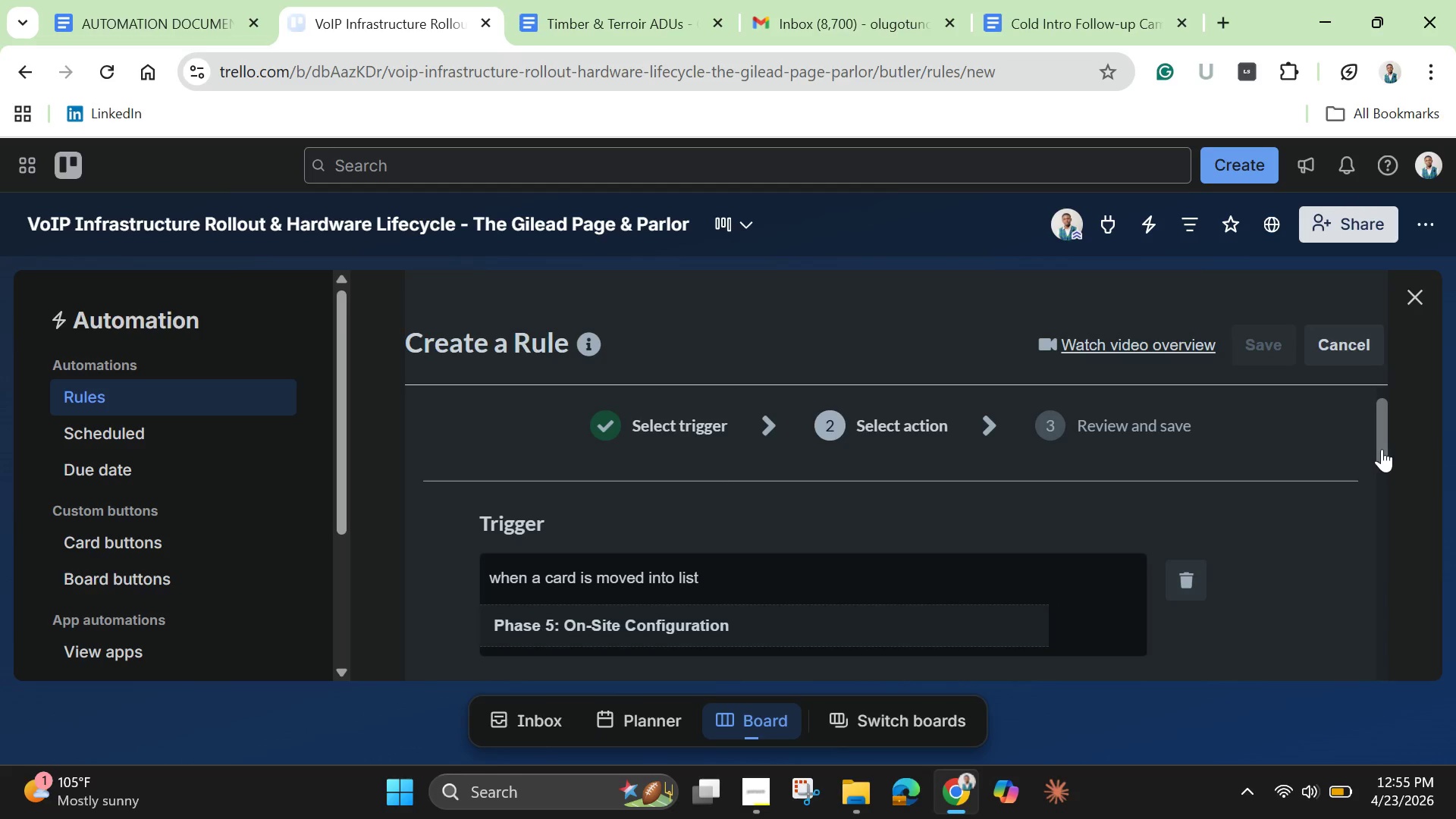 
left_click_drag(start_coordinate=[1382, 449], to_coordinate=[1399, 519])
 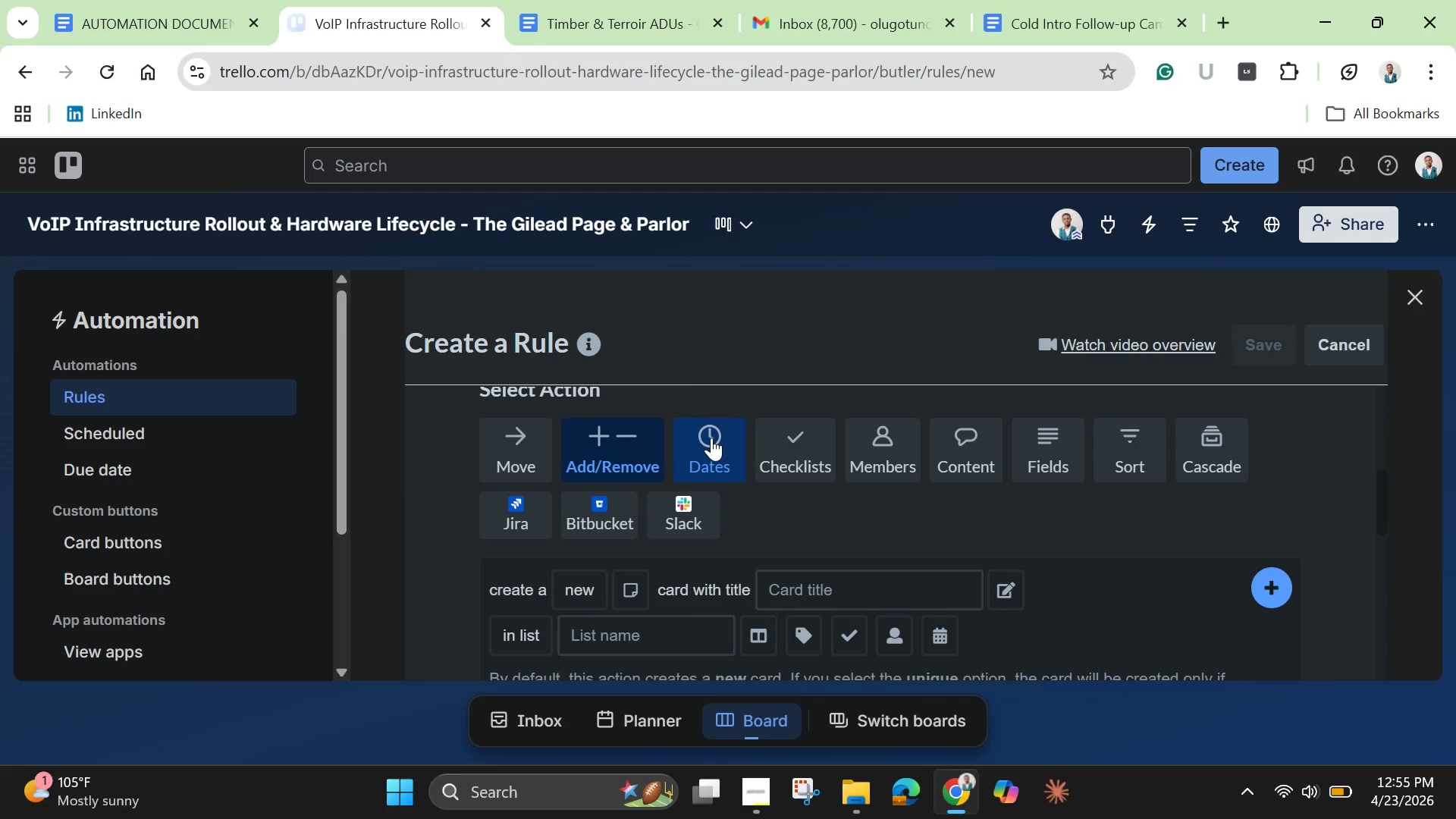 
left_click([711, 438])
 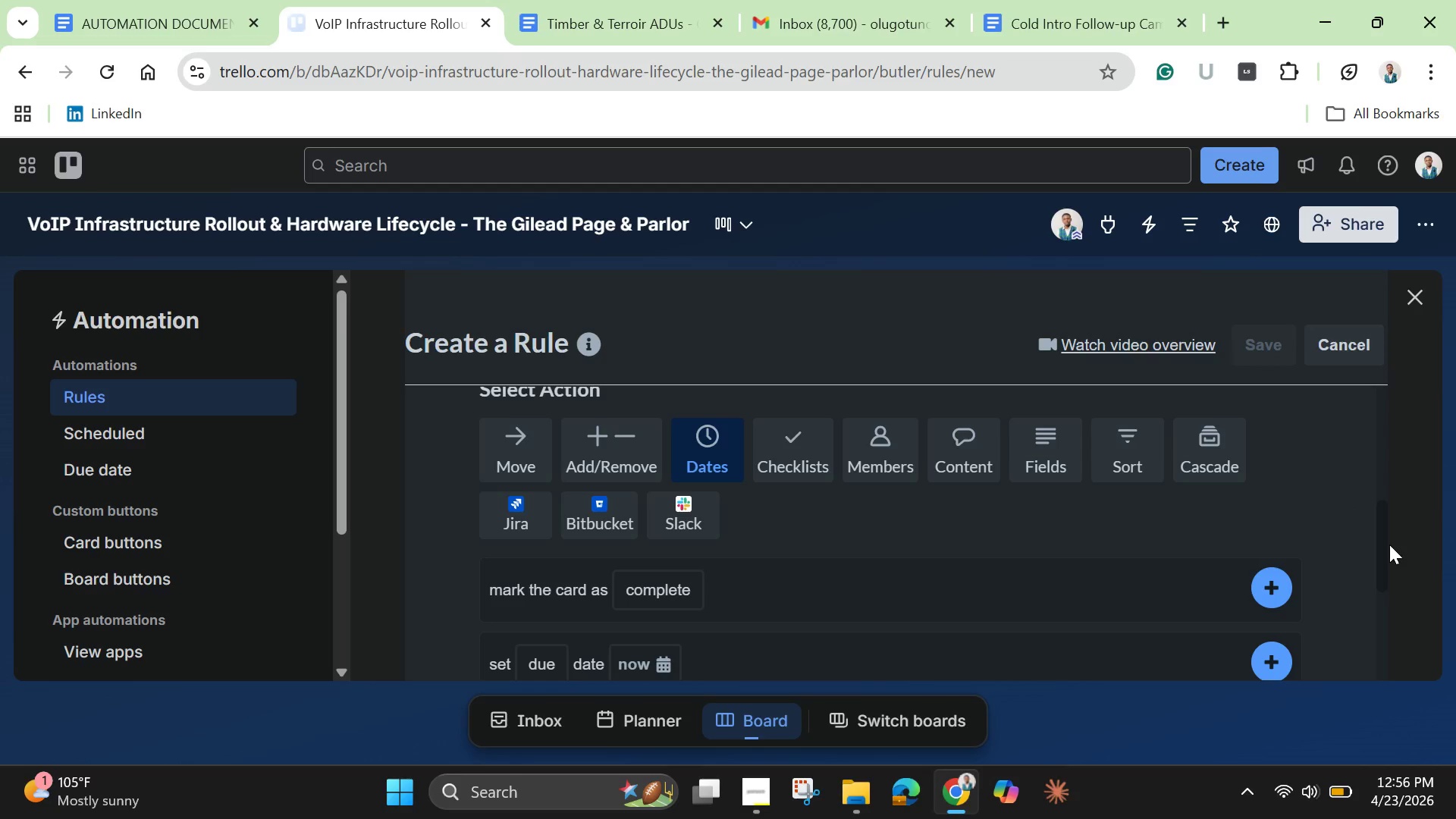 
left_click_drag(start_coordinate=[1378, 555], to_coordinate=[1389, 532])
 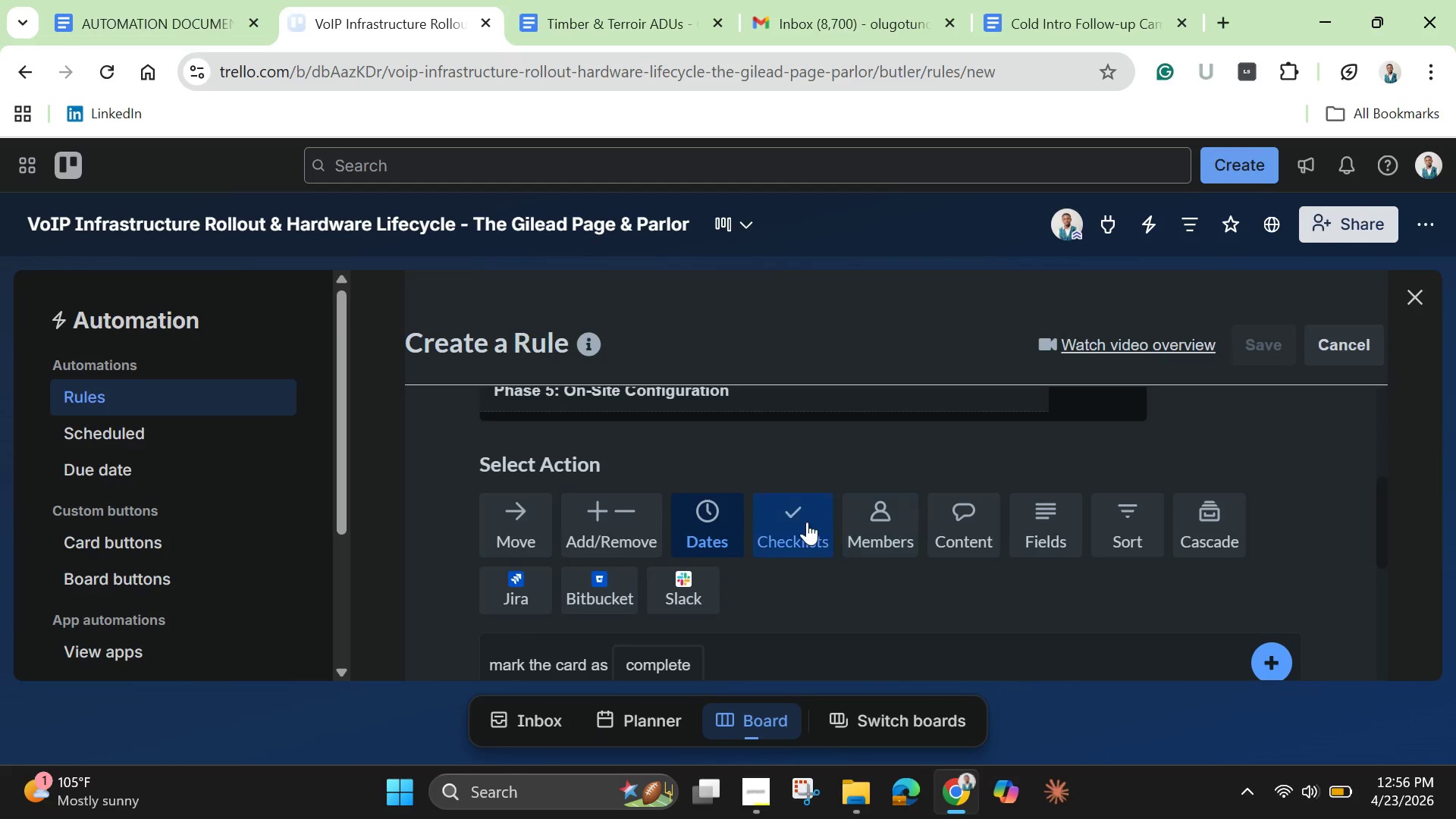 
left_click([803, 522])
 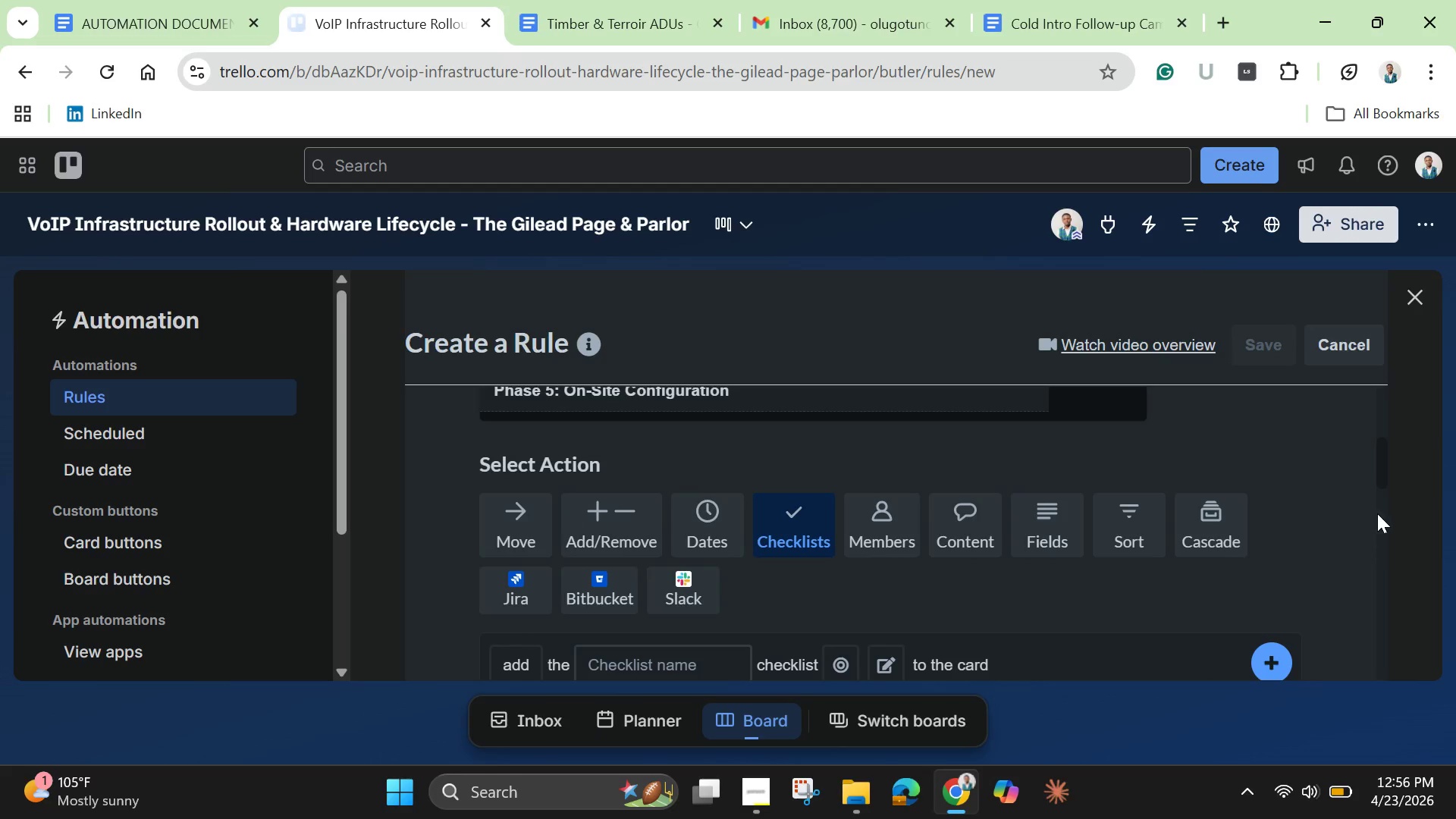 
left_click_drag(start_coordinate=[1385, 466], to_coordinate=[1372, 497])
 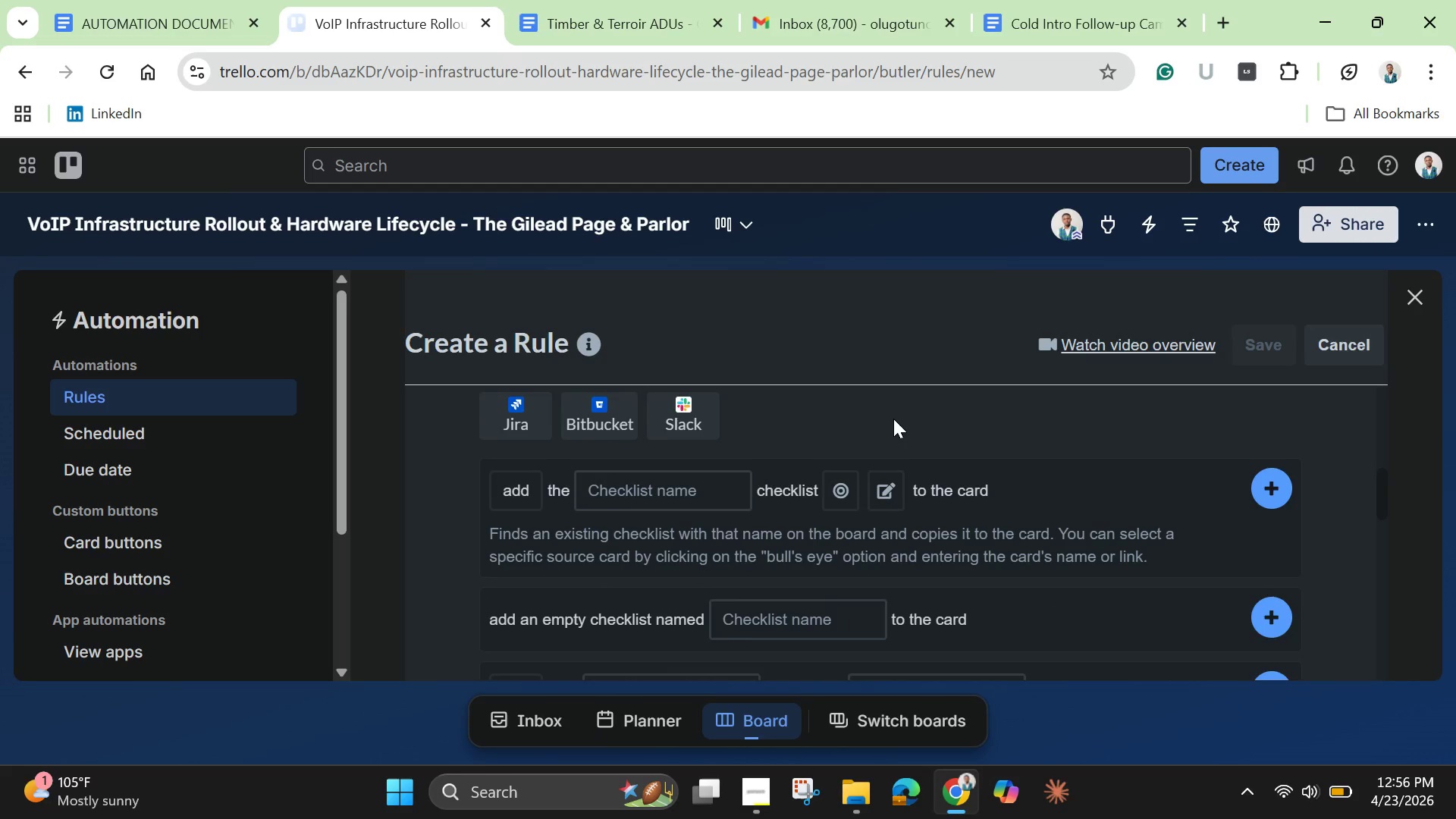 
scroll: coordinate [895, 419], scroll_direction: up, amount: 6.0
 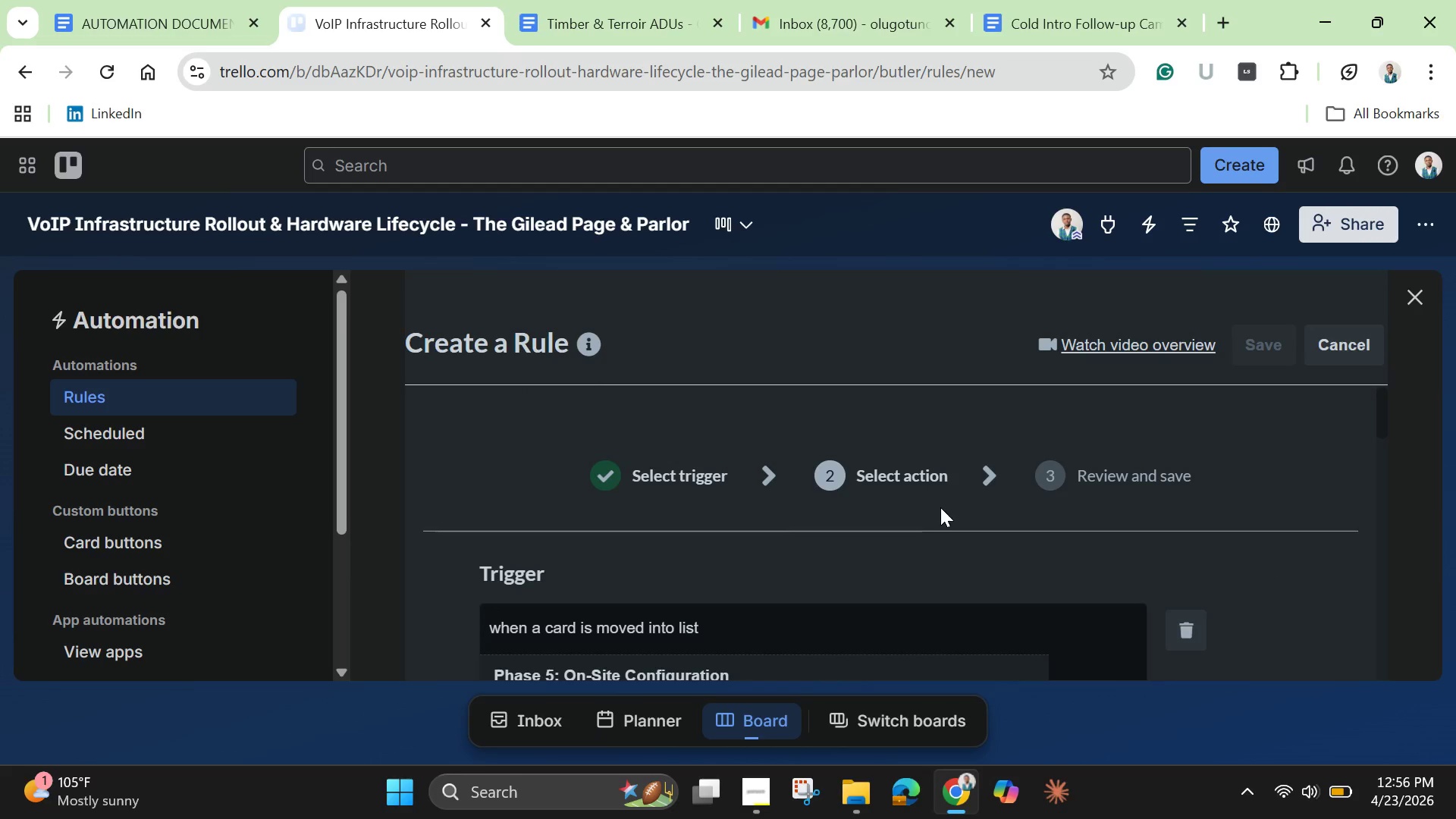 
scroll: coordinate [947, 511], scroll_direction: down, amount: 3.0
 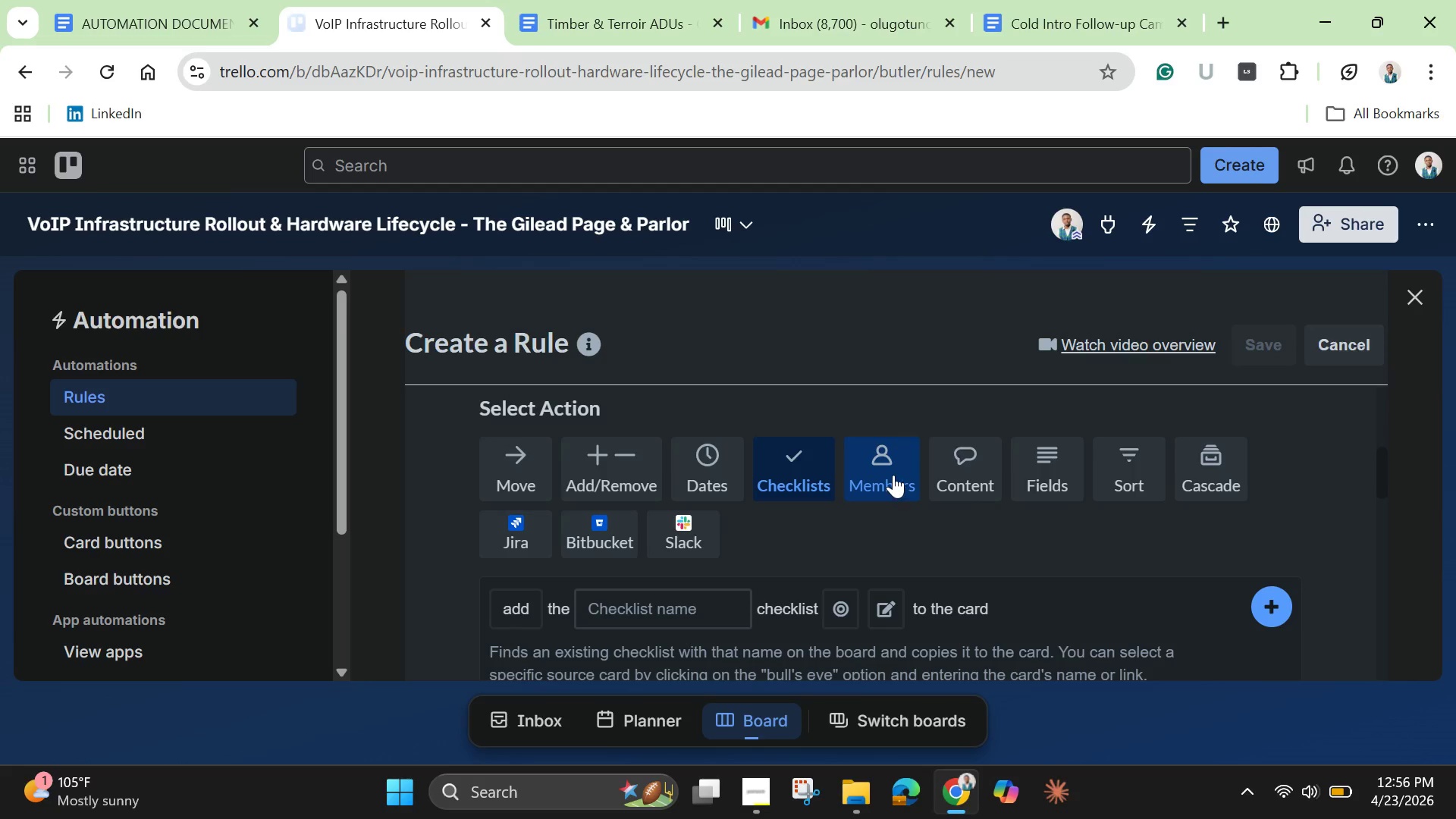 
left_click([892, 473])
 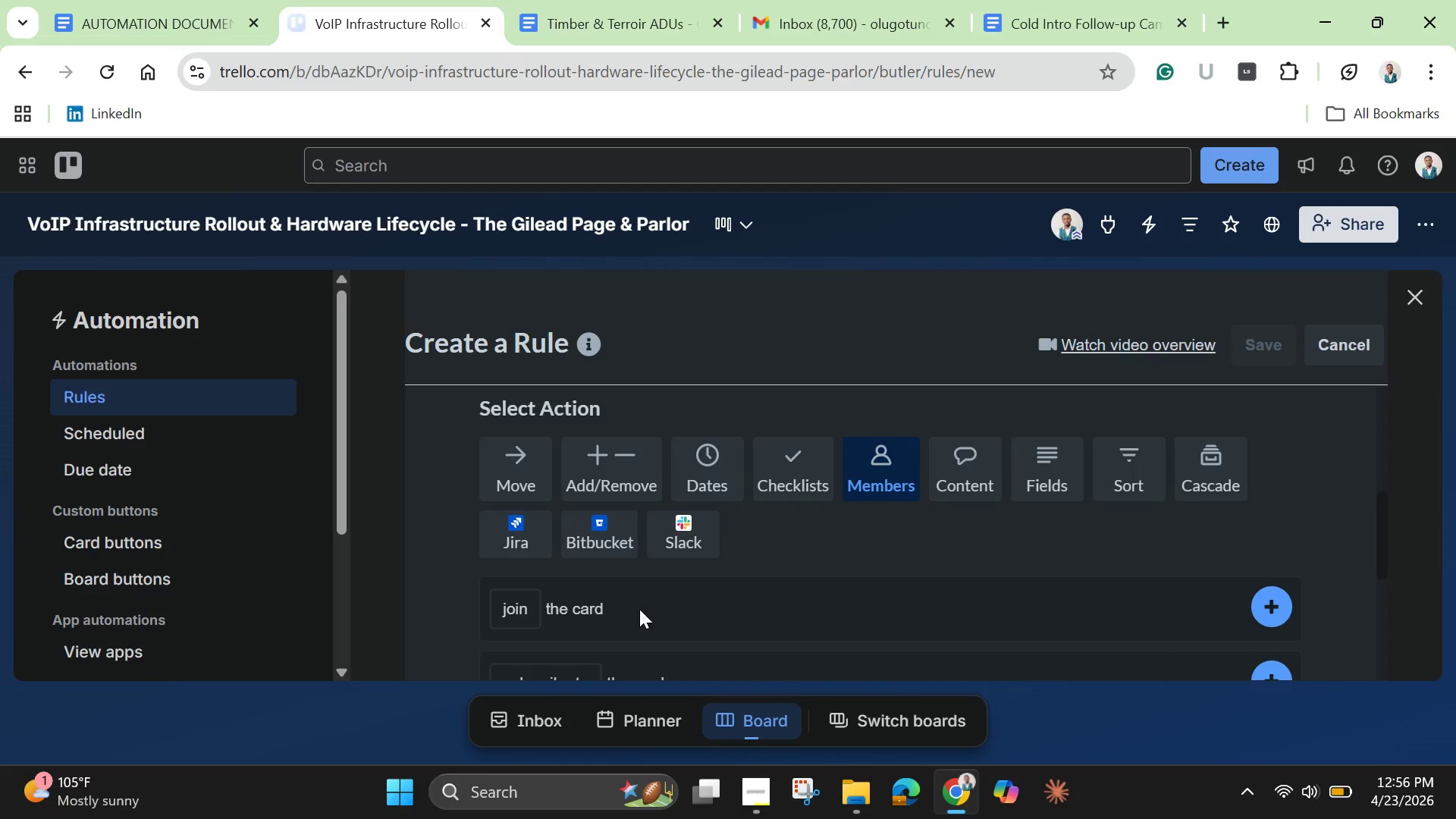 
scroll: coordinate [591, 609], scroll_direction: up, amount: 3.0
 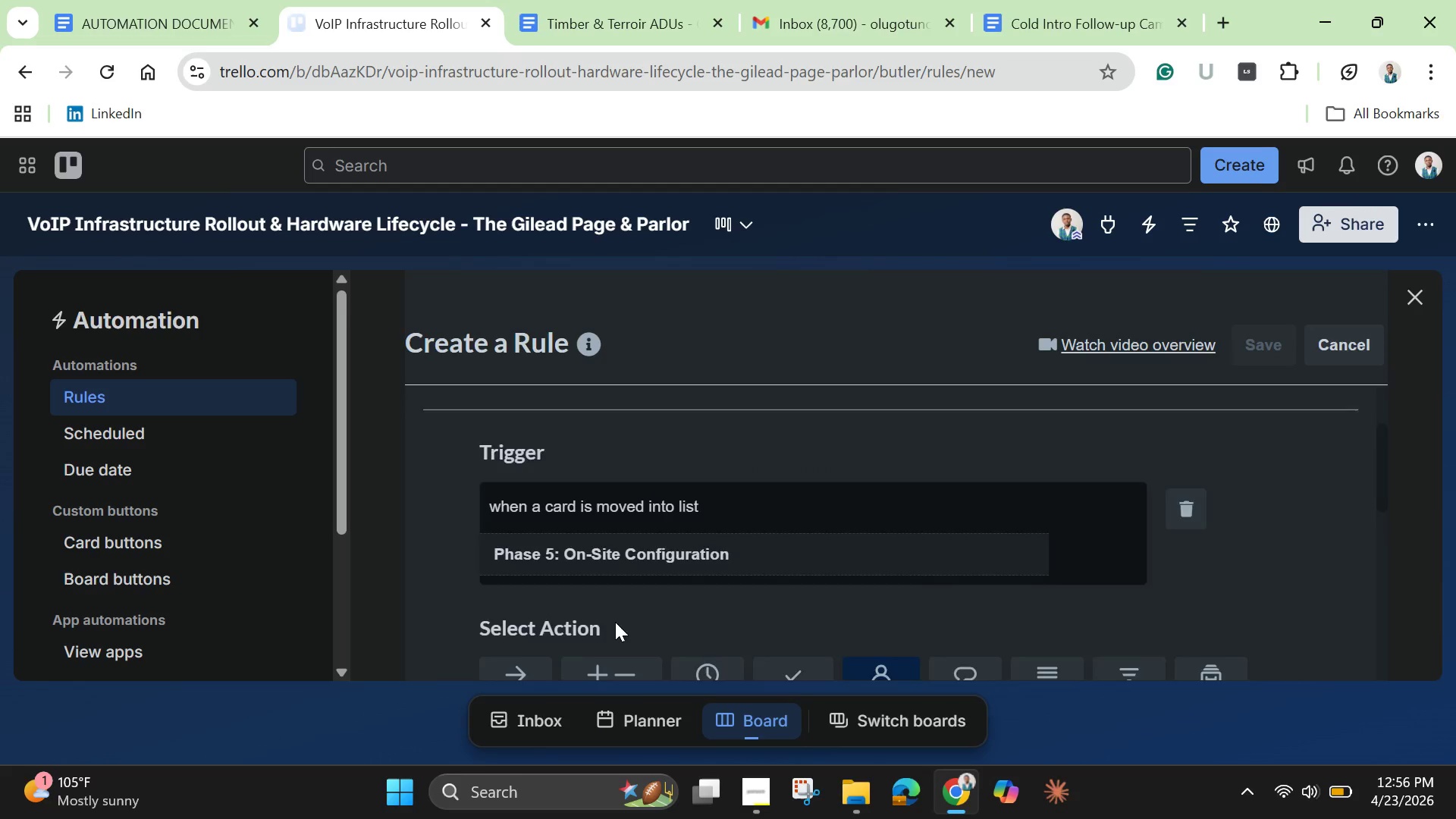 
scroll: coordinate [617, 625], scroll_direction: down, amount: 7.0
 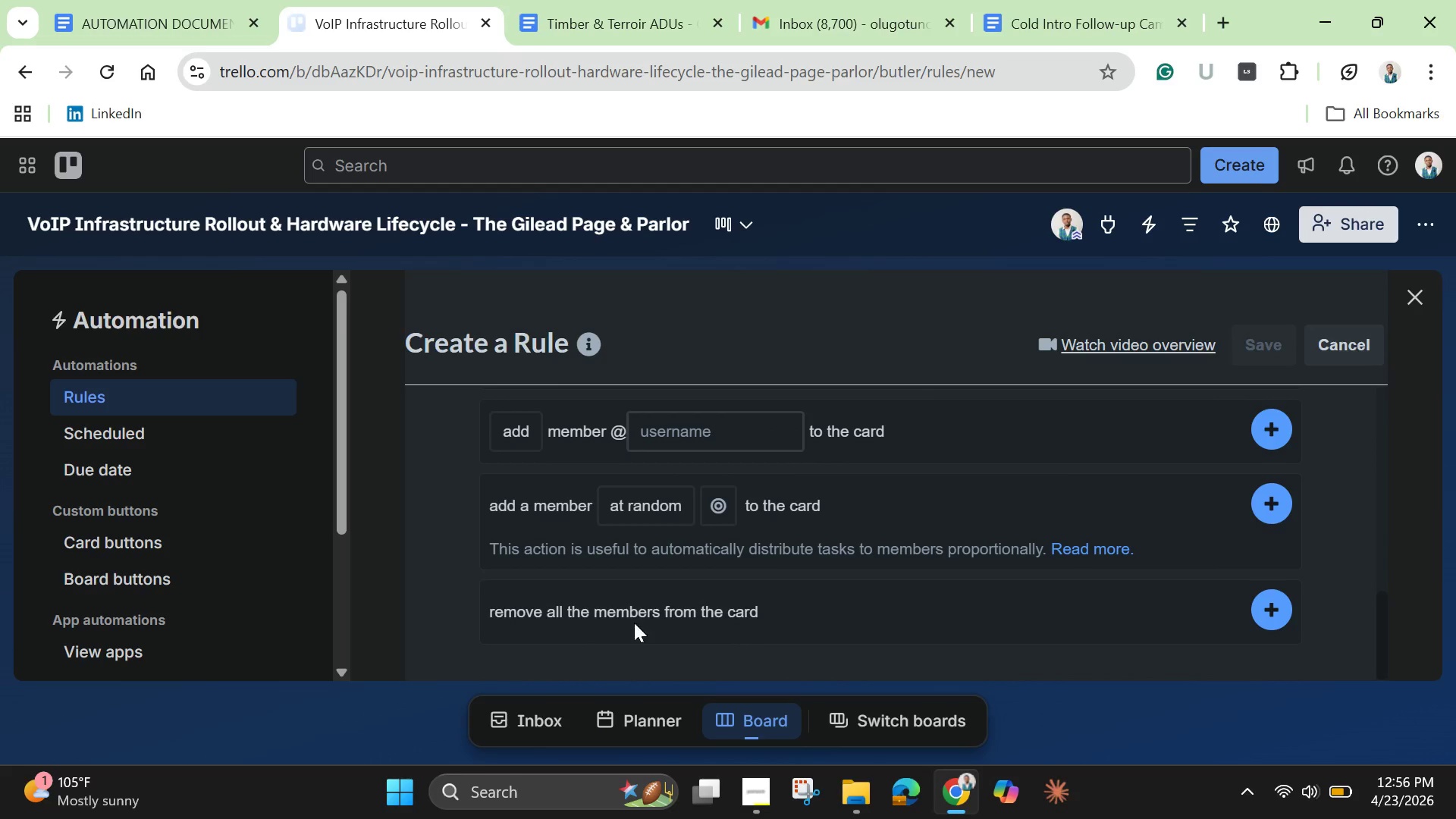 
scroll: coordinate [792, 584], scroll_direction: up, amount: 11.0
 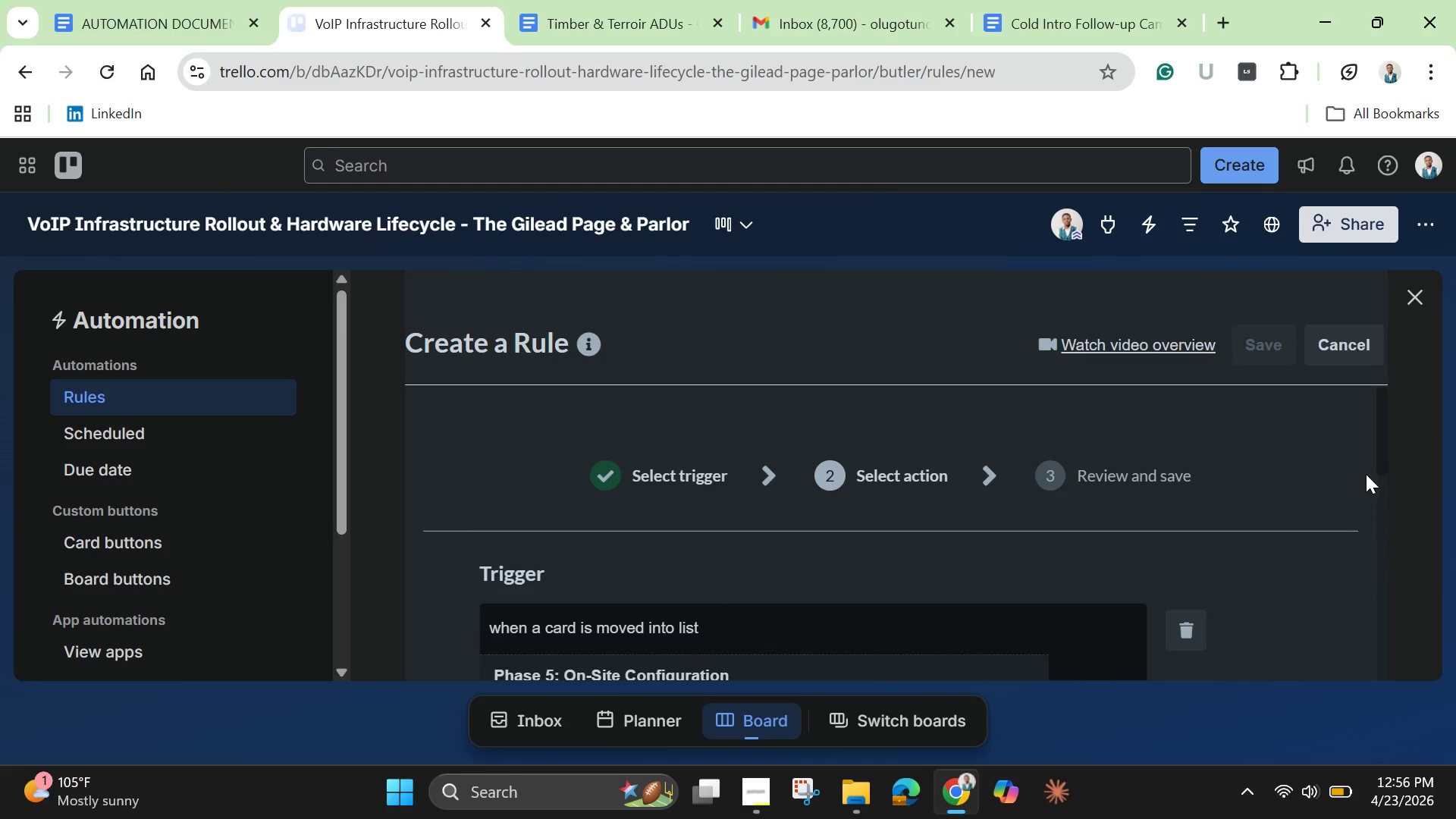 
left_click_drag(start_coordinate=[1380, 443], to_coordinate=[1385, 554])
 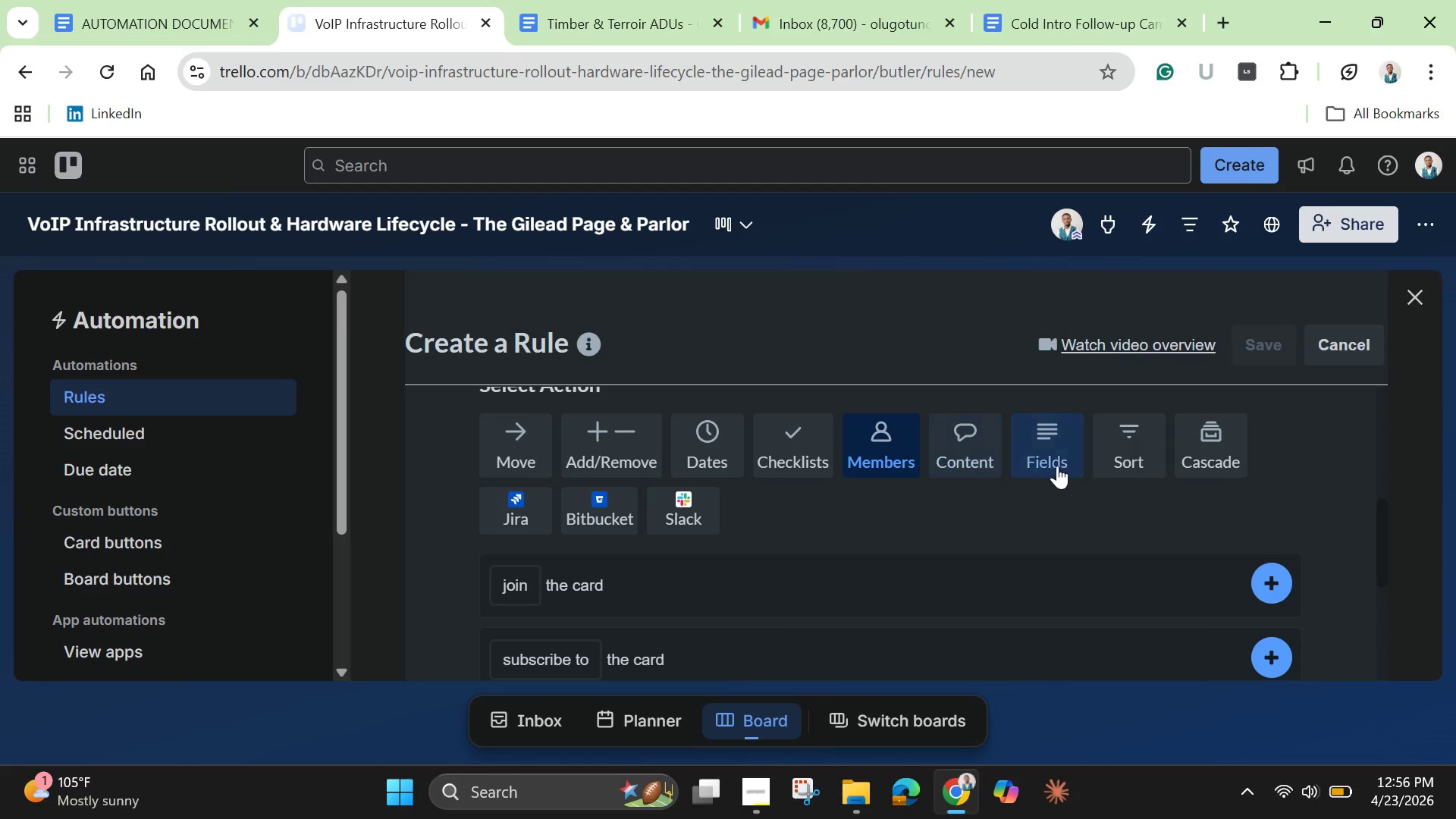 
left_click([1062, 456])
 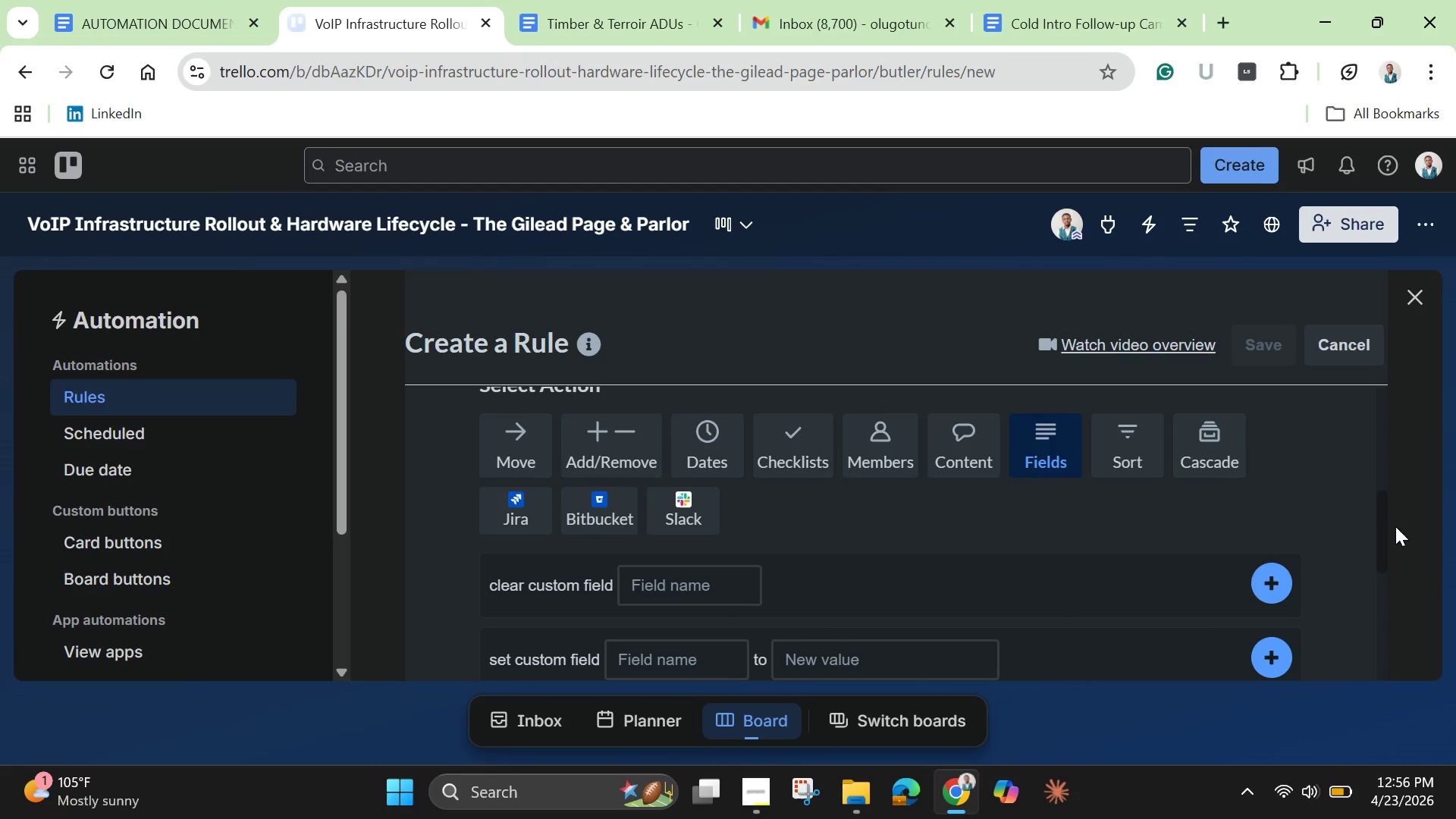 
left_click_drag(start_coordinate=[1377, 532], to_coordinate=[1371, 510])
 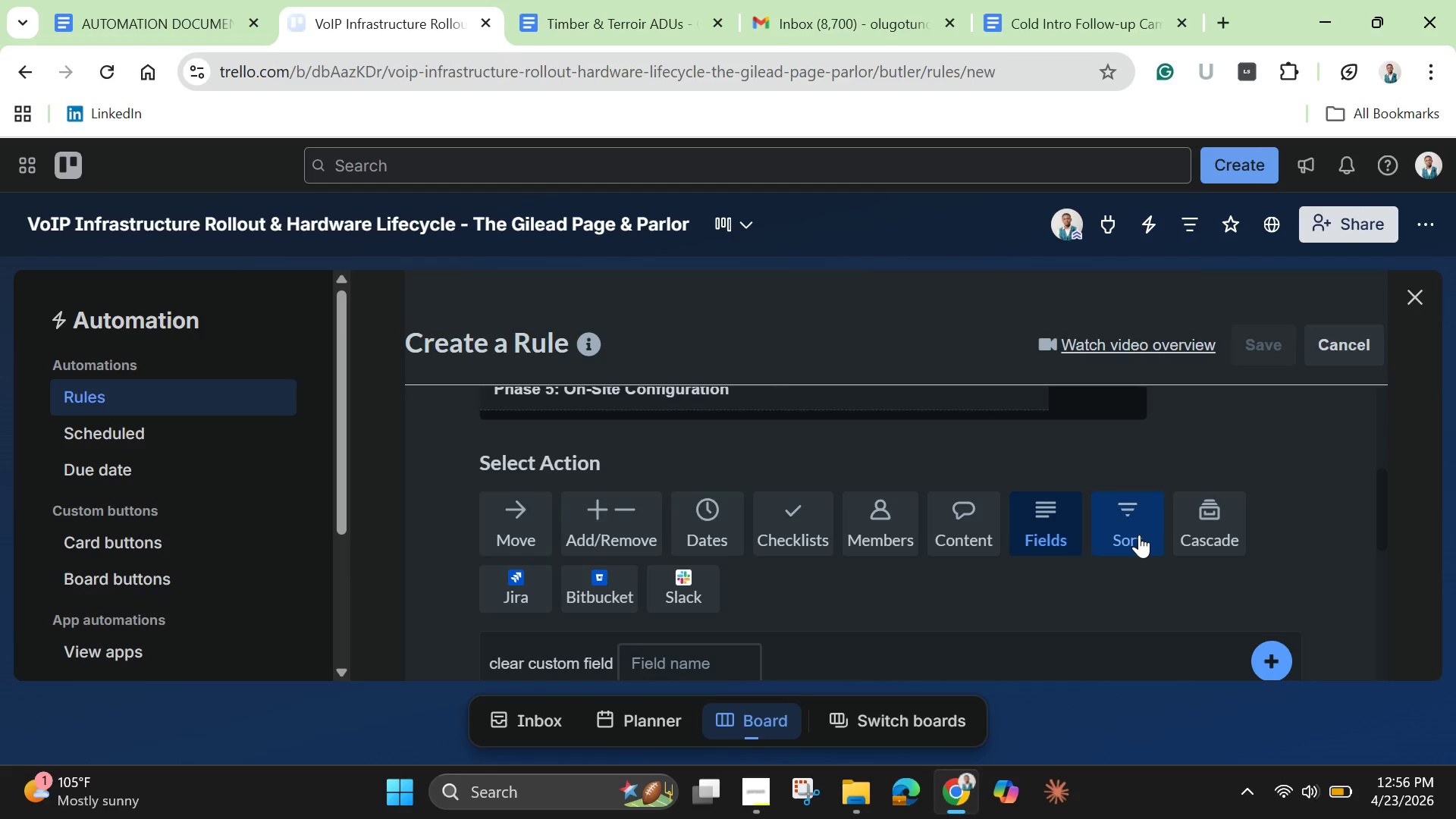 
left_click([1139, 535])
 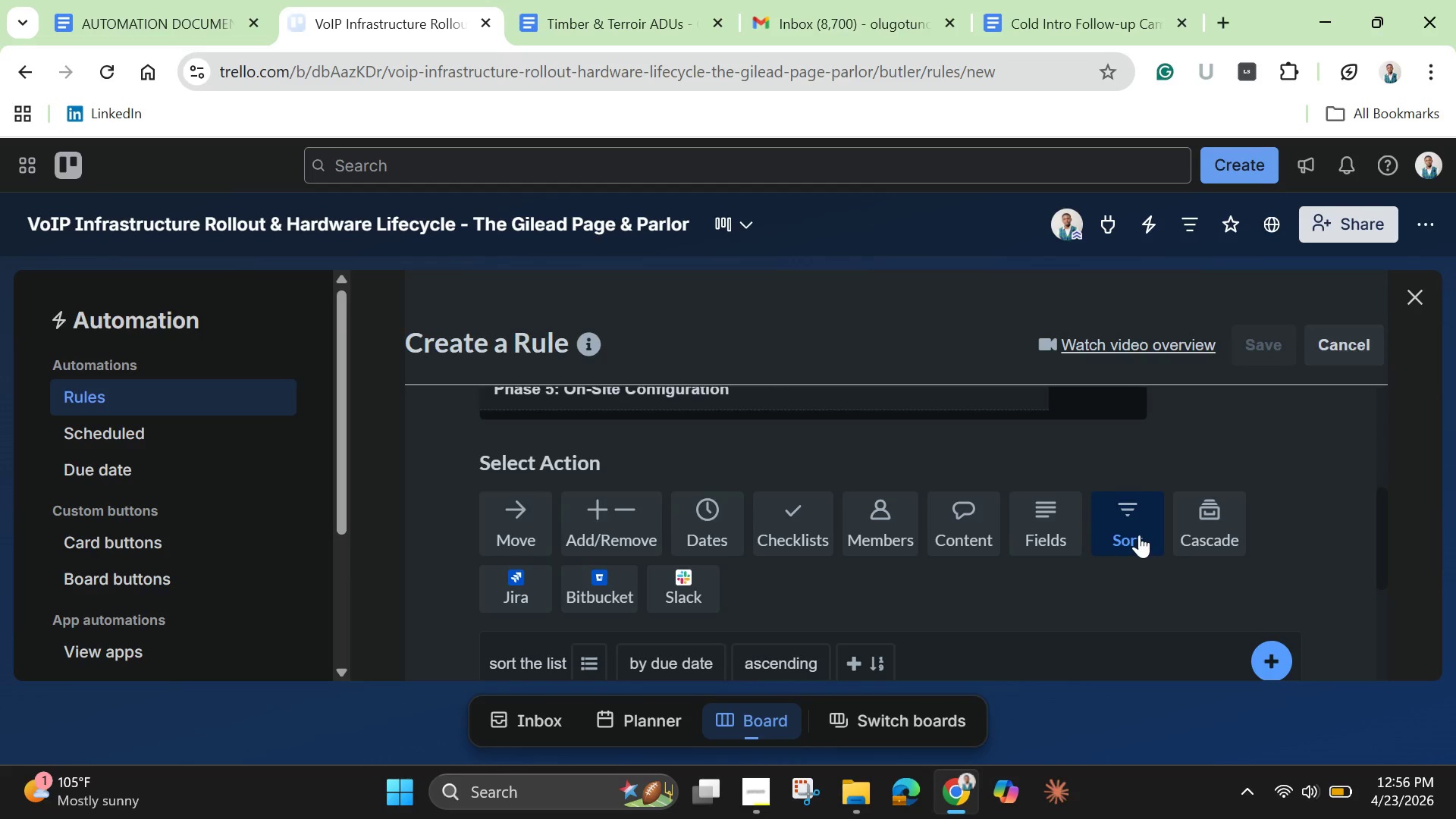 
wait(6.97)
 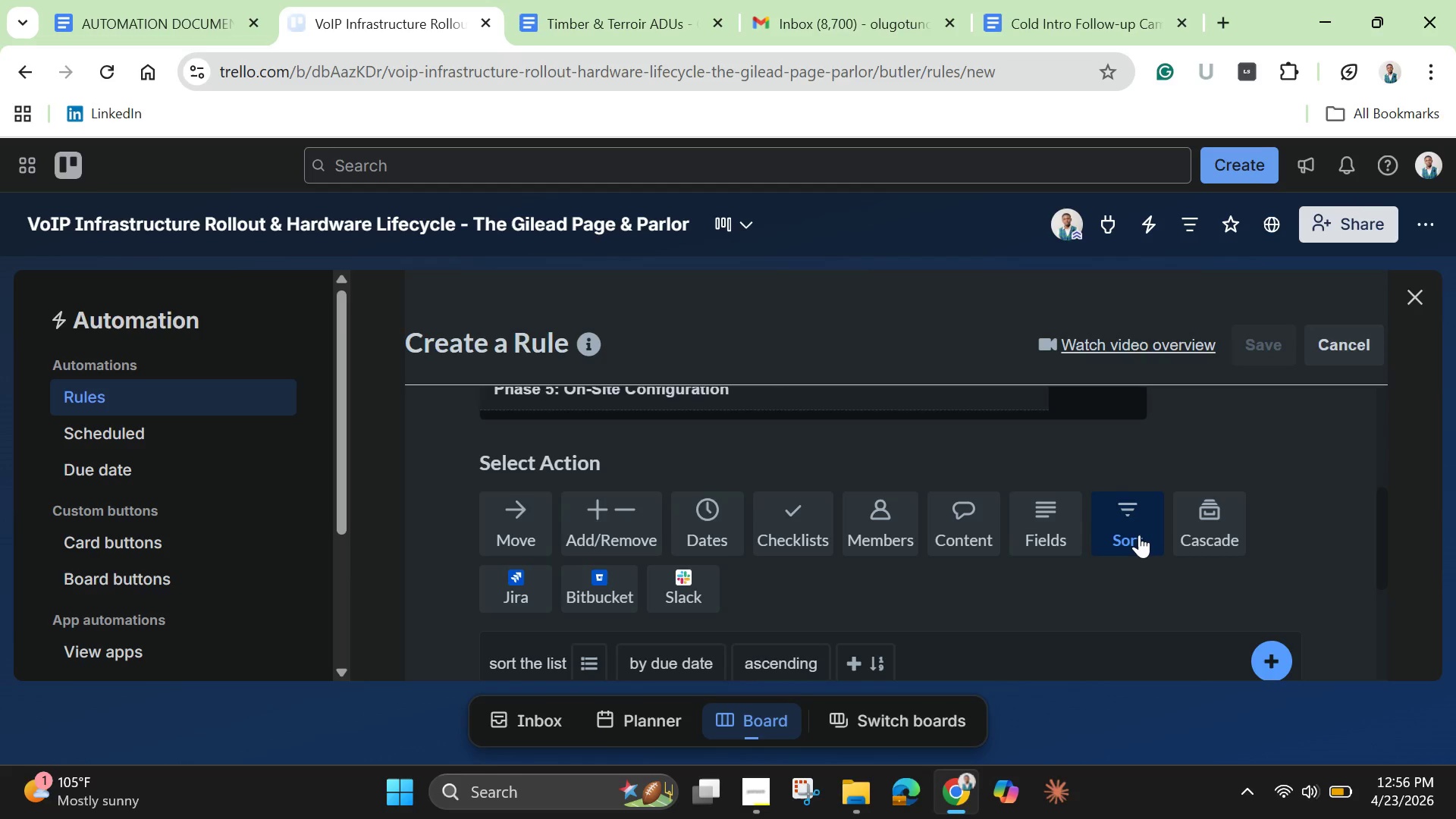 
left_click_drag(start_coordinate=[1384, 532], to_coordinate=[1364, 572])
 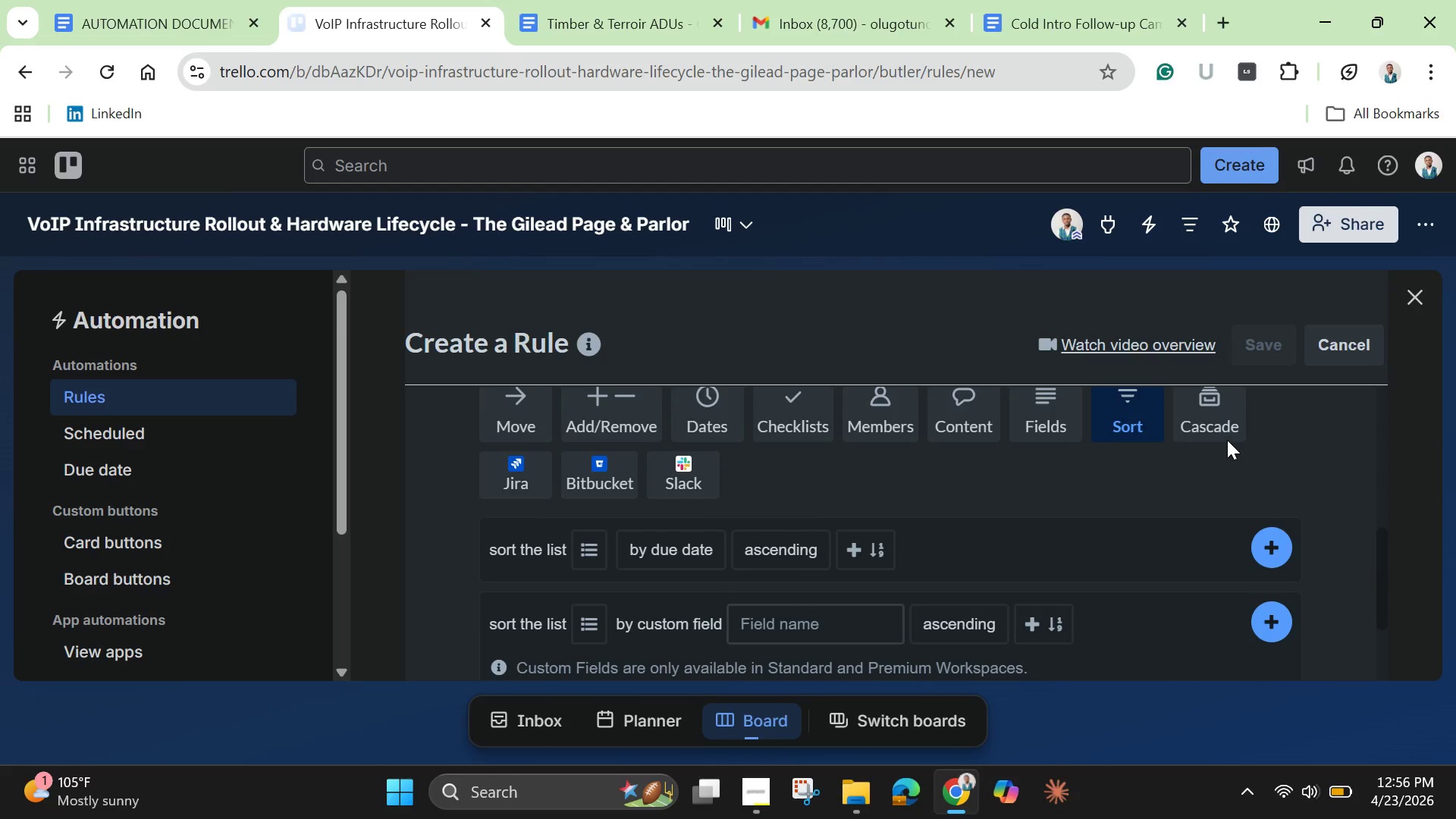 
left_click([1219, 420])
 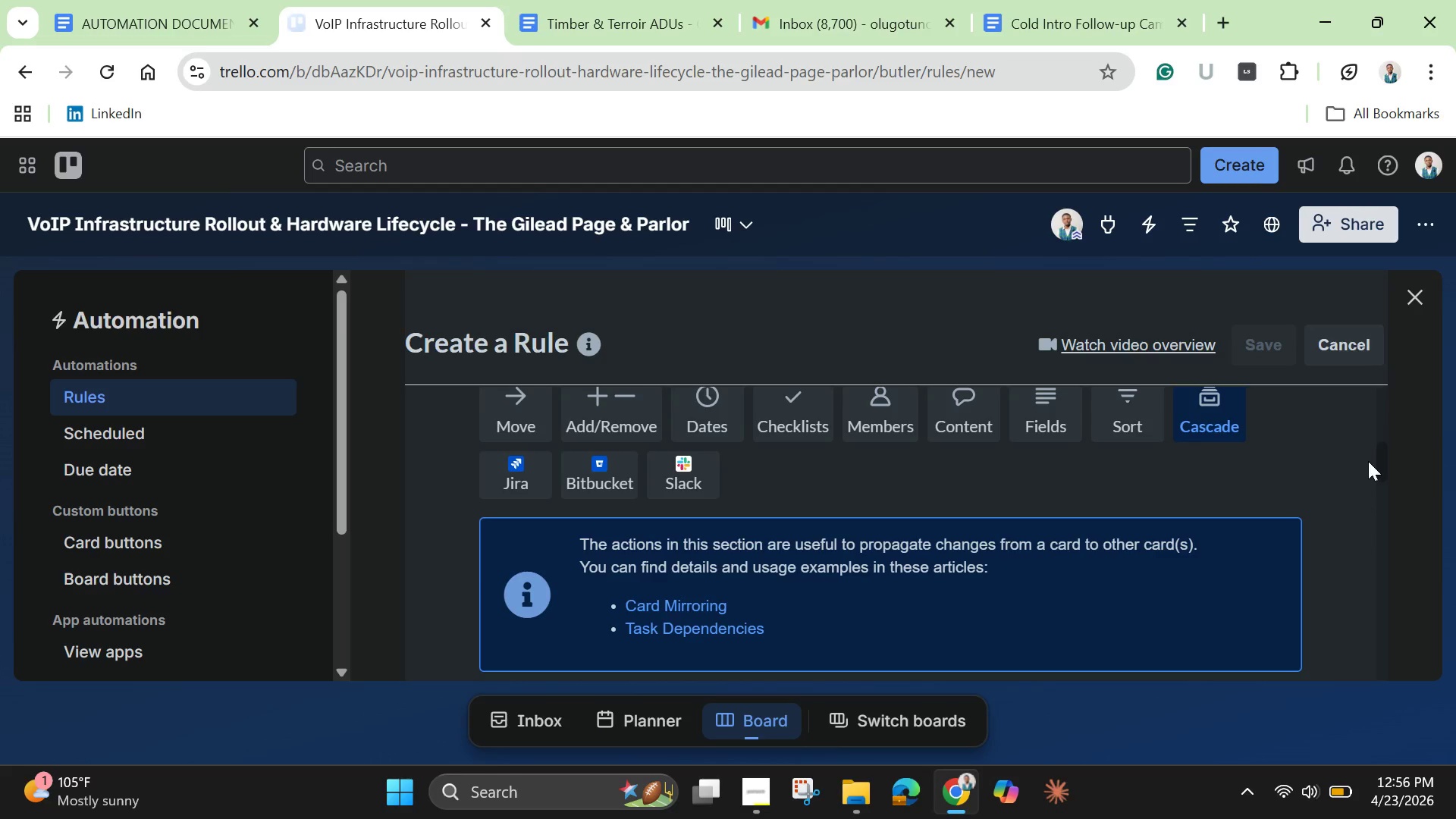 
left_click_drag(start_coordinate=[1376, 448], to_coordinate=[1395, 632])
 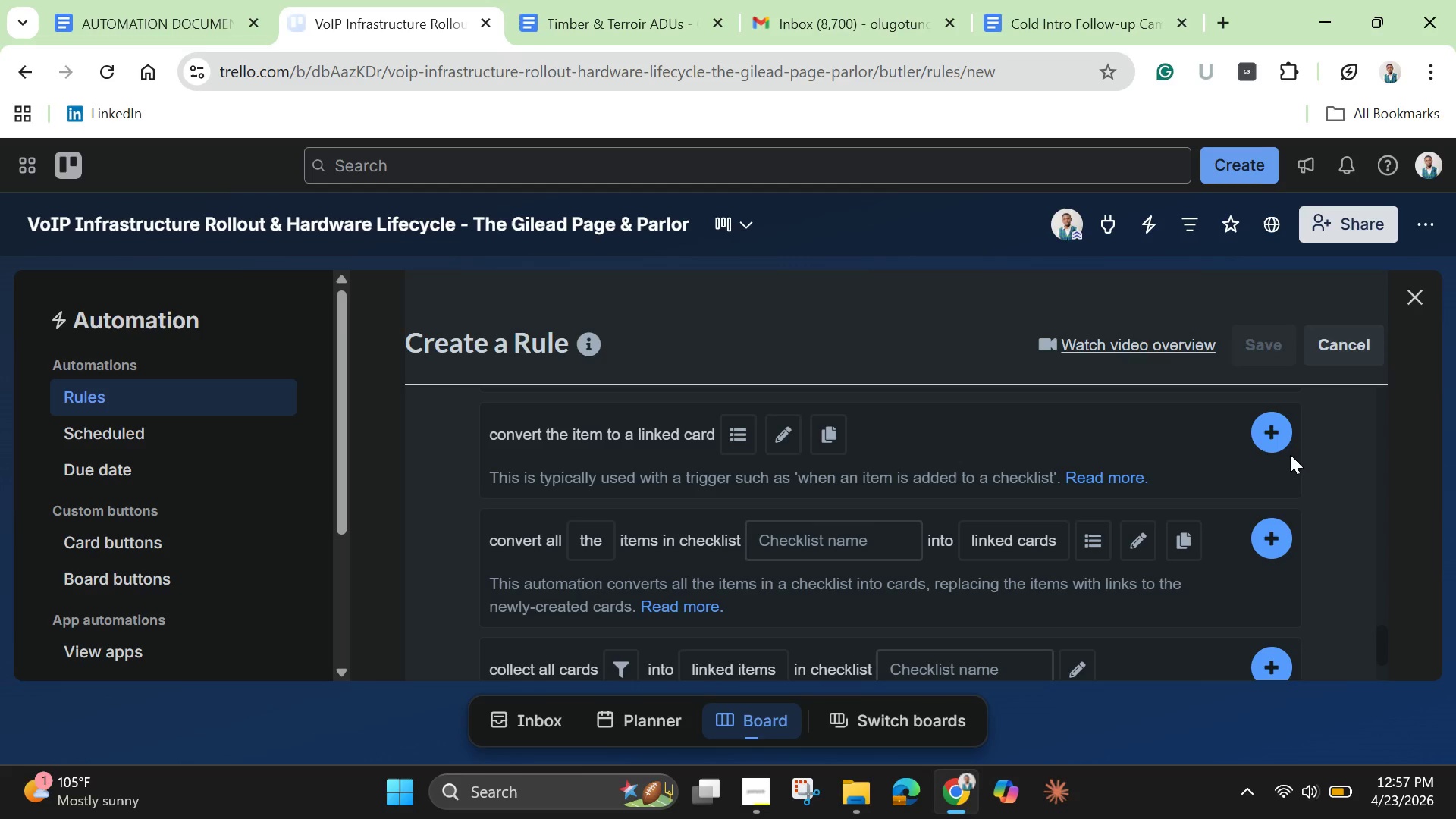 
scroll: coordinate [793, 498], scroll_direction: down, amount: 2.0
 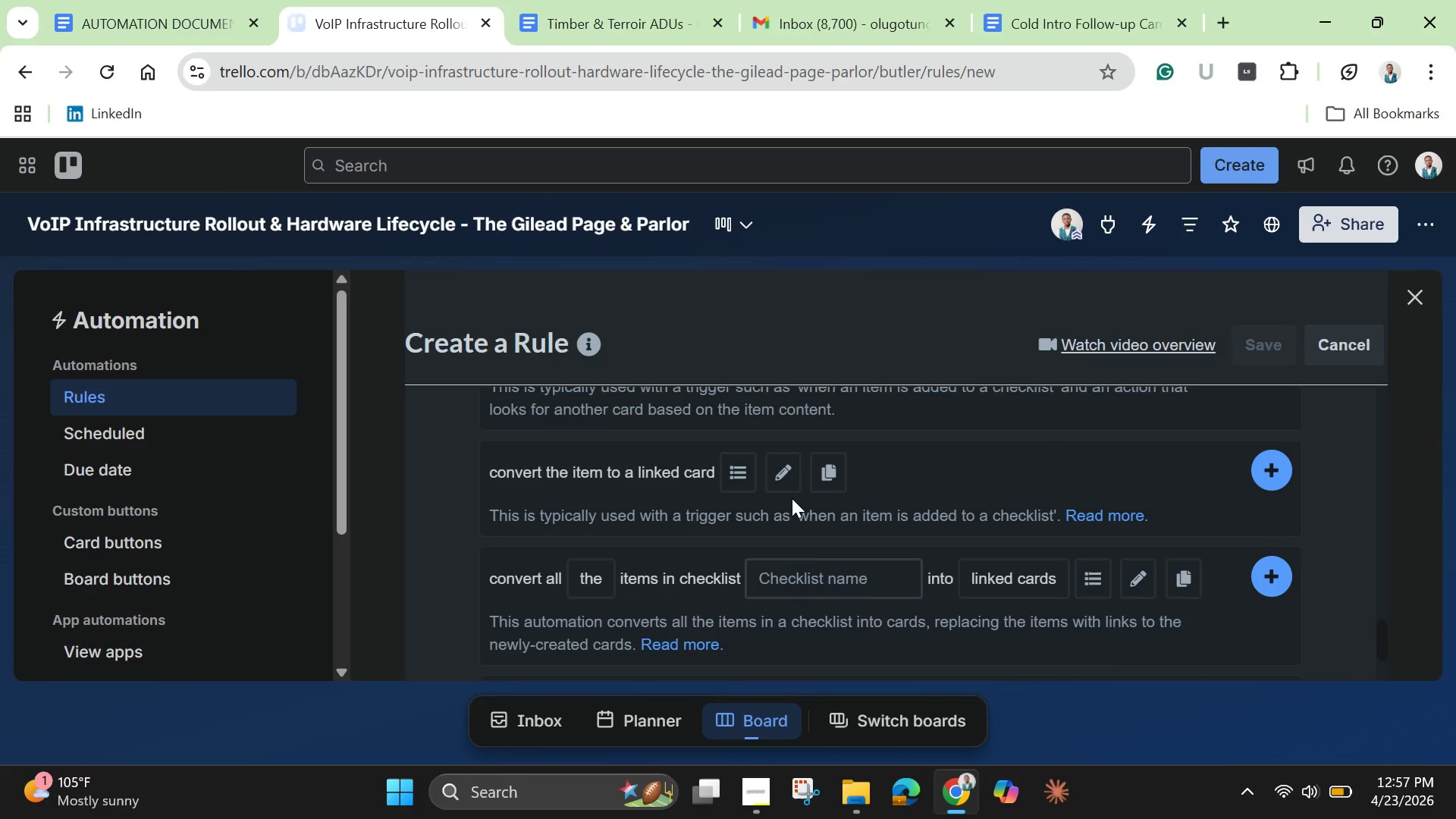 
scroll: coordinate [792, 498], scroll_direction: up, amount: 2.0
 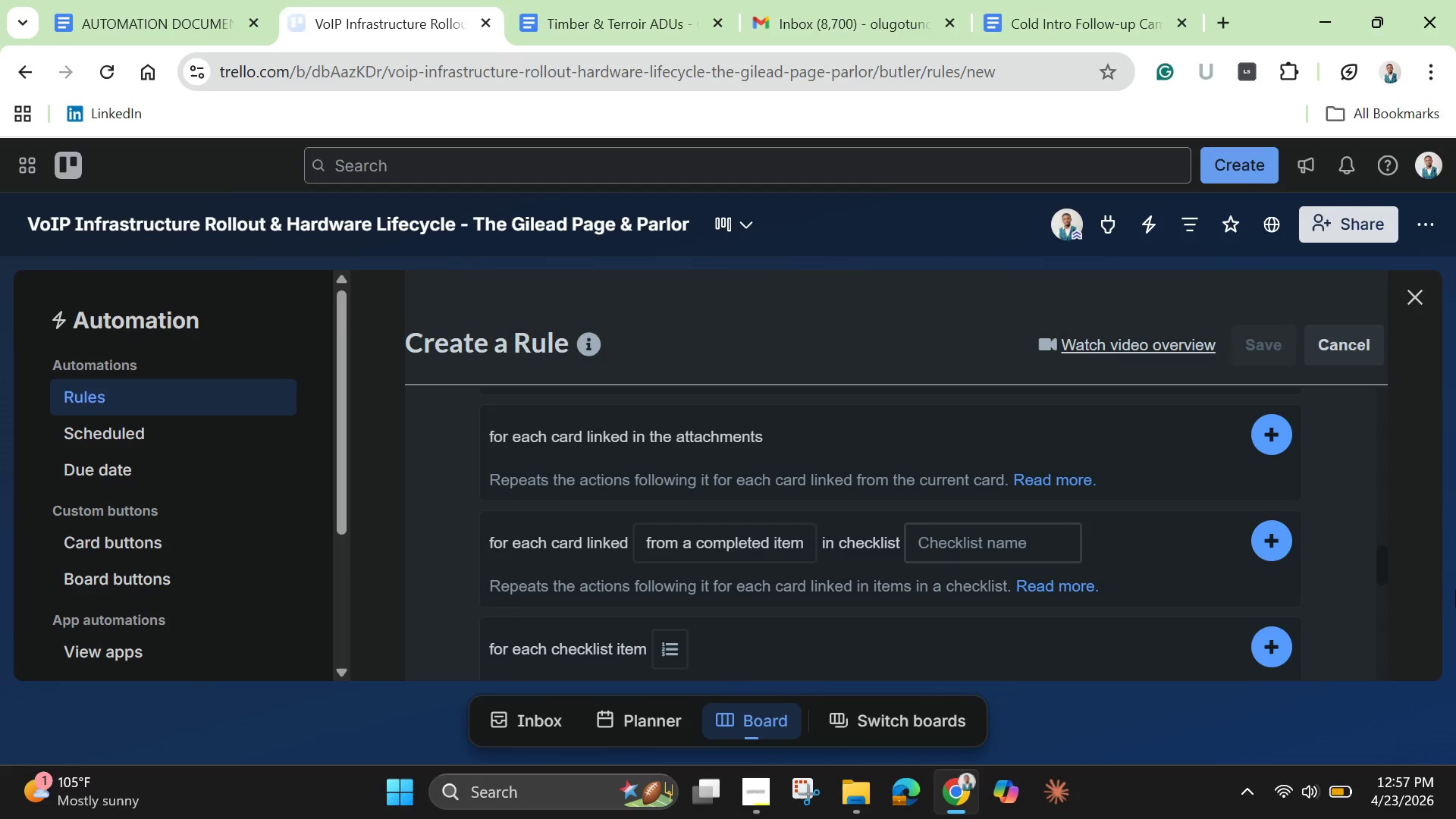 
left_click_drag(start_coordinate=[1383, 566], to_coordinate=[1338, 448])
 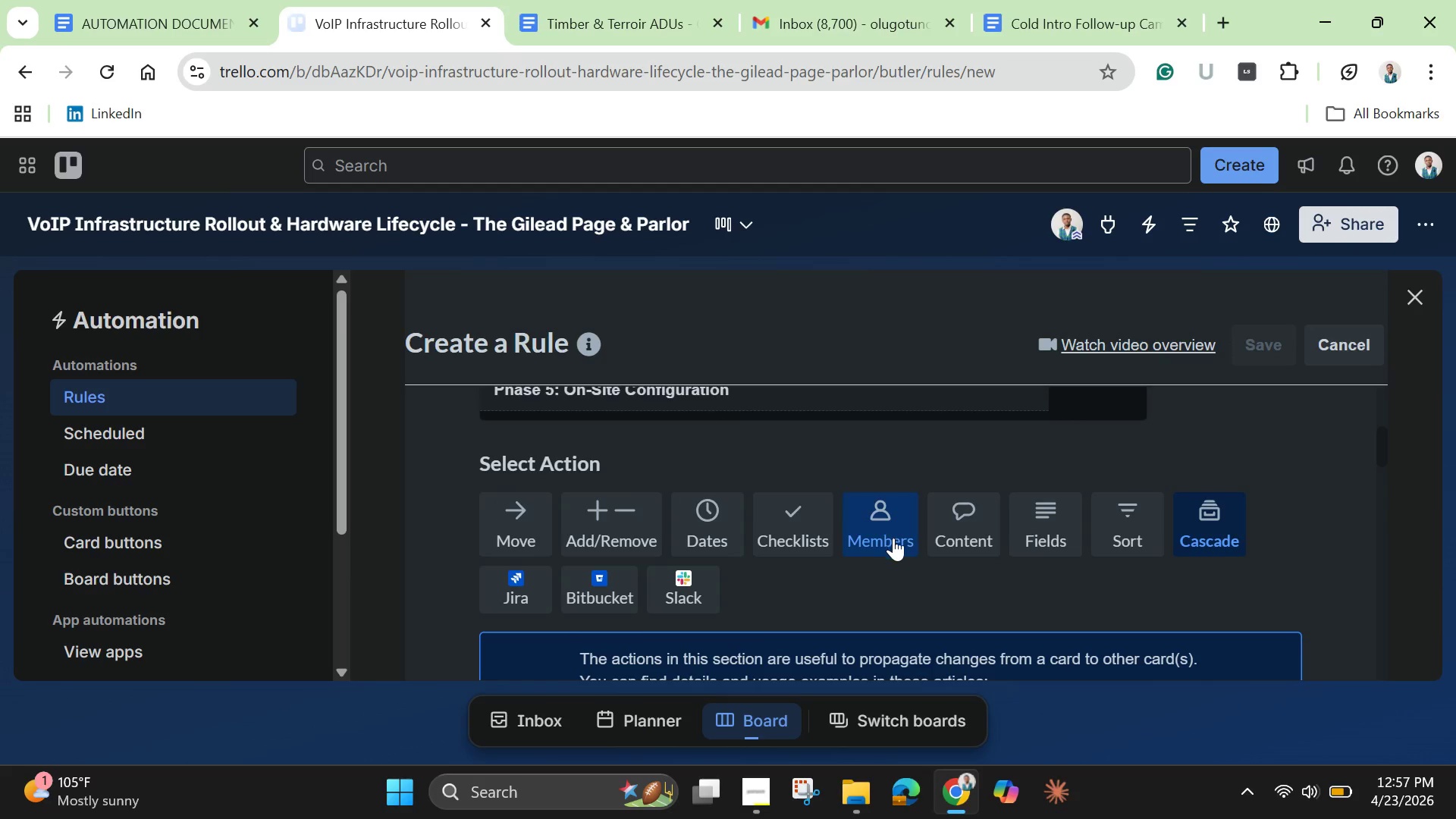 
left_click([899, 538])
 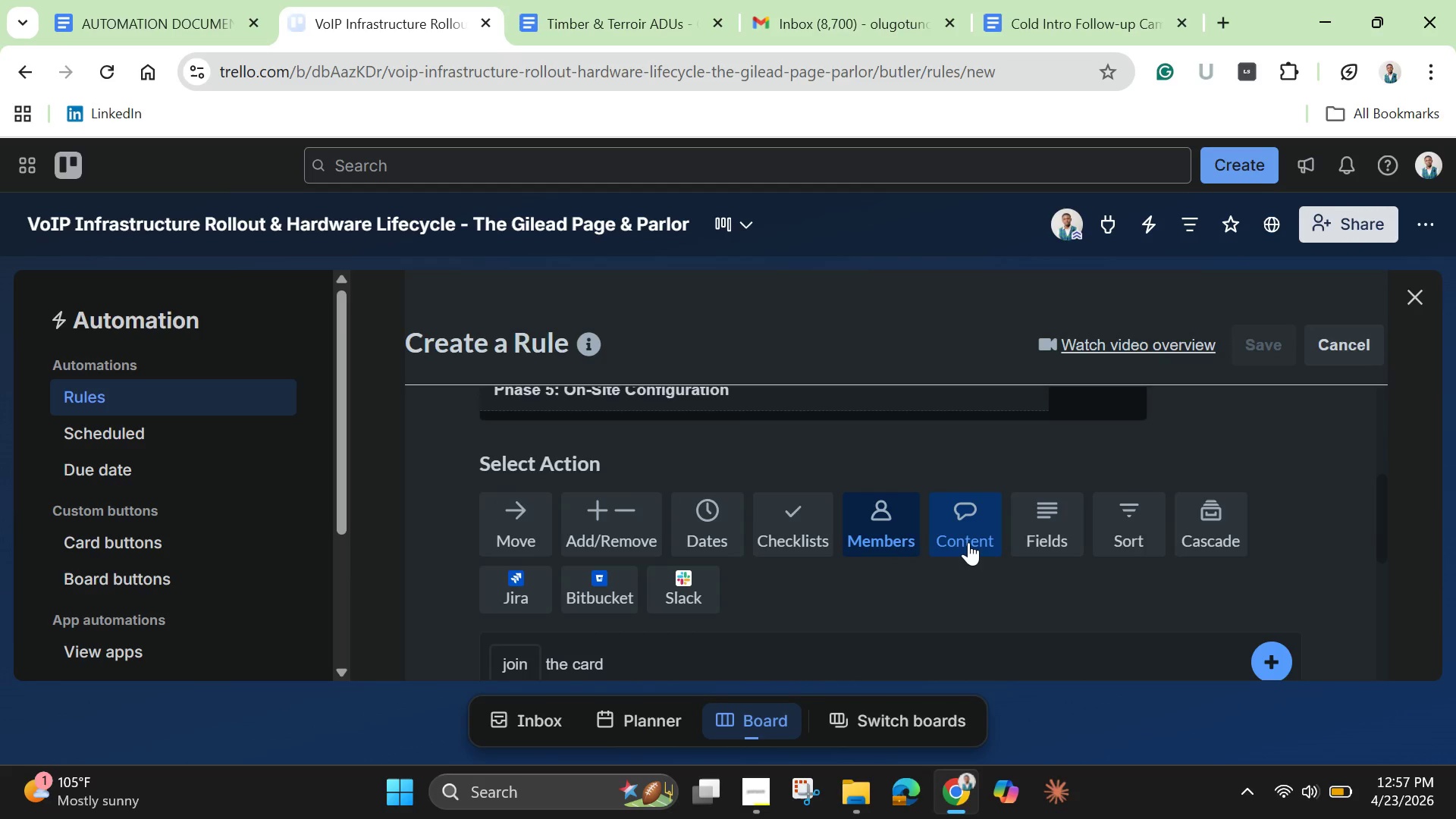 
left_click([968, 542])
 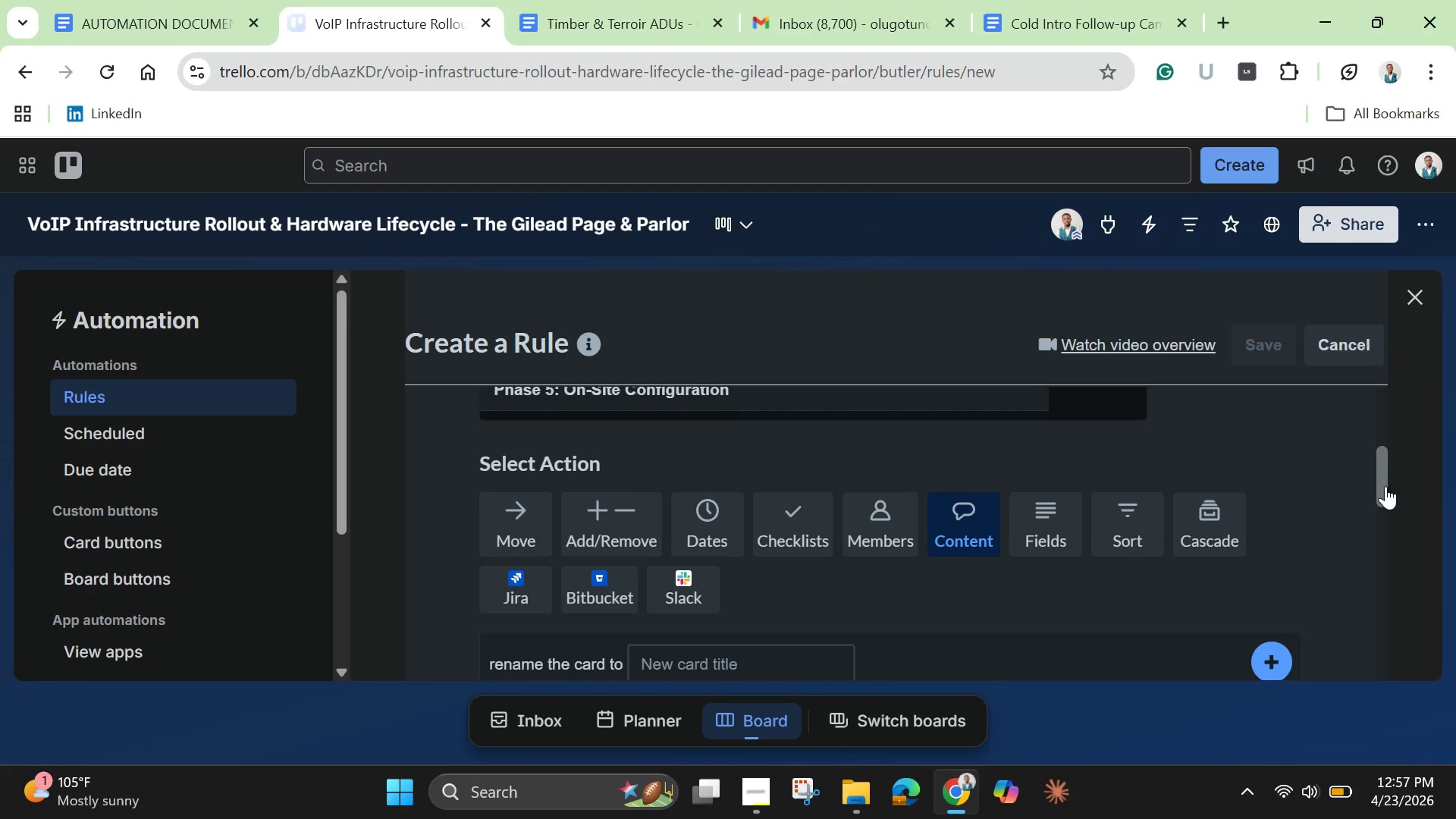 
left_click_drag(start_coordinate=[1385, 486], to_coordinate=[1389, 545])
 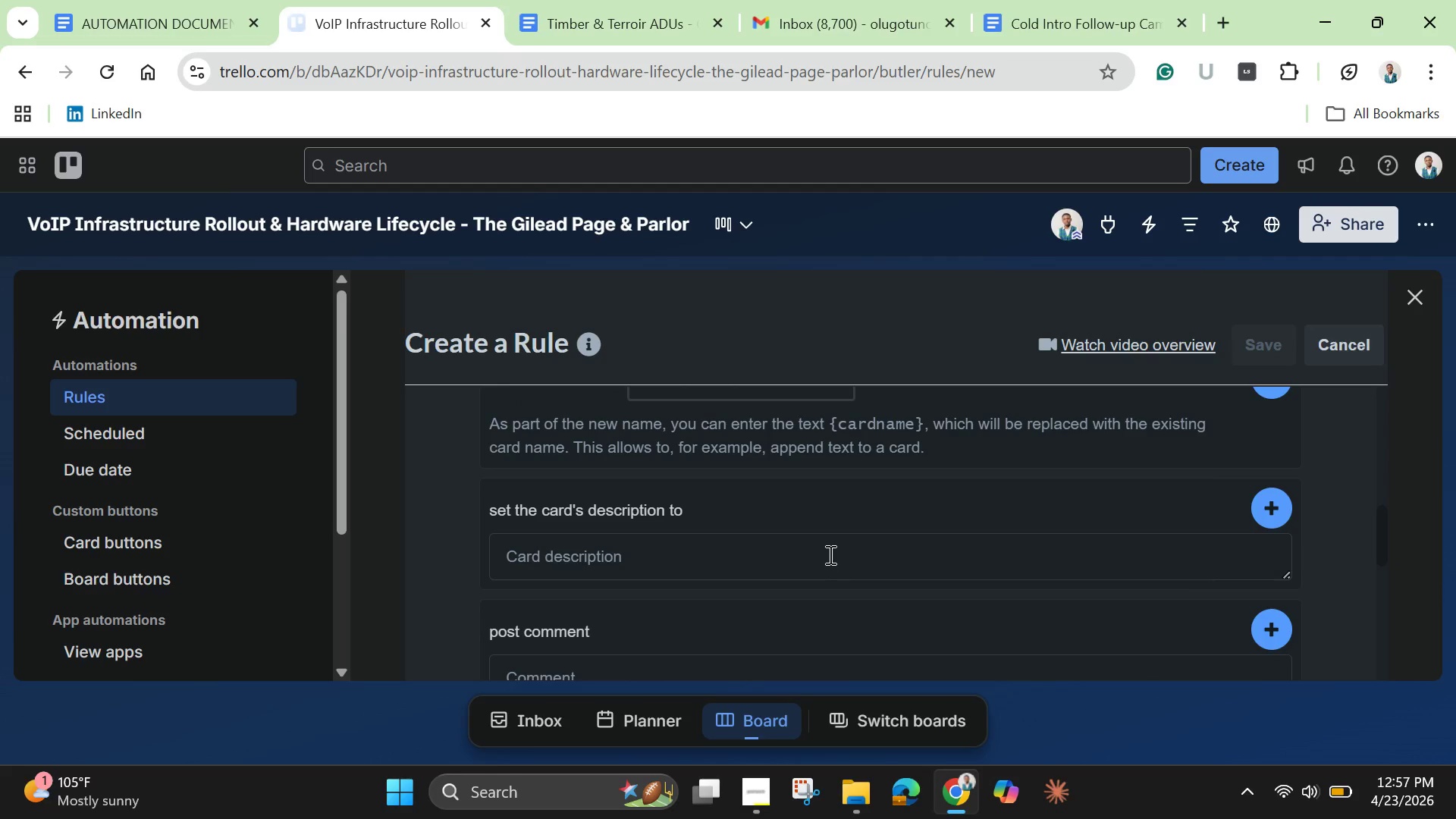 
left_click([829, 554])
 